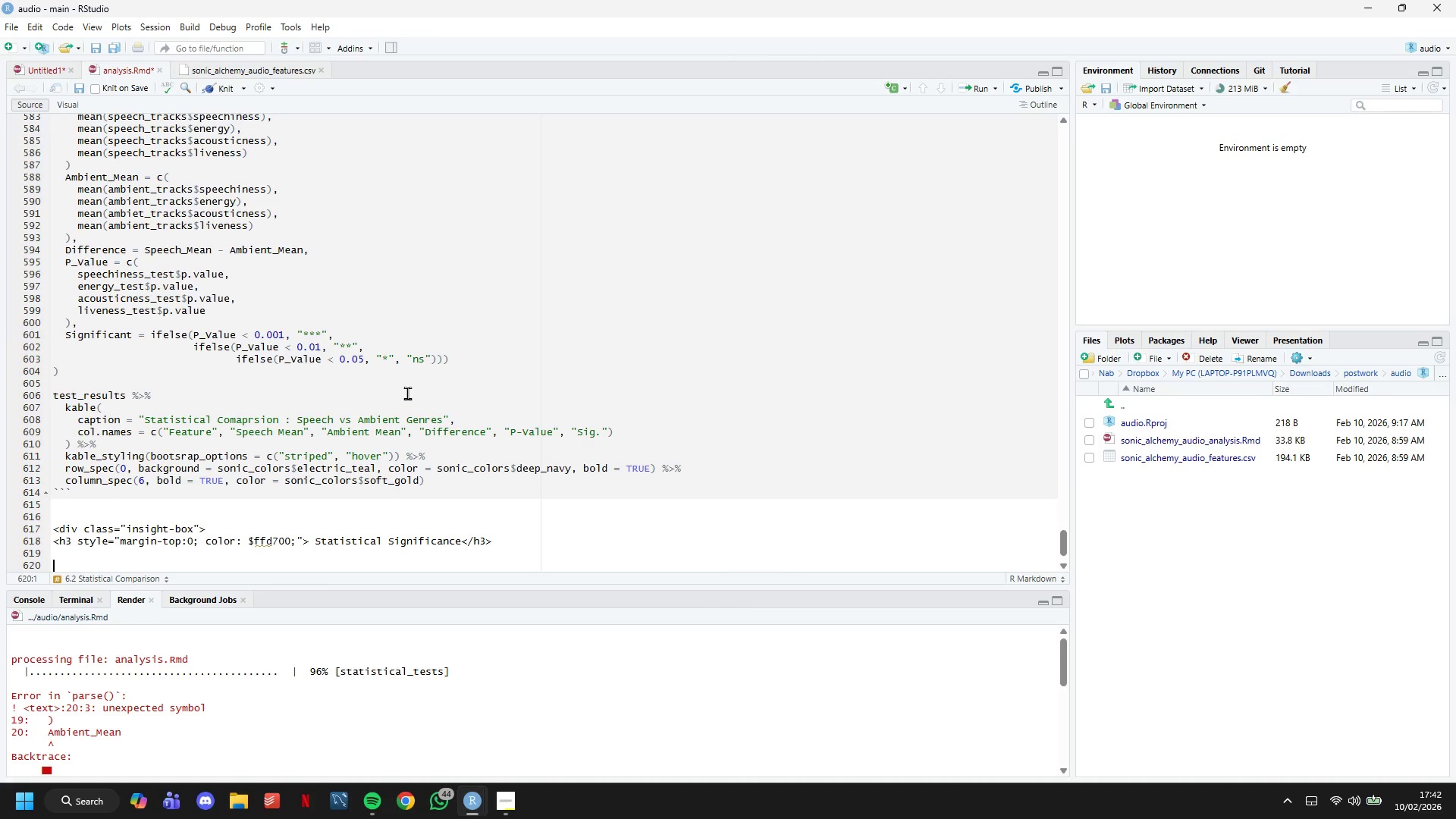 
type(<p> )
key(Backspace)
type(<strong>)
 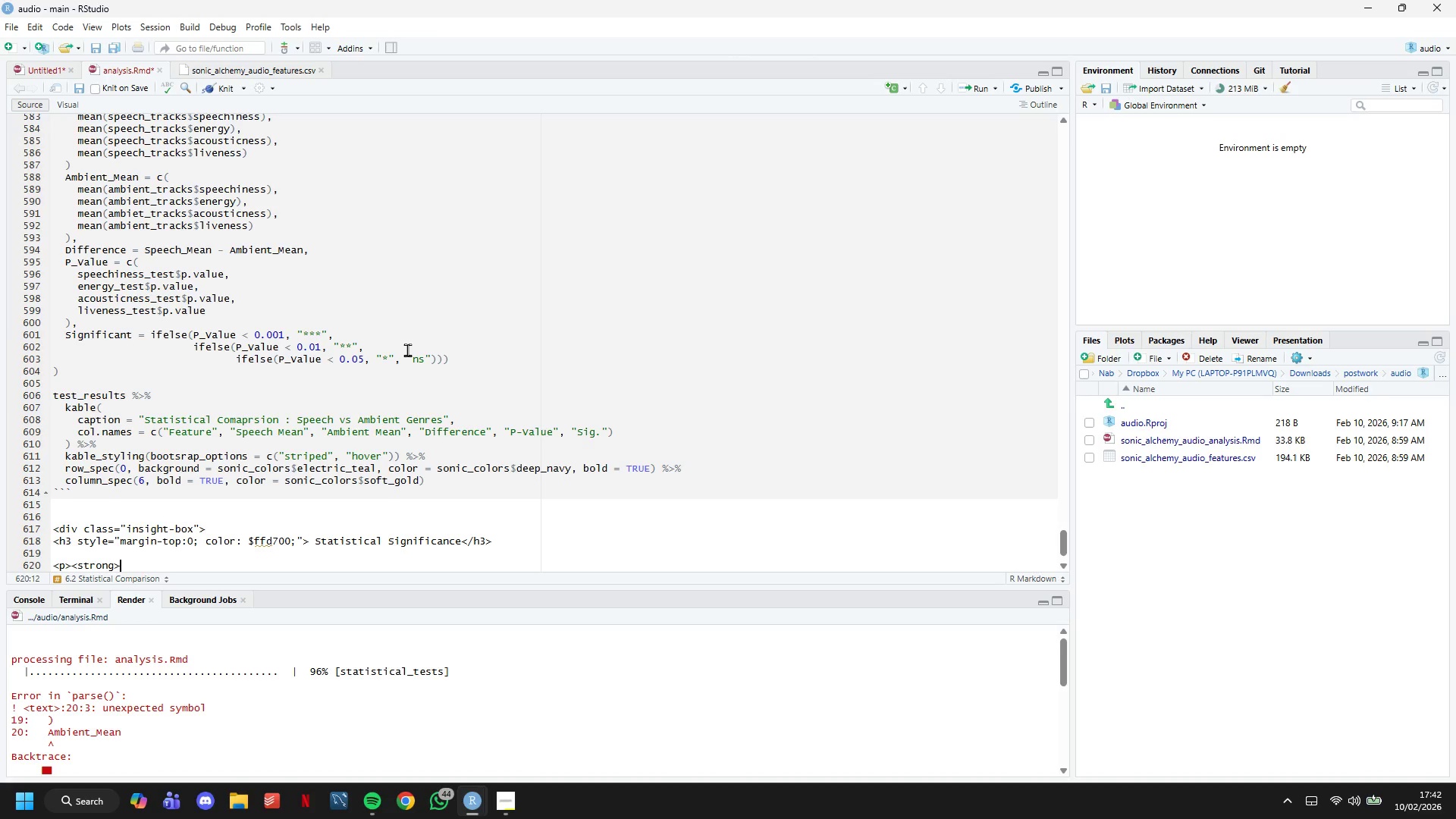 
scroll: coordinate [374, 325], scroll_direction: down, amount: 5.0
 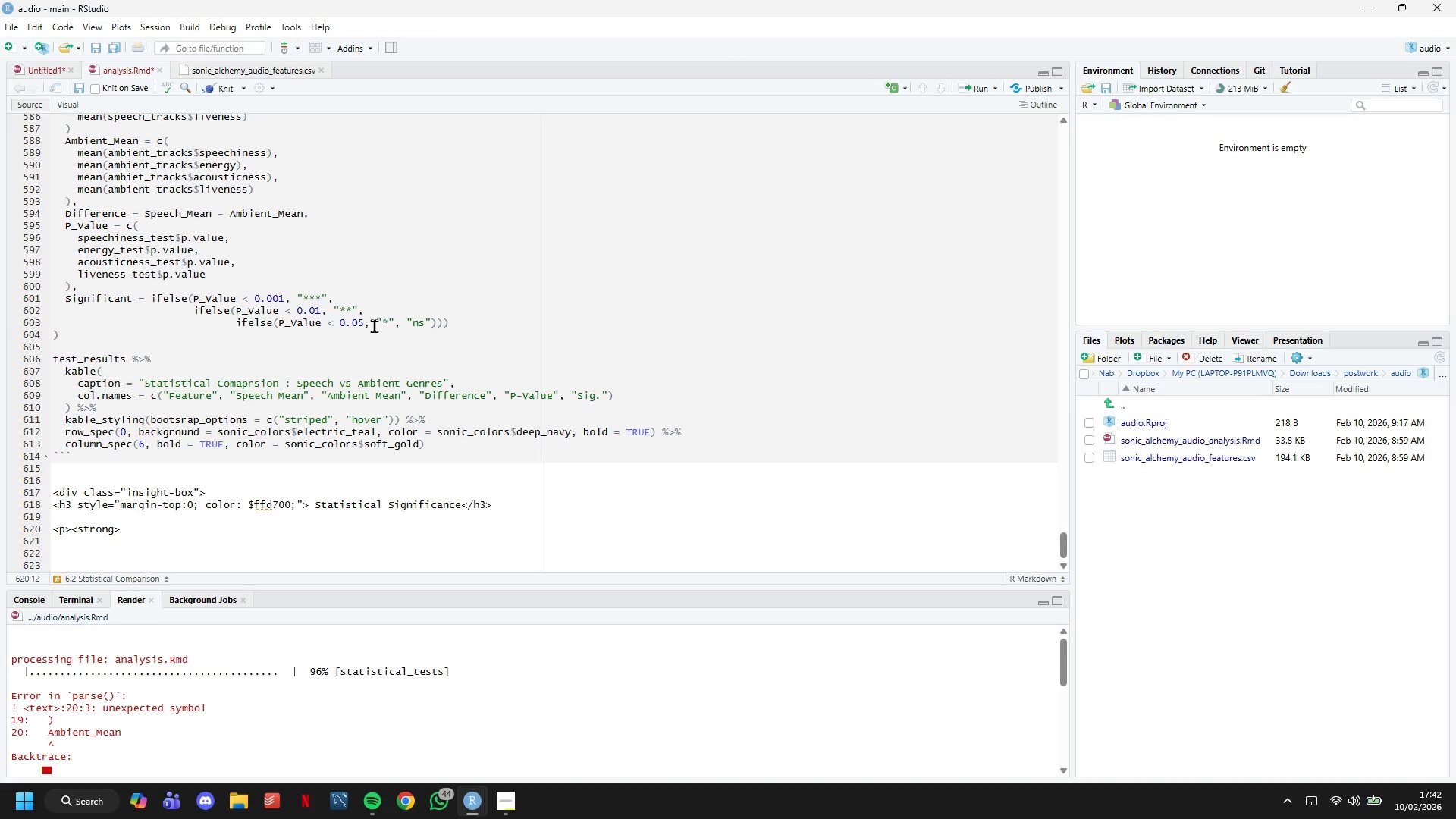 
type( All differences are statitically significant </strong></p>)
 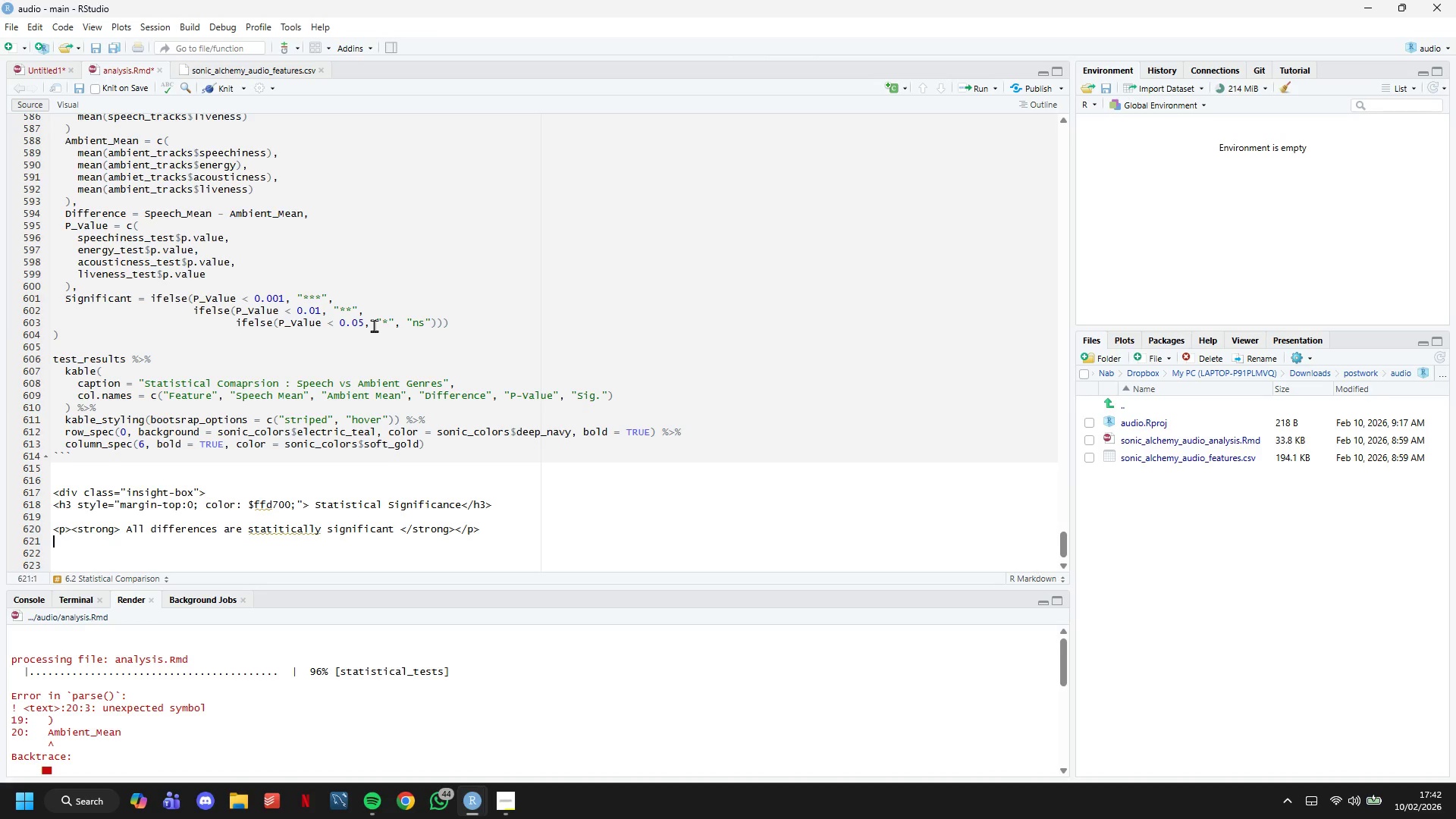 
 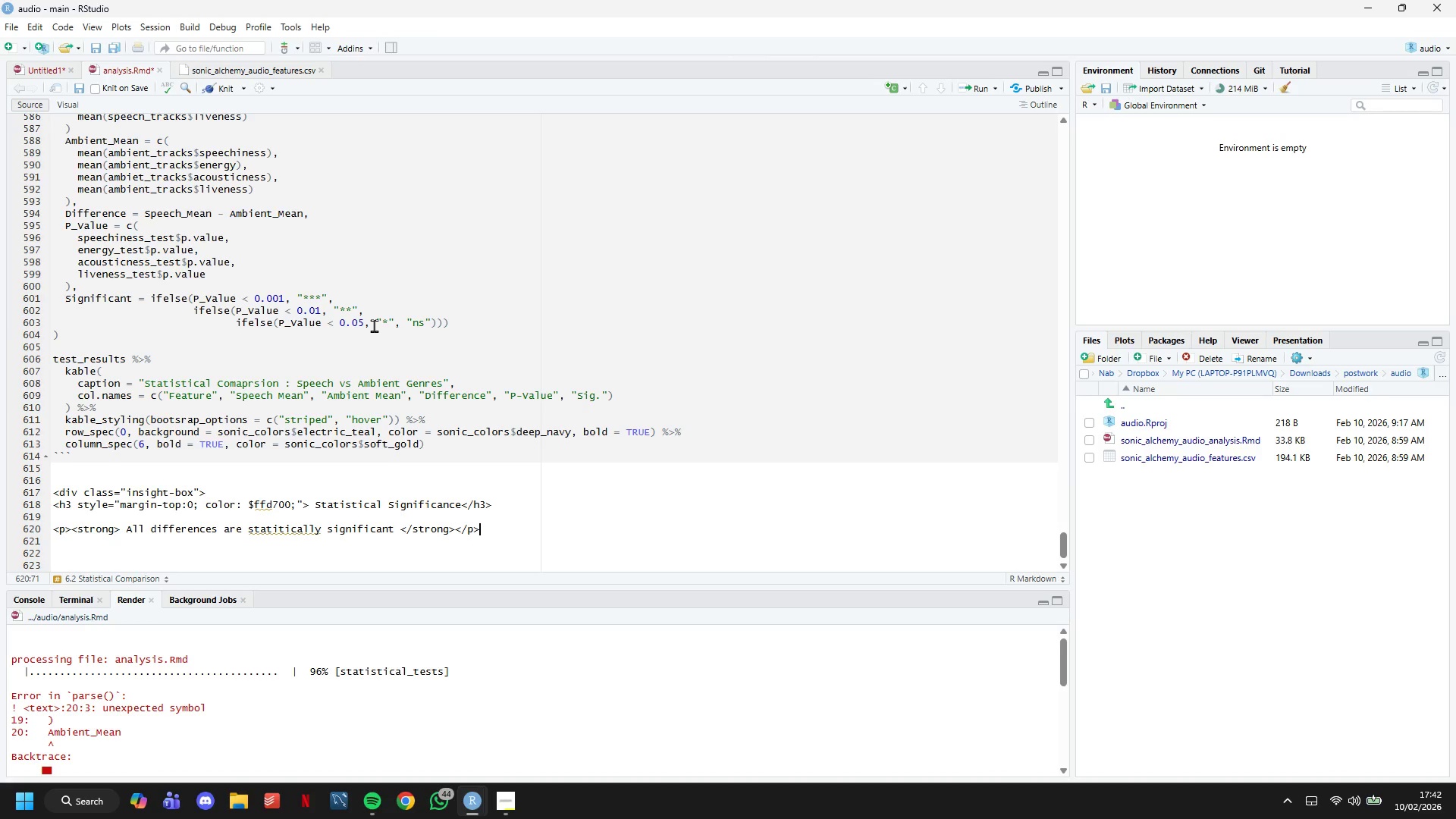 
key(Enter)
 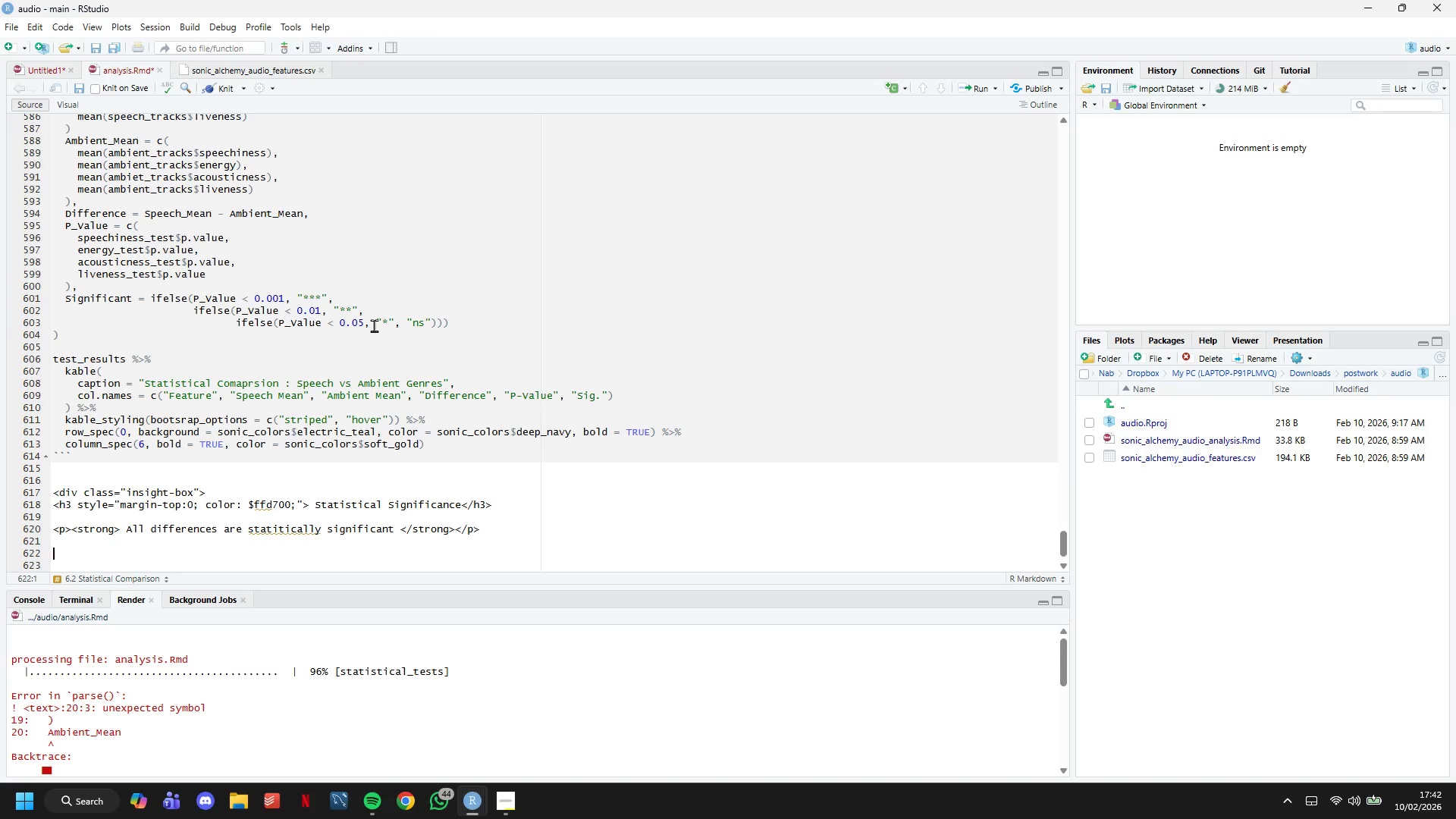 
key(Enter)
 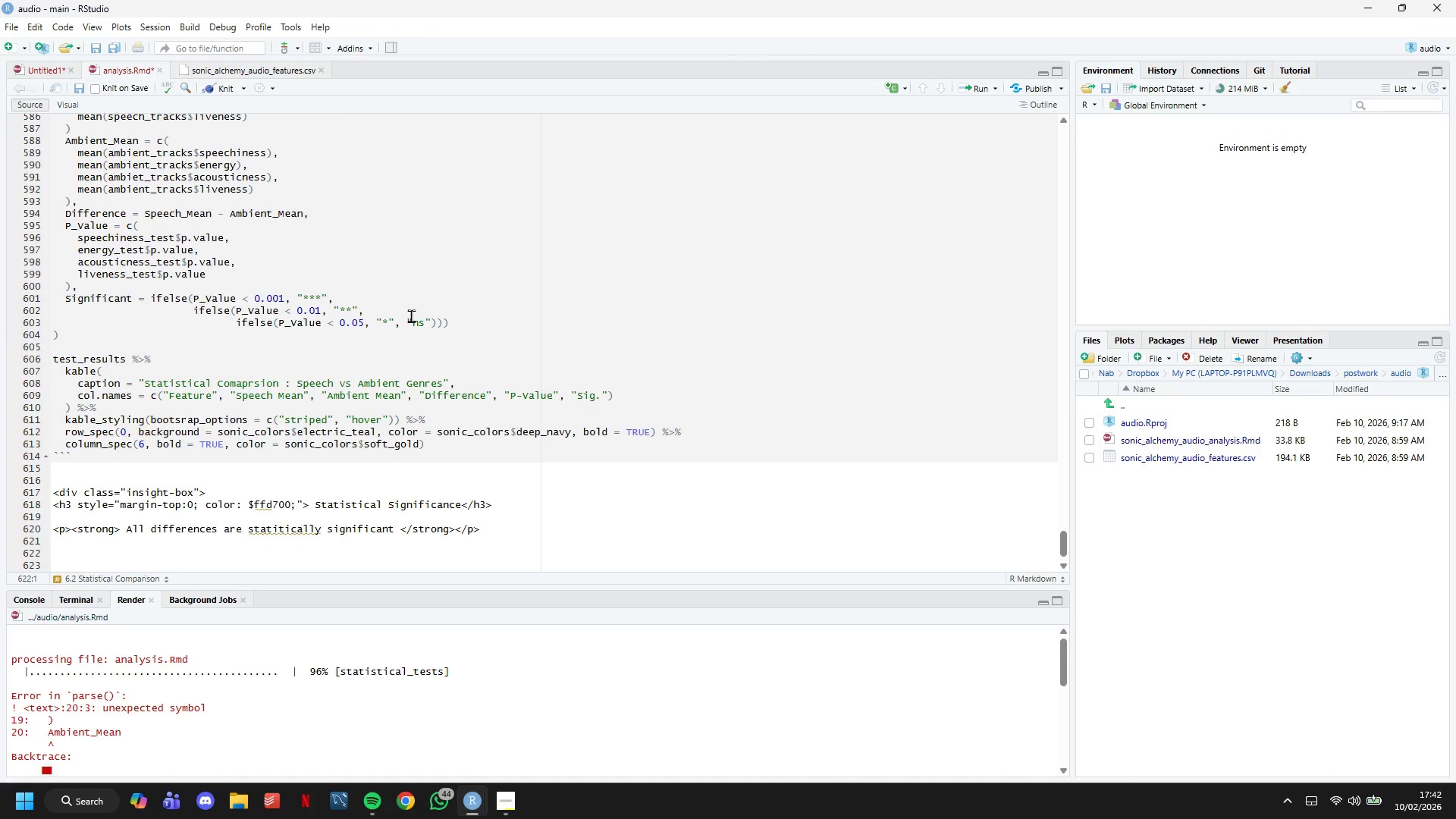 
scroll: coordinate [412, 318], scroll_direction: down, amount: 7.0
 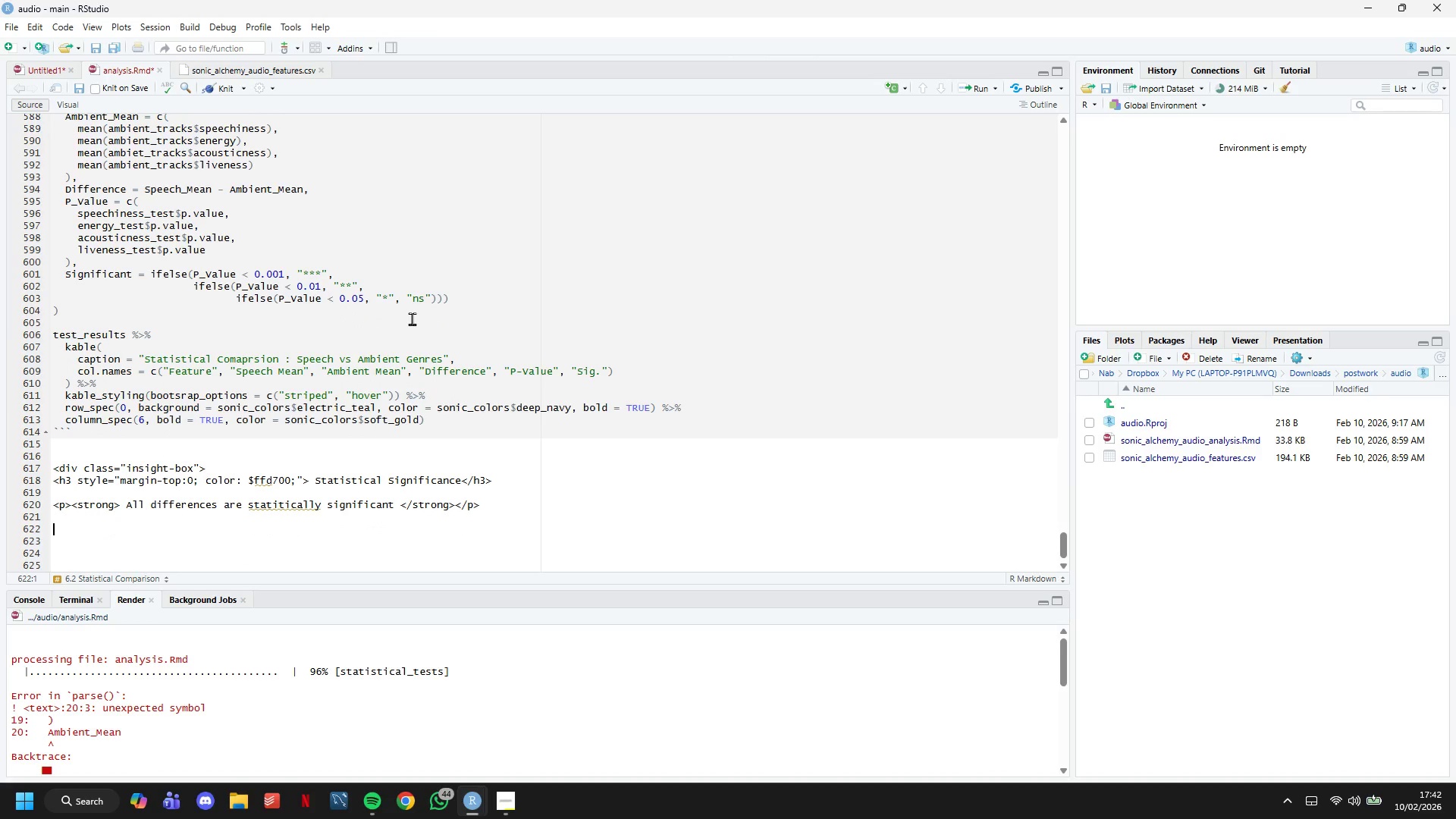 
type(<ul>)
 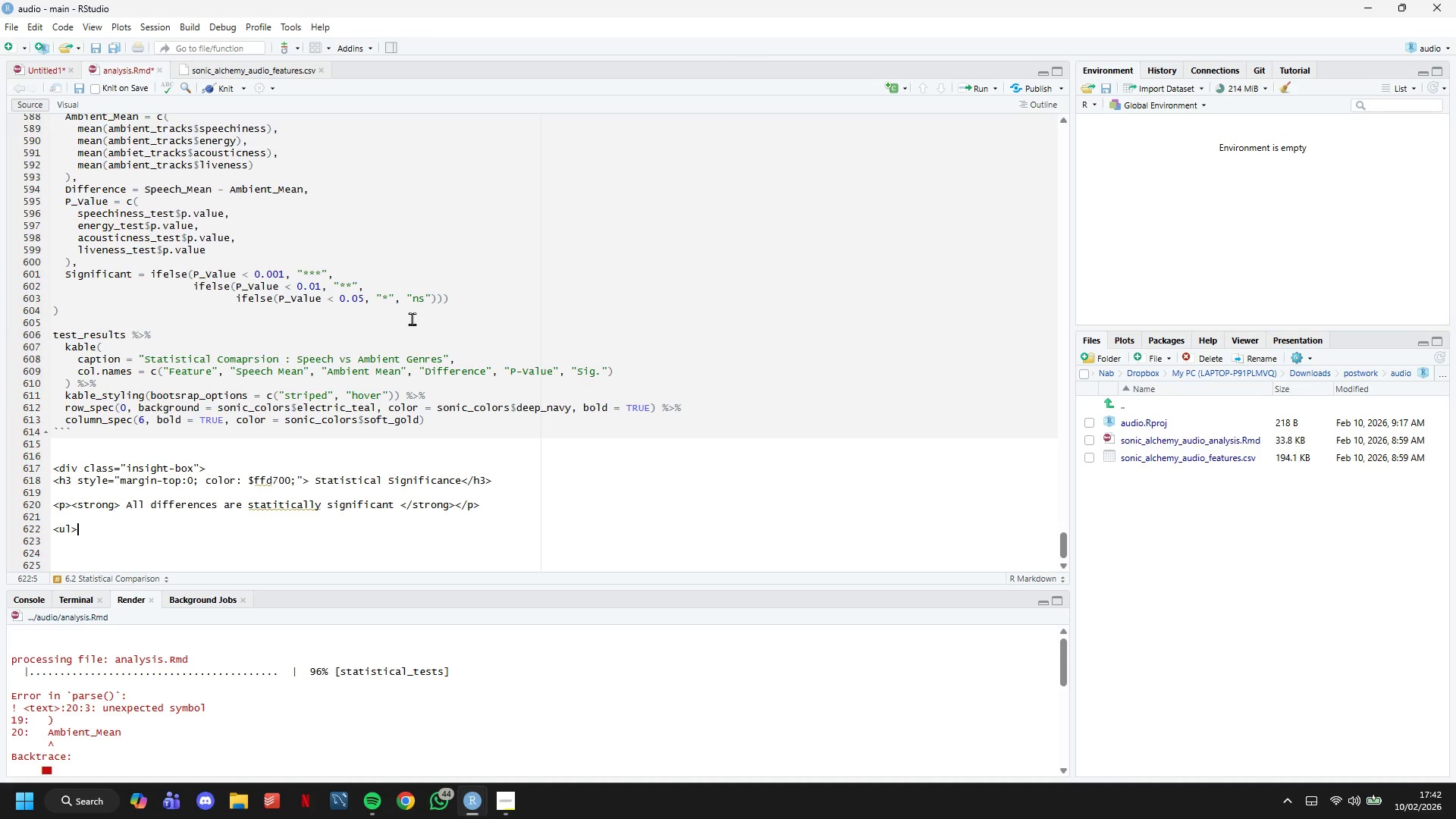 
 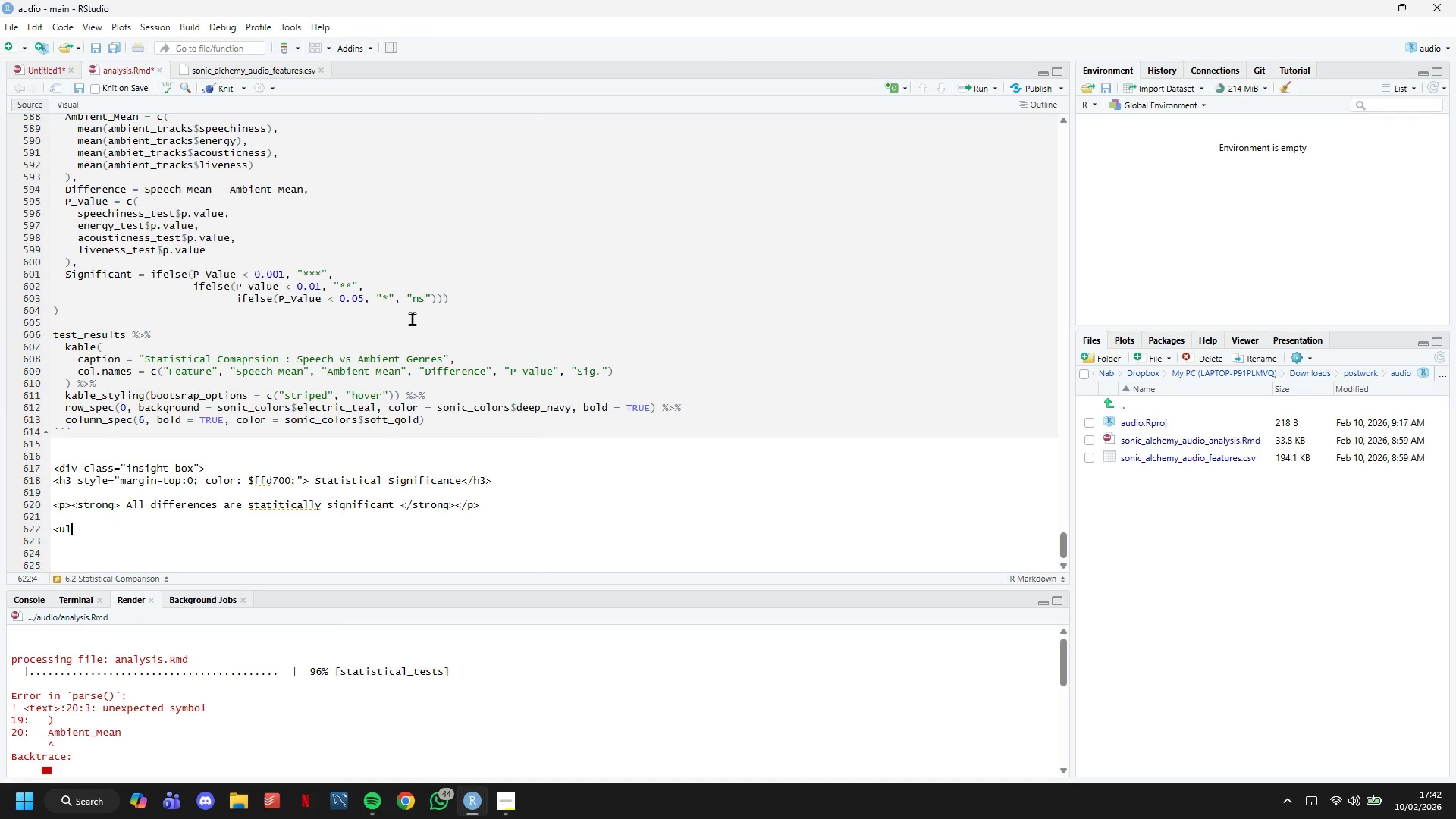 
key(Enter)
 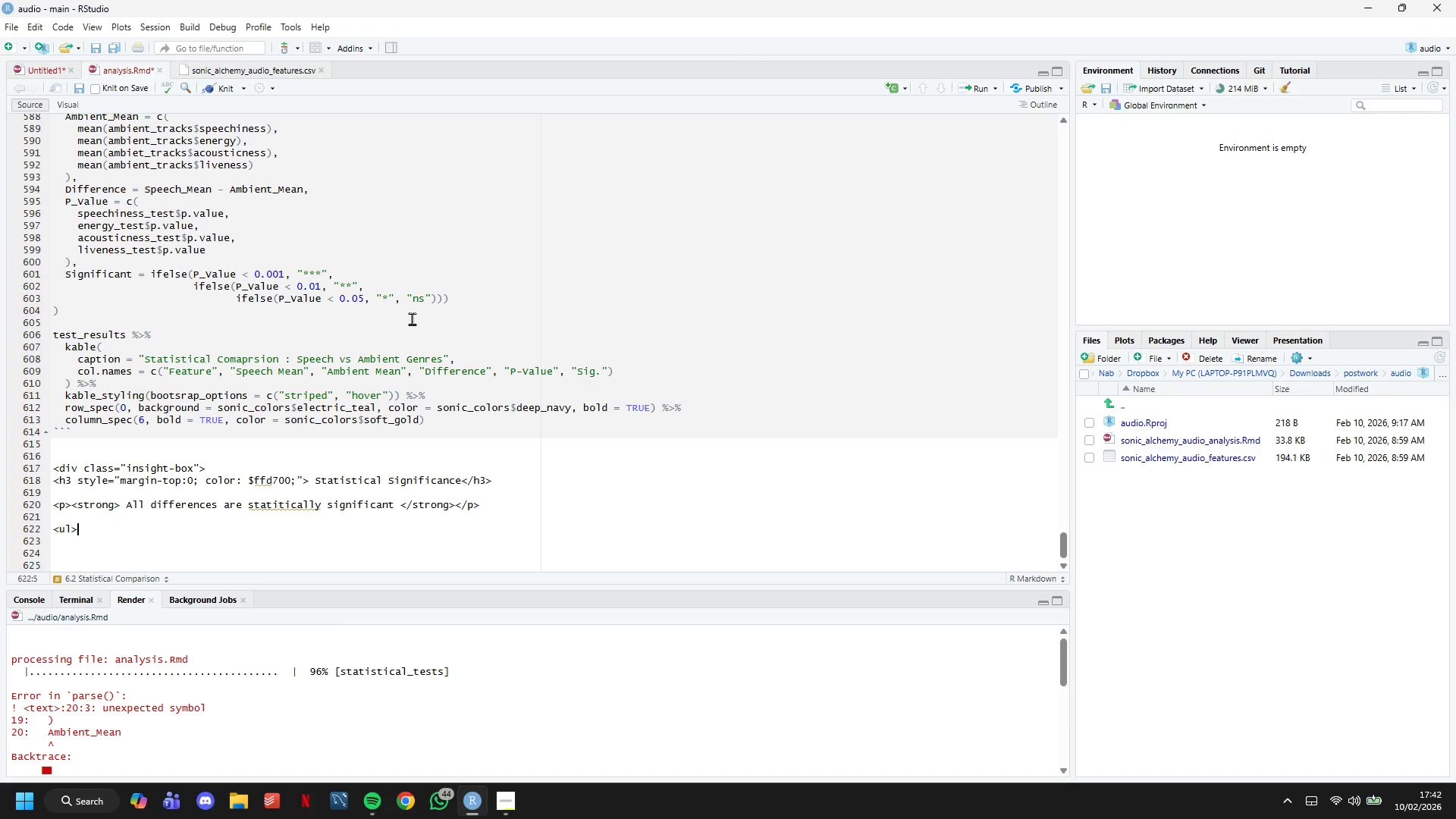 
key(Enter)
 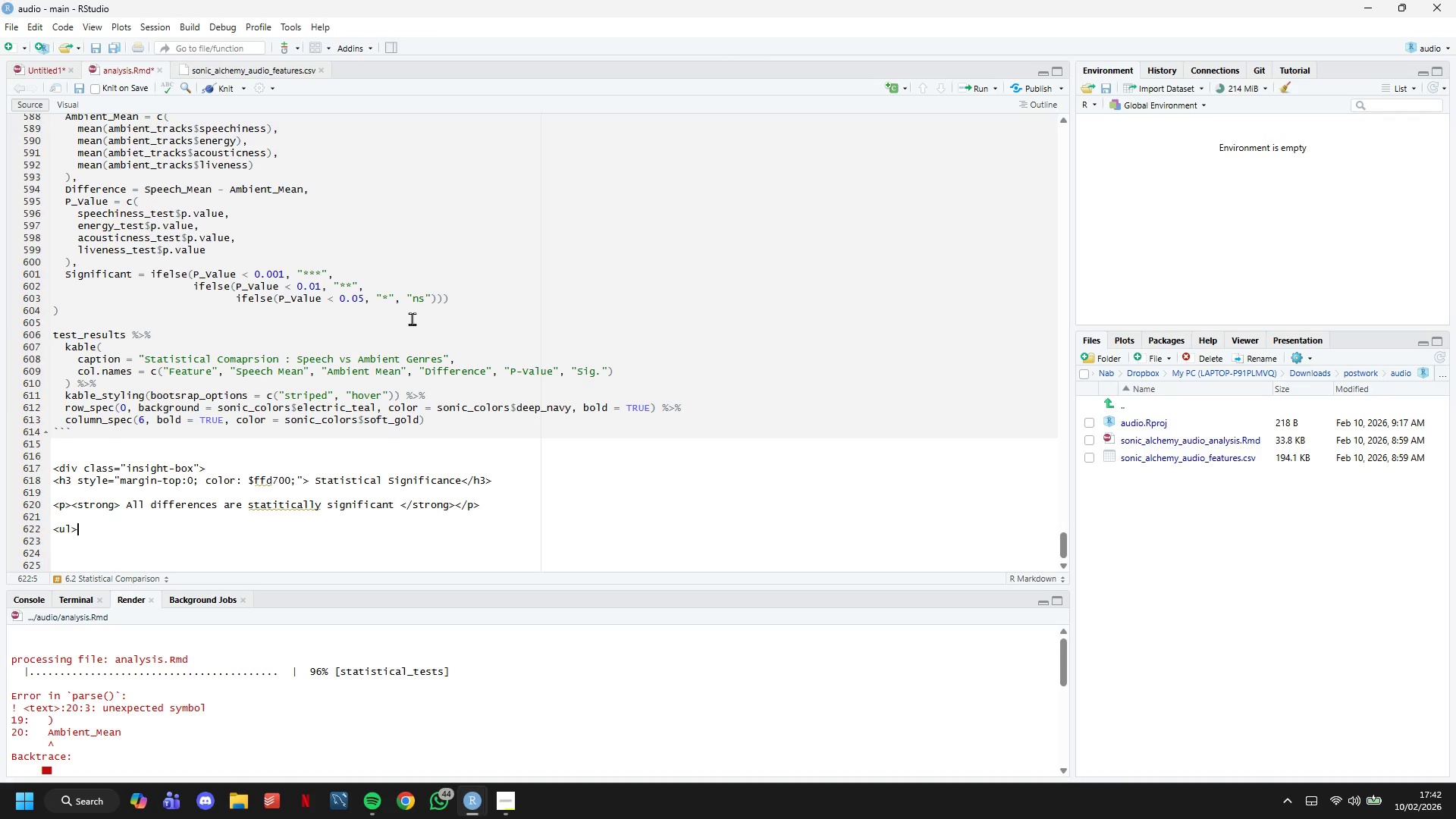 
type(</ul>)
 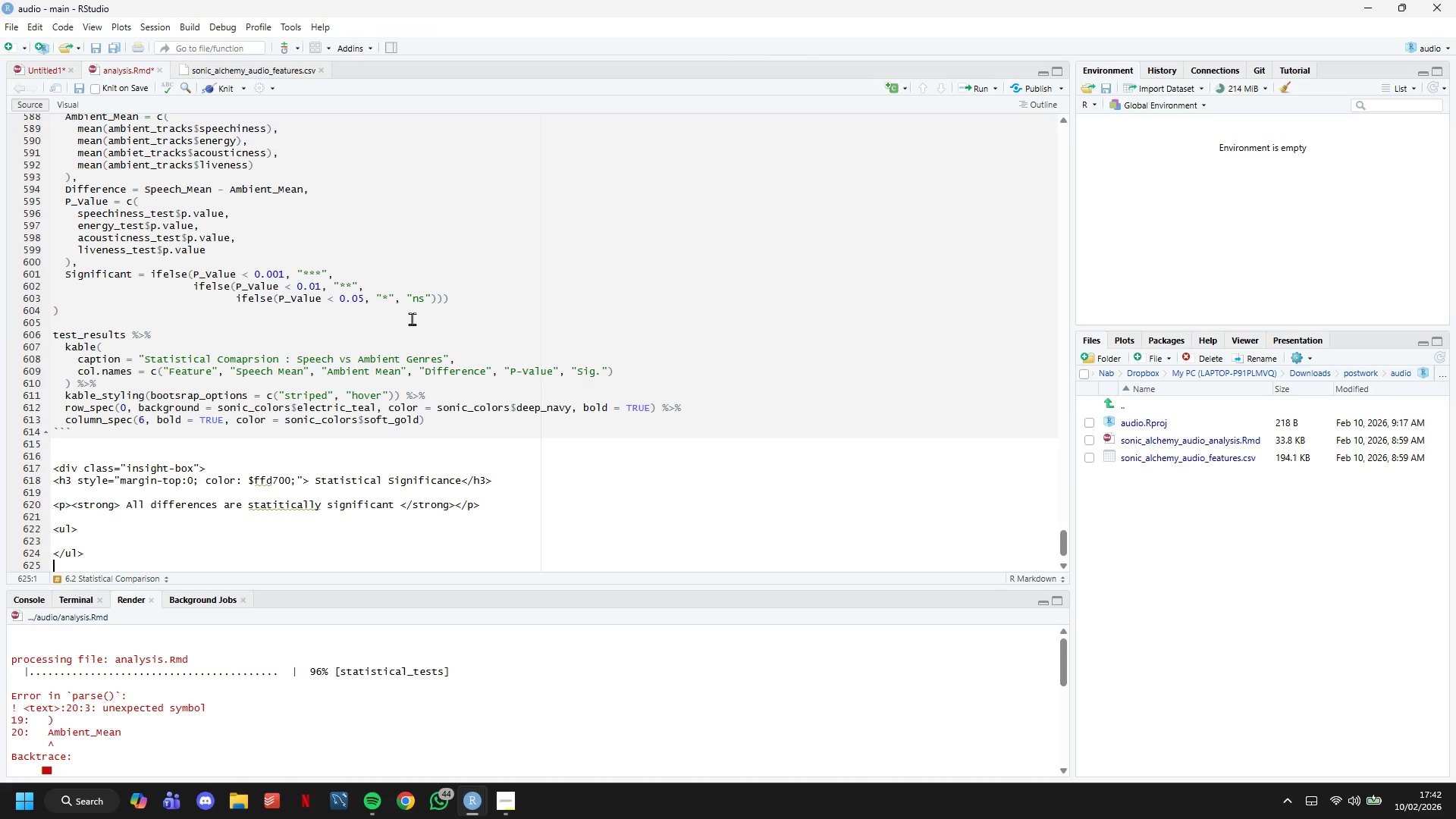 
 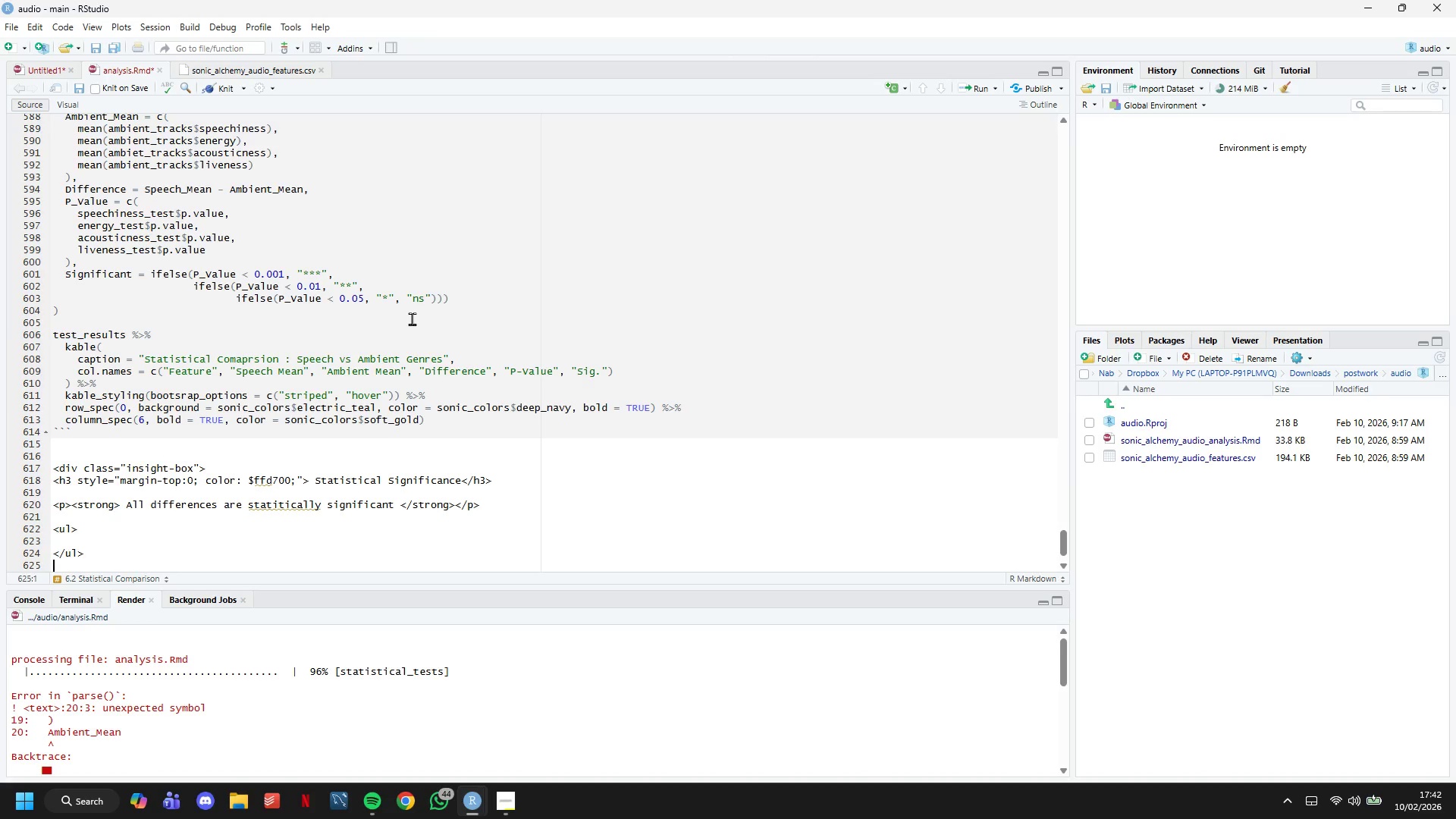 
key(Enter)
 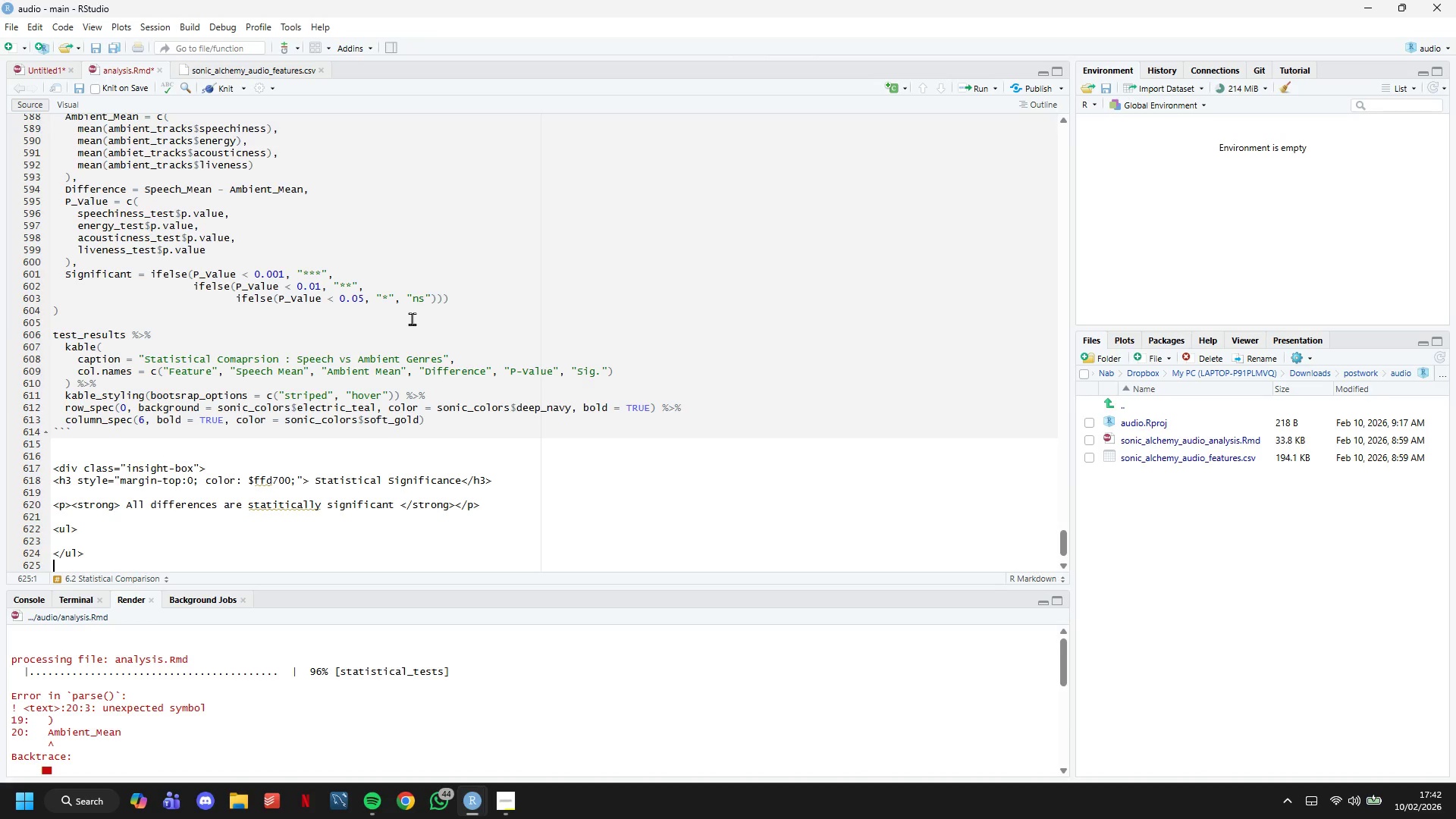 
type(</div>)
 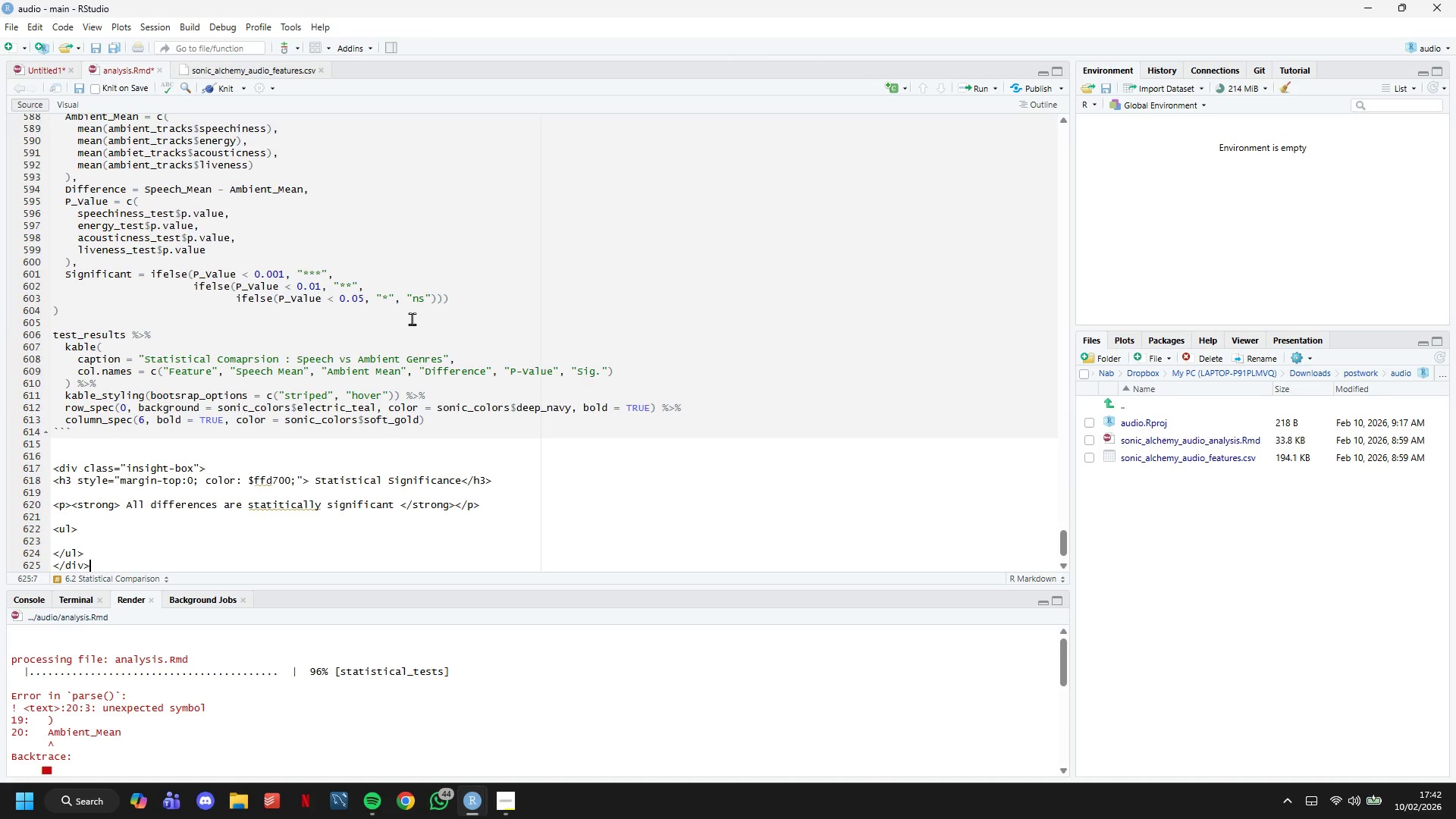 
 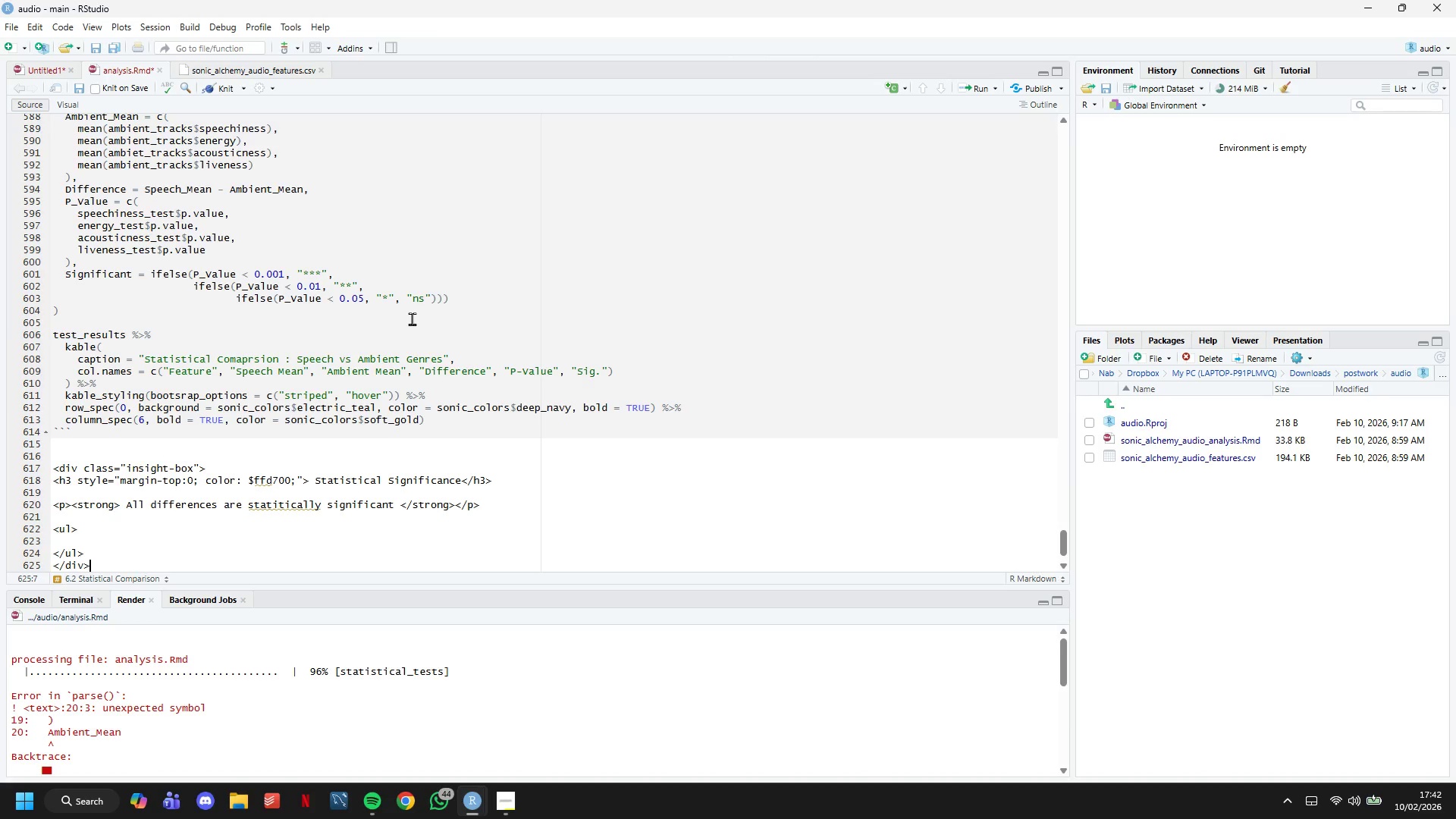 
key(ArrowUp)
 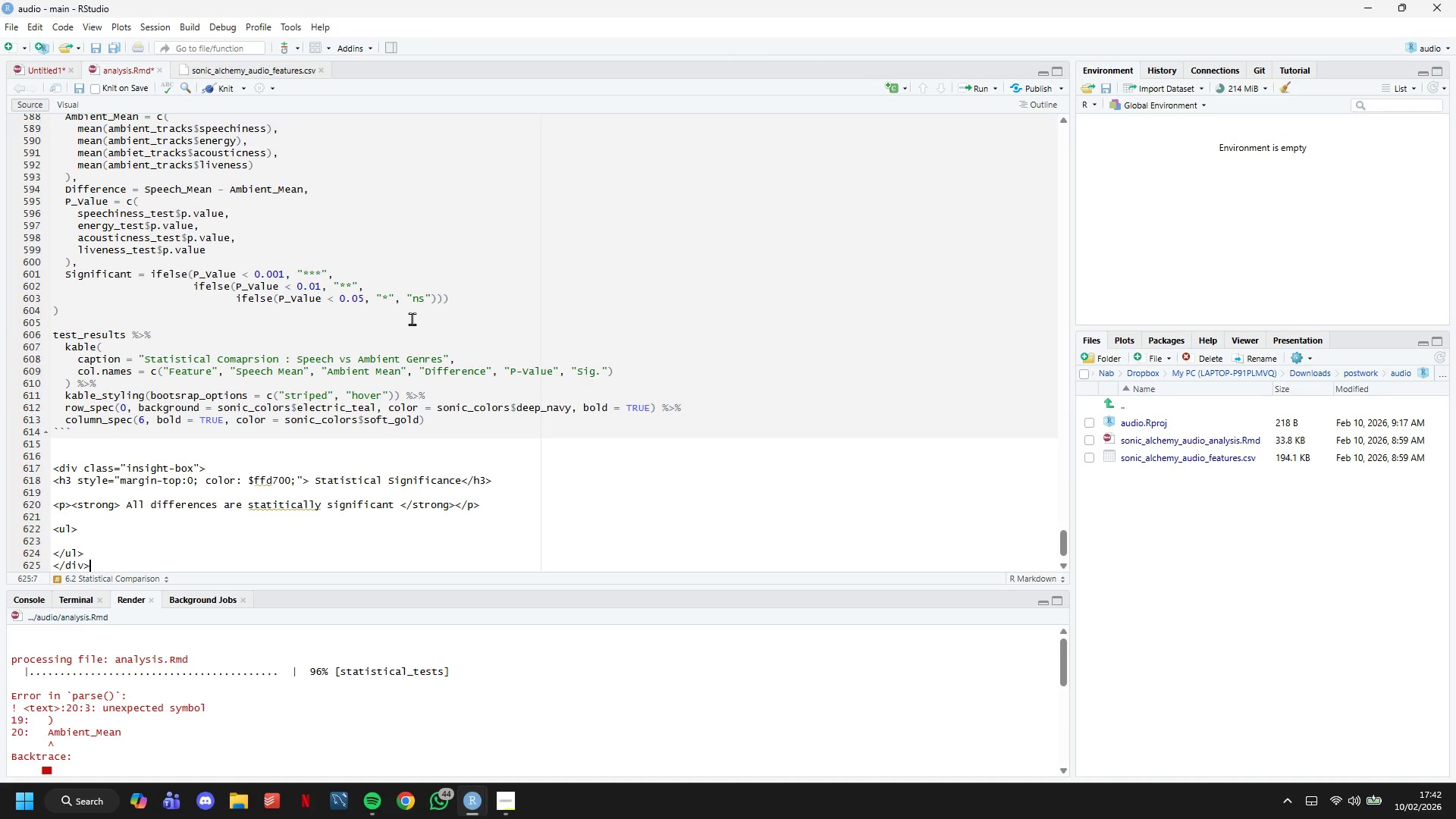 
key(ArrowUp)
 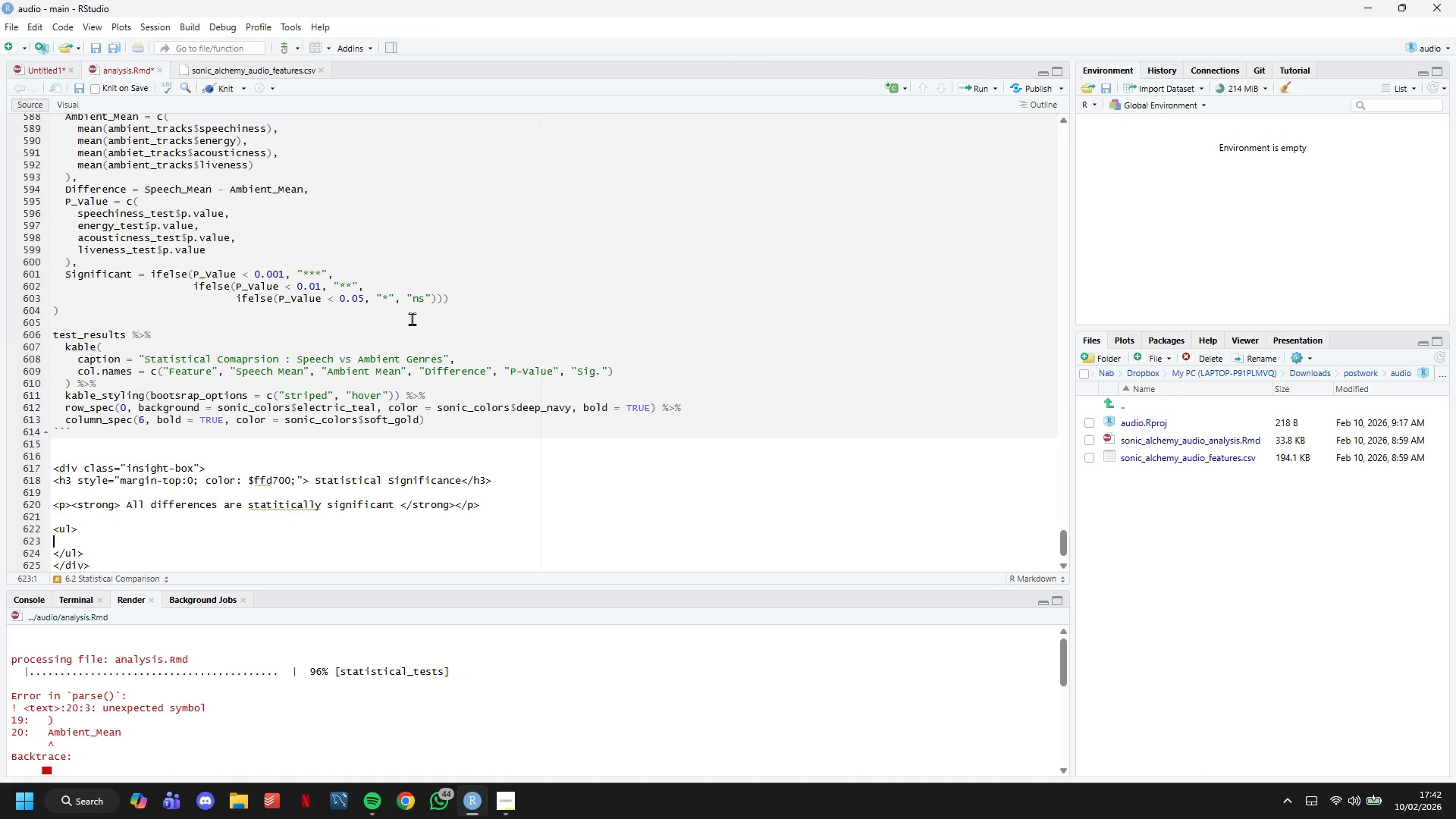 
key(ArrowUp)
 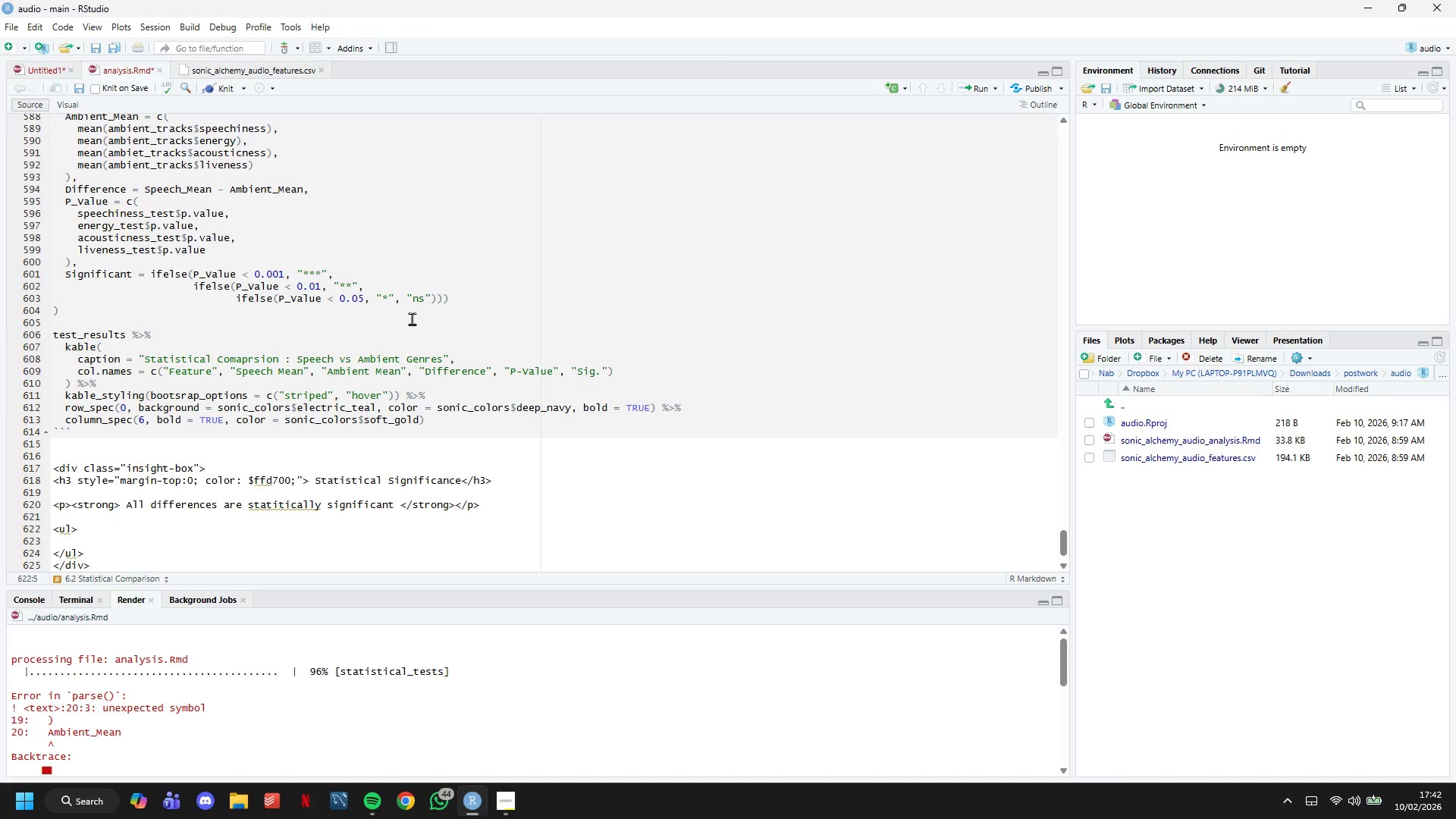 
key(ArrowUp)
 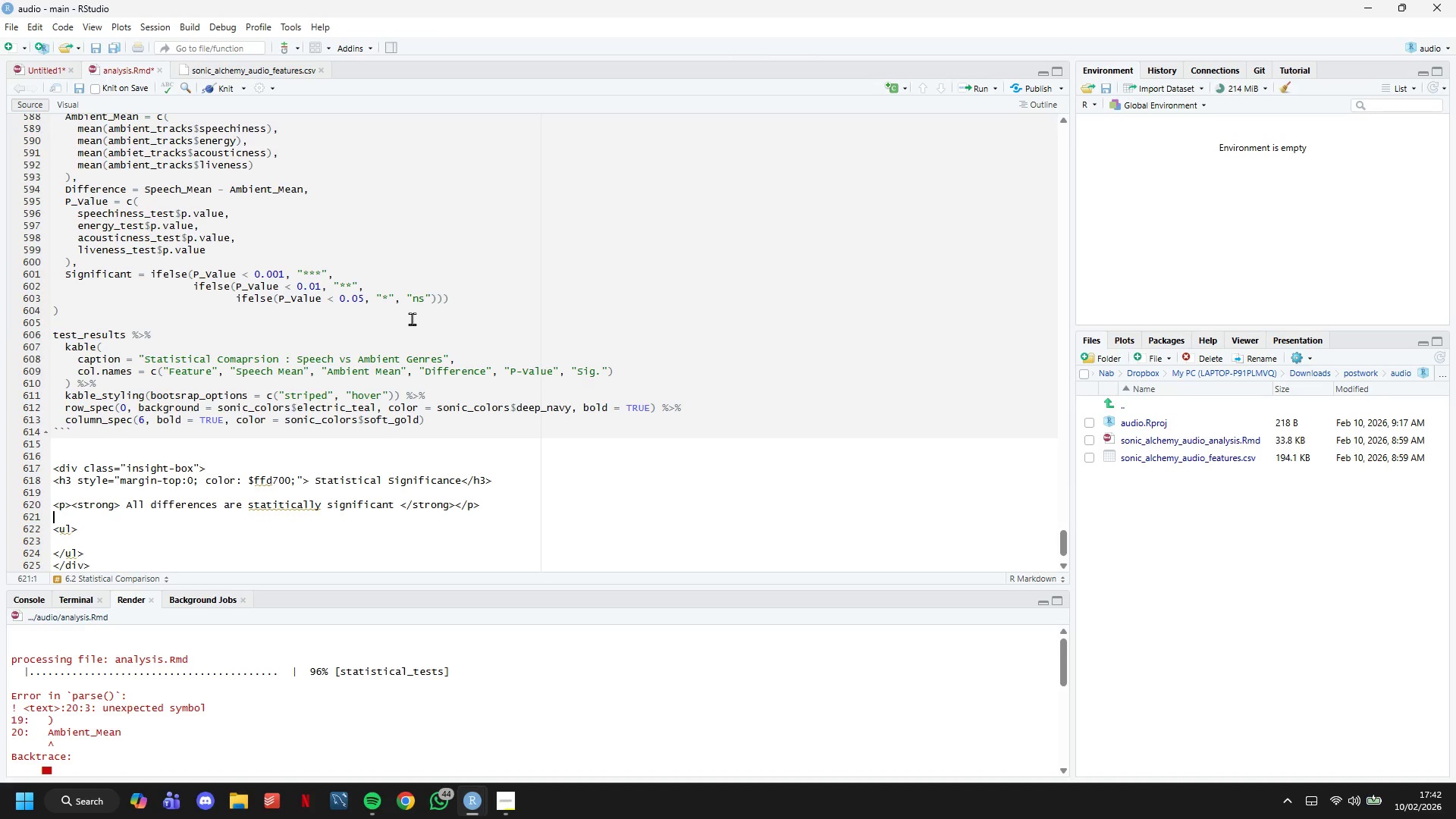 
key(ArrowDown)
 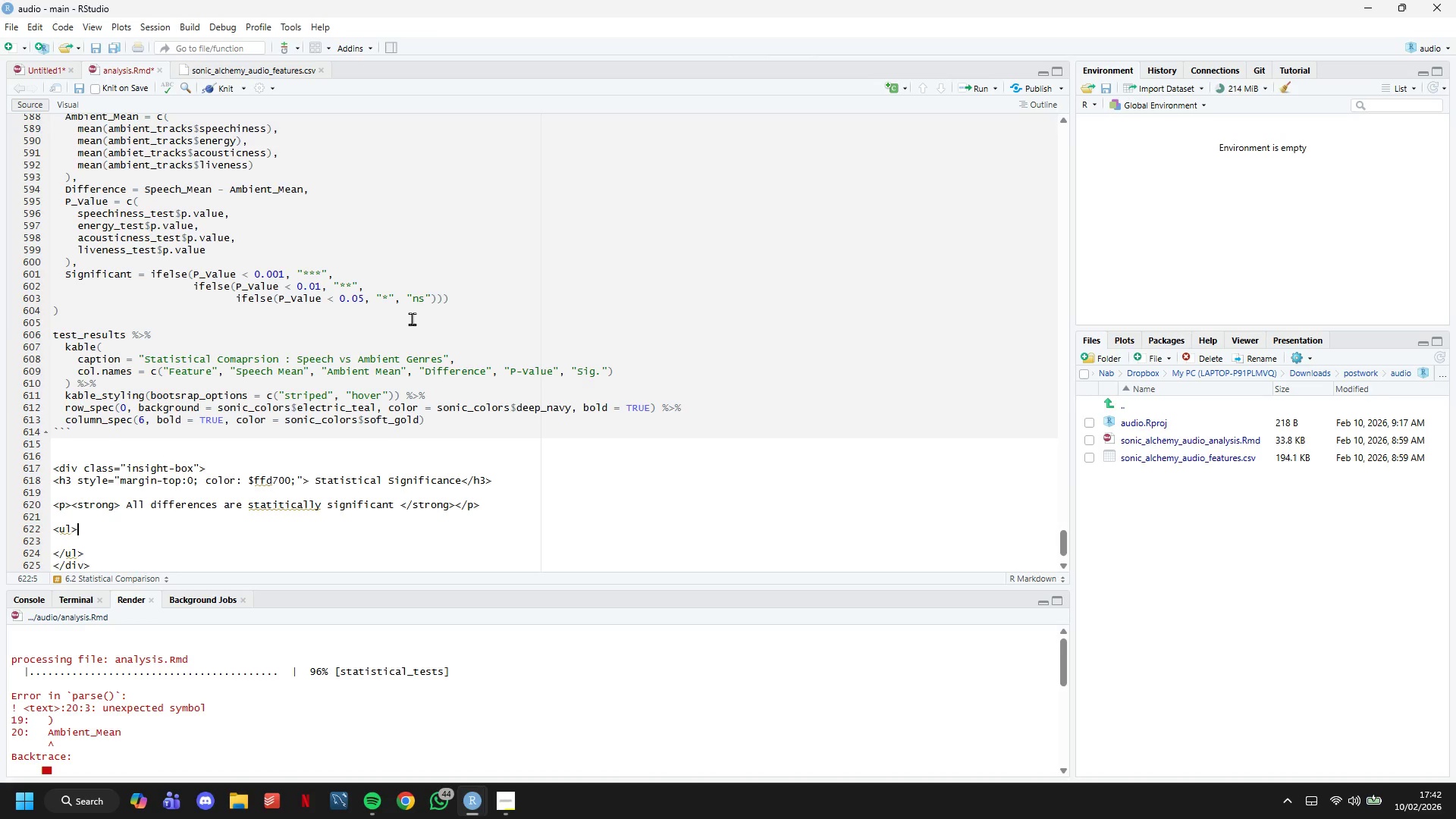 
key(Enter)
 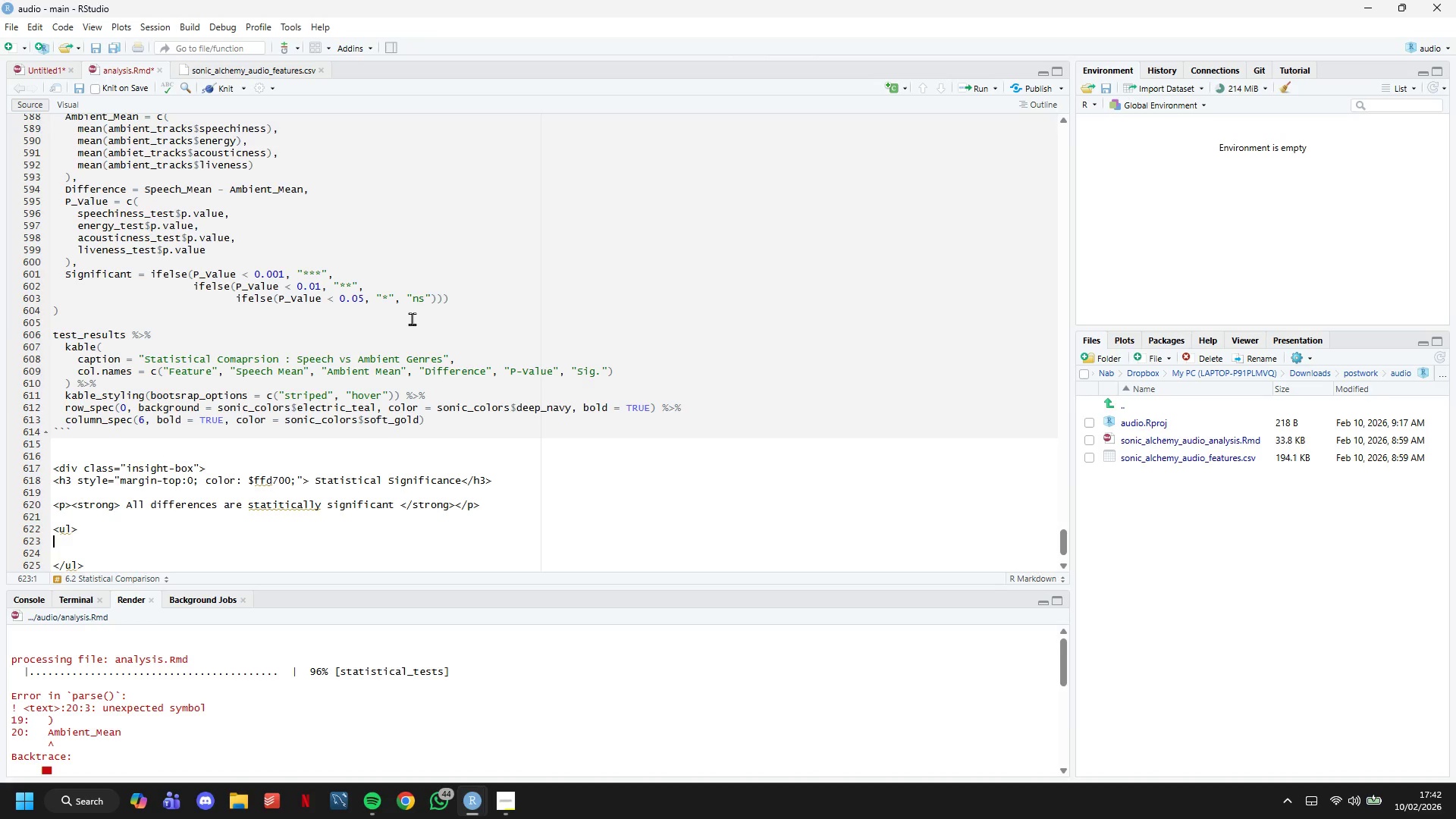 
type(<li><strong>)
 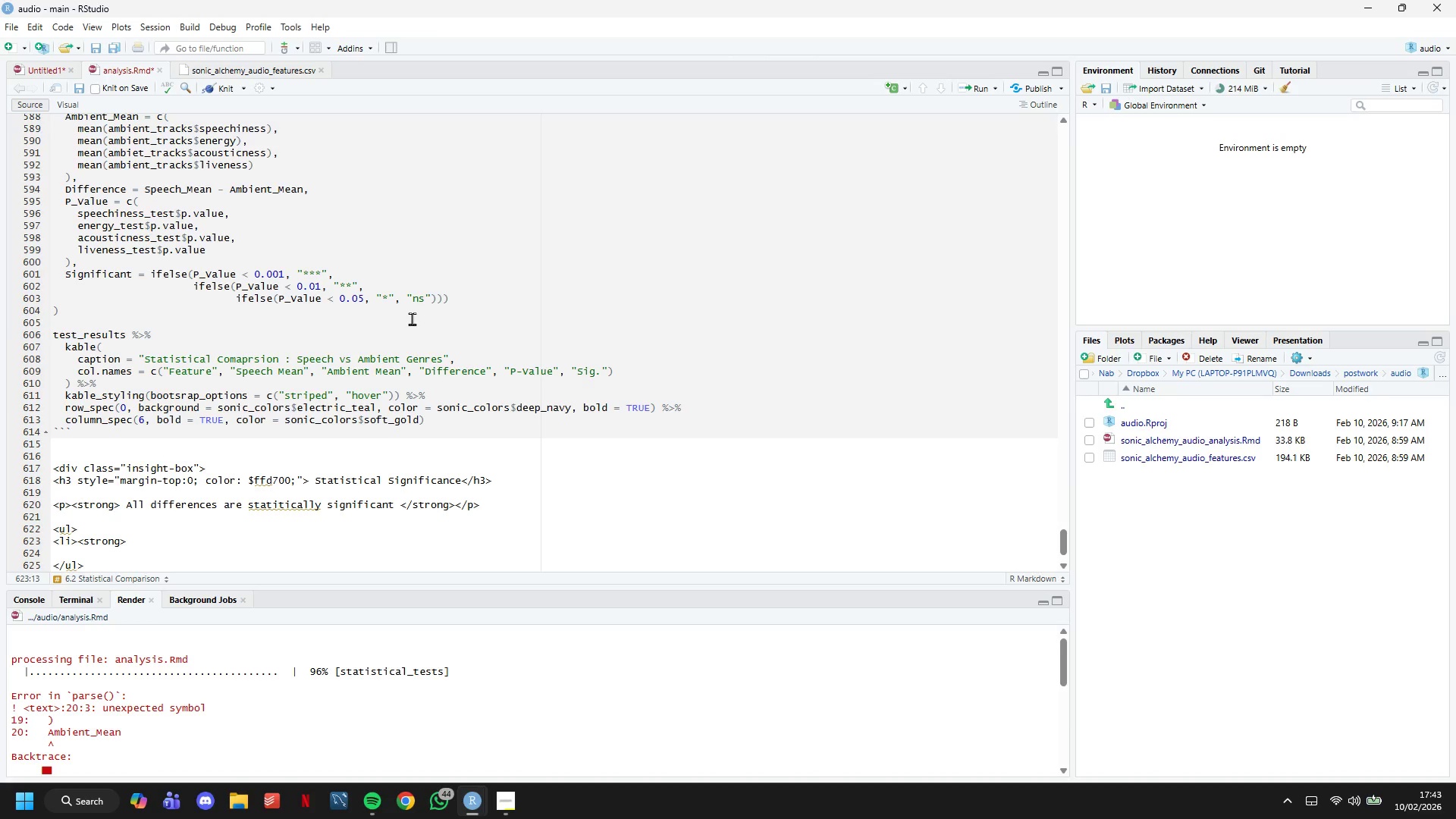 
scroll: coordinate [340, 300], scroll_direction: down, amount: 5.0
 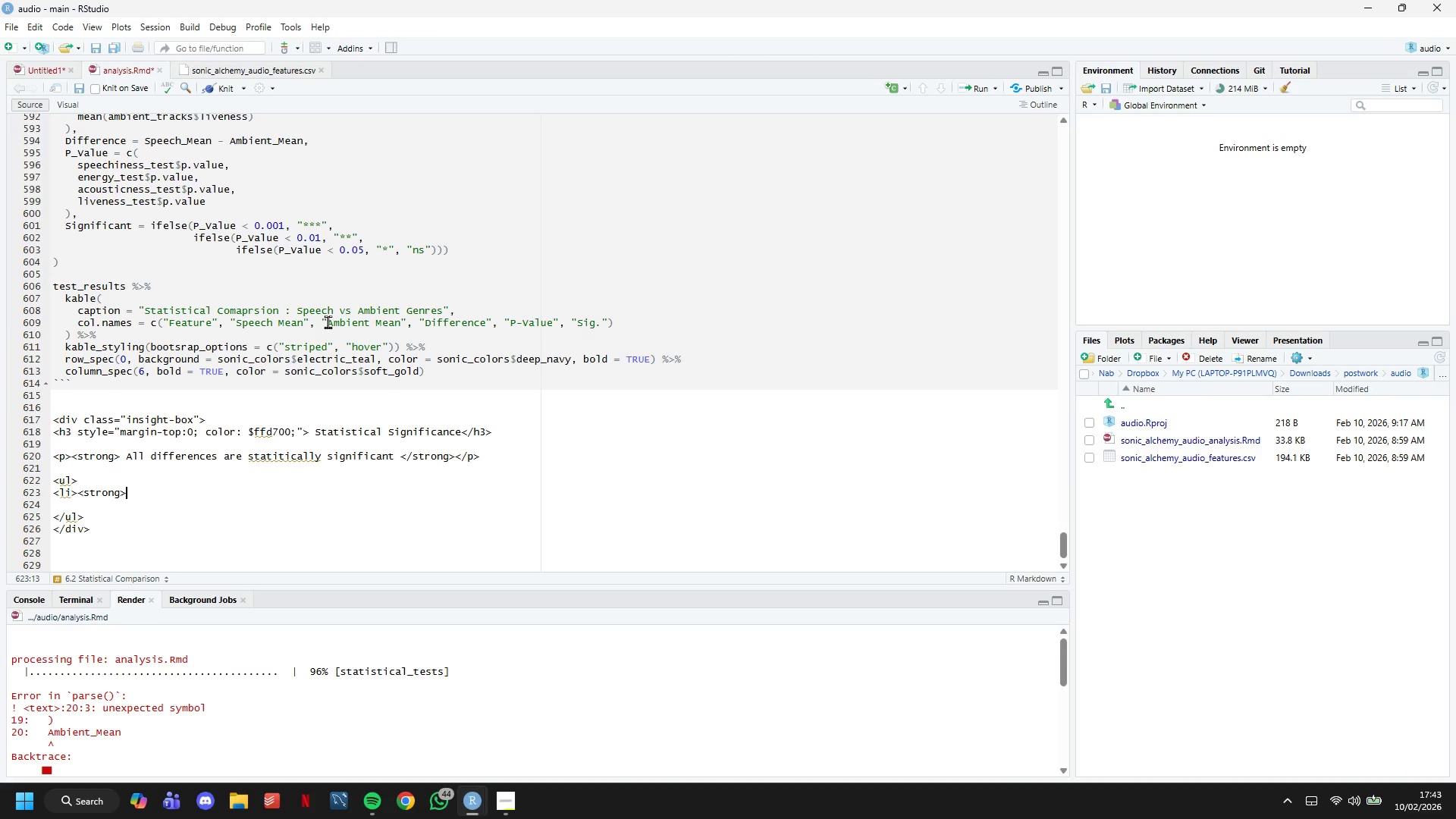 
type( Sep)
key(Backspace)
key(Backspace)
type(peechiness:)
 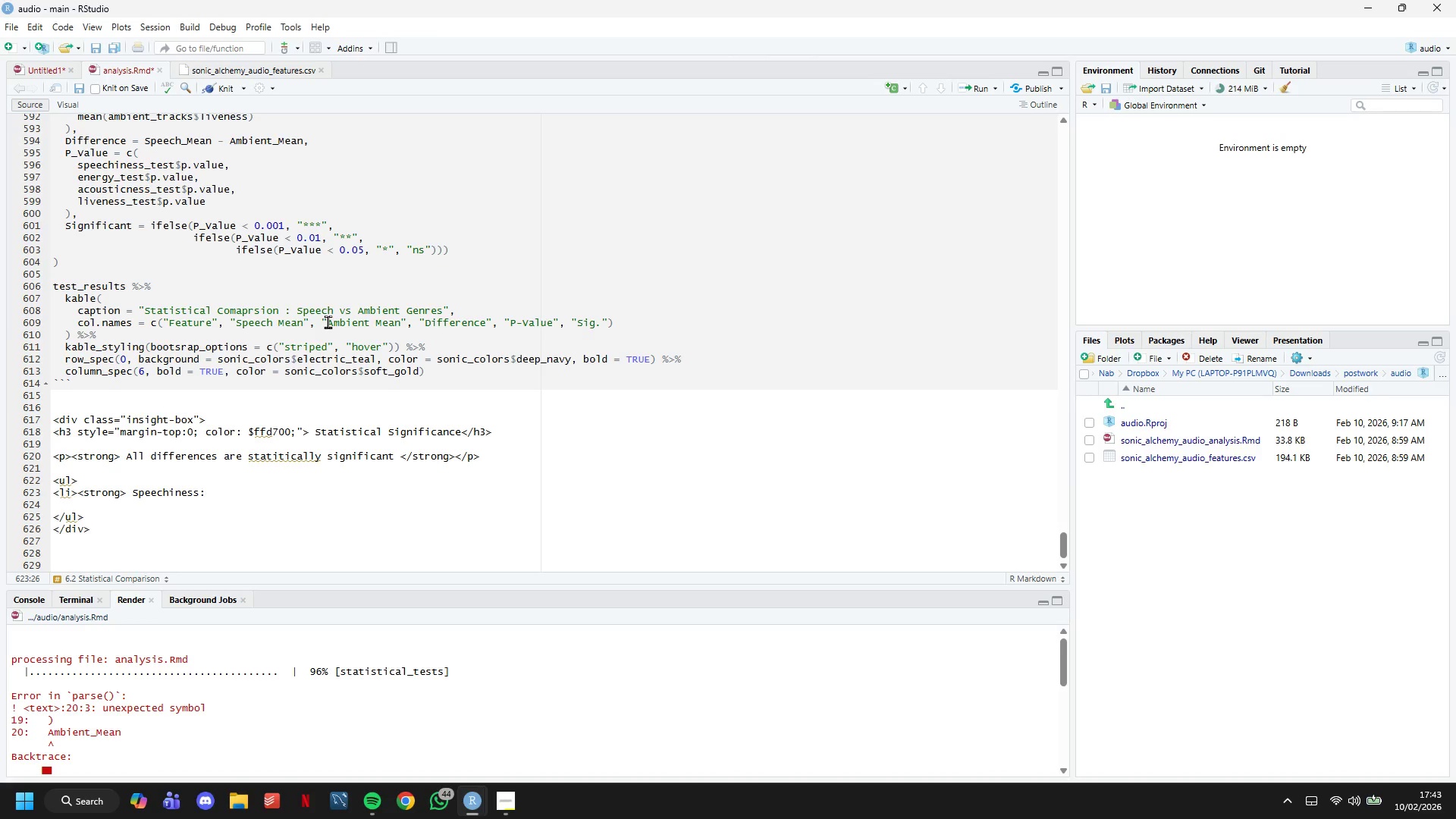 
type(</strong> Speech tracks average 0.845v)
key(Backspace)
type( vs Ambient 0.082 (difference: +0.763)
 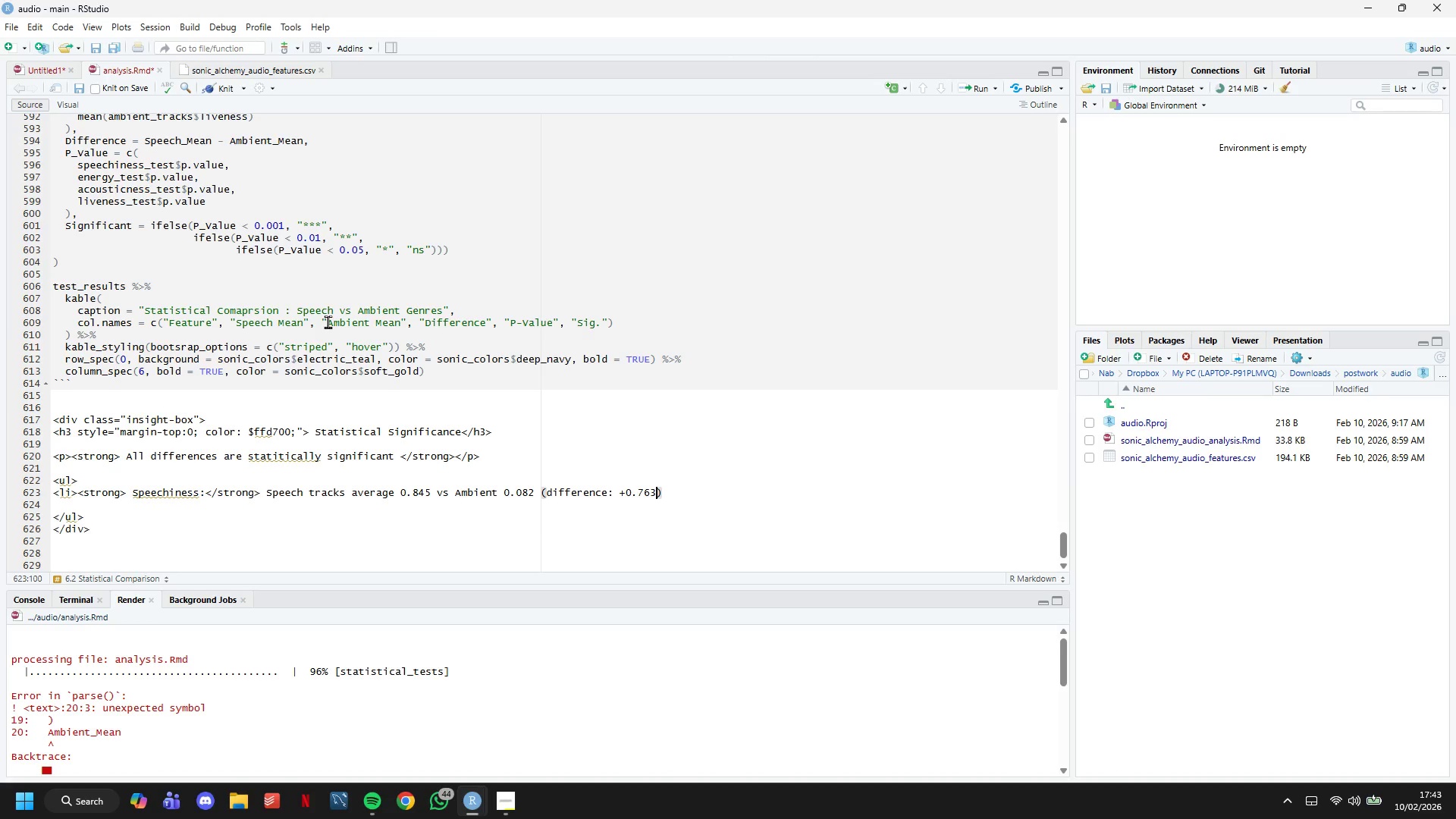 
key(ArrowRight)
 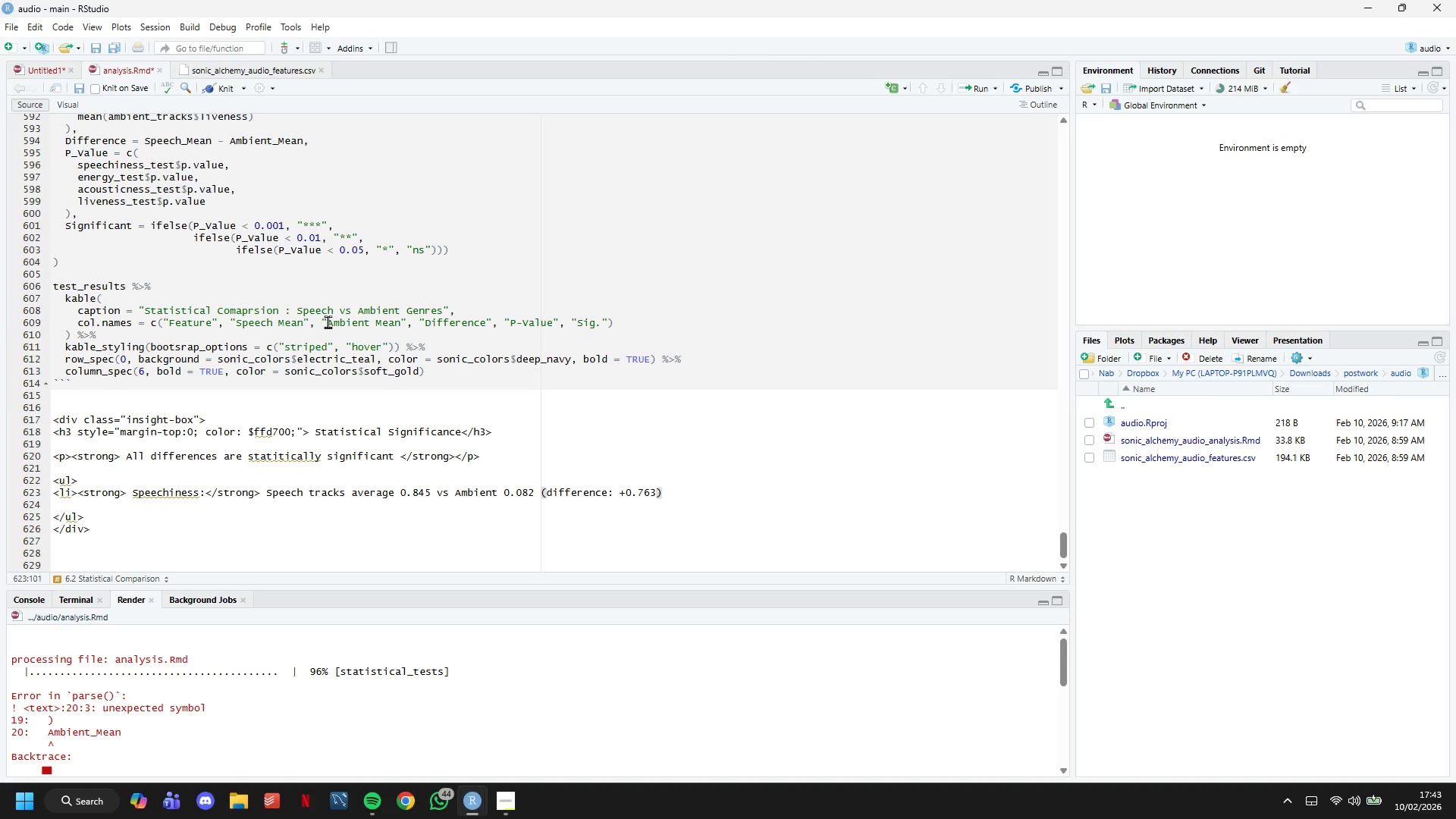 
type(*** </li>)
 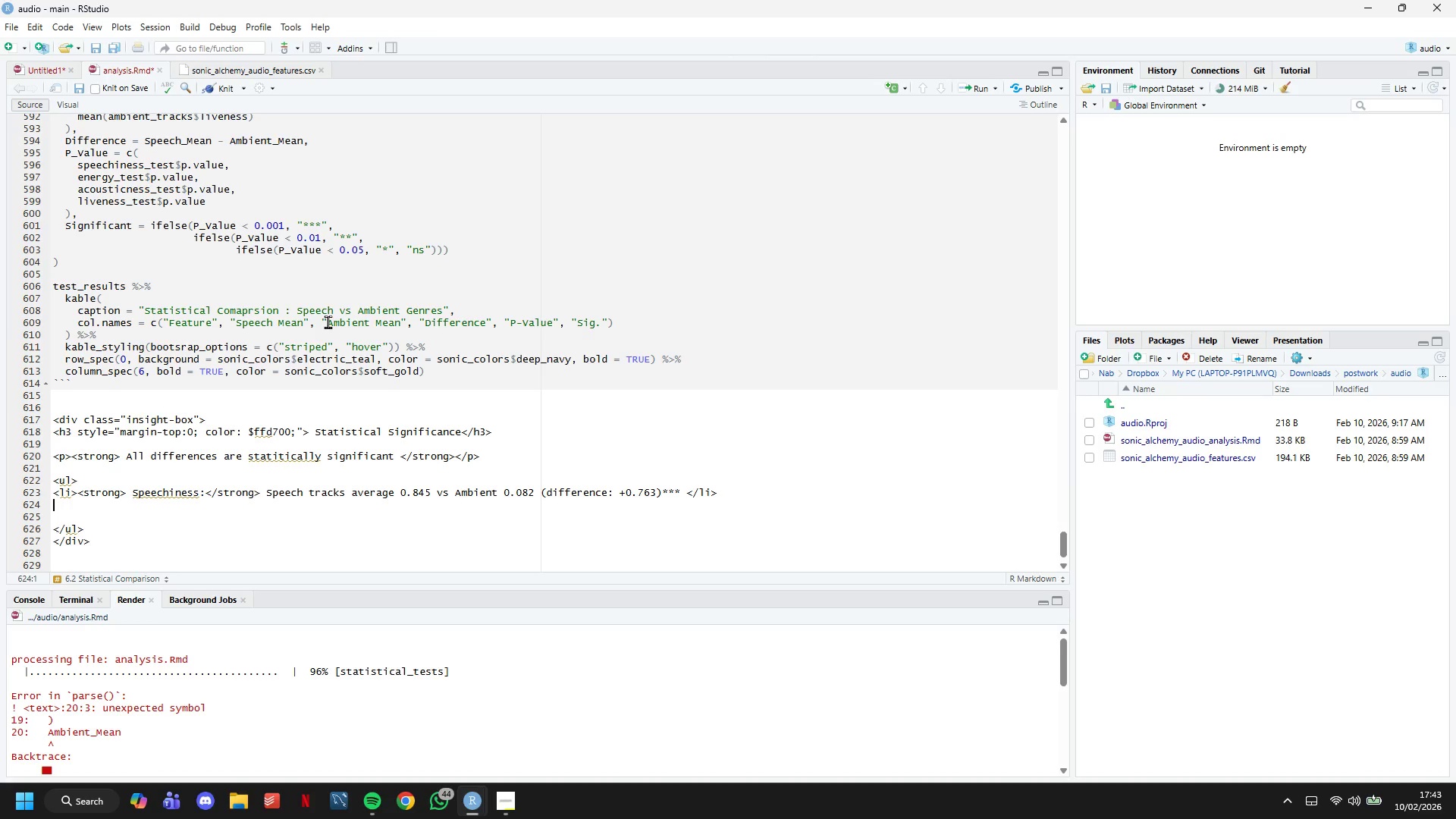 
 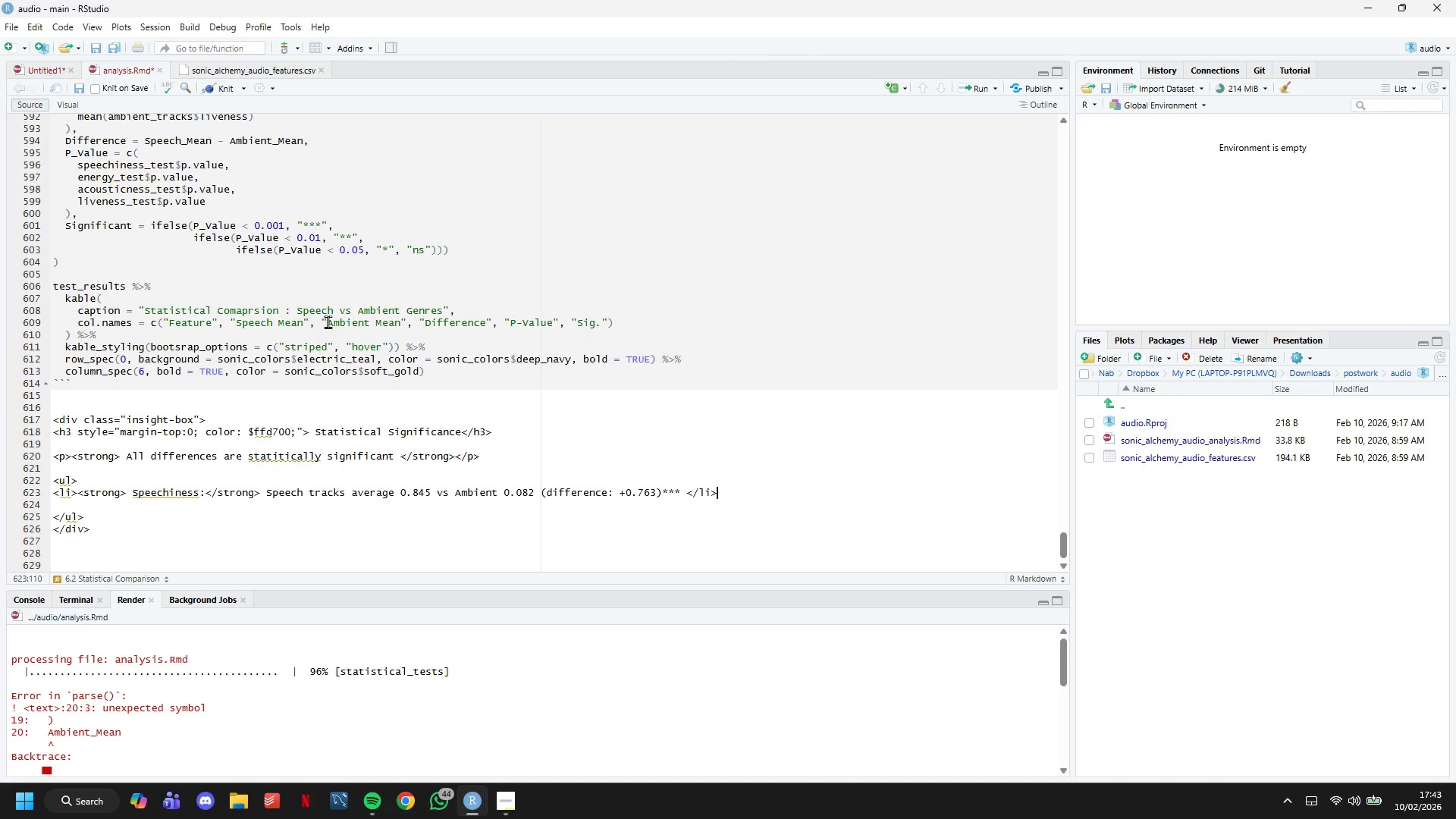 
key(Enter)
 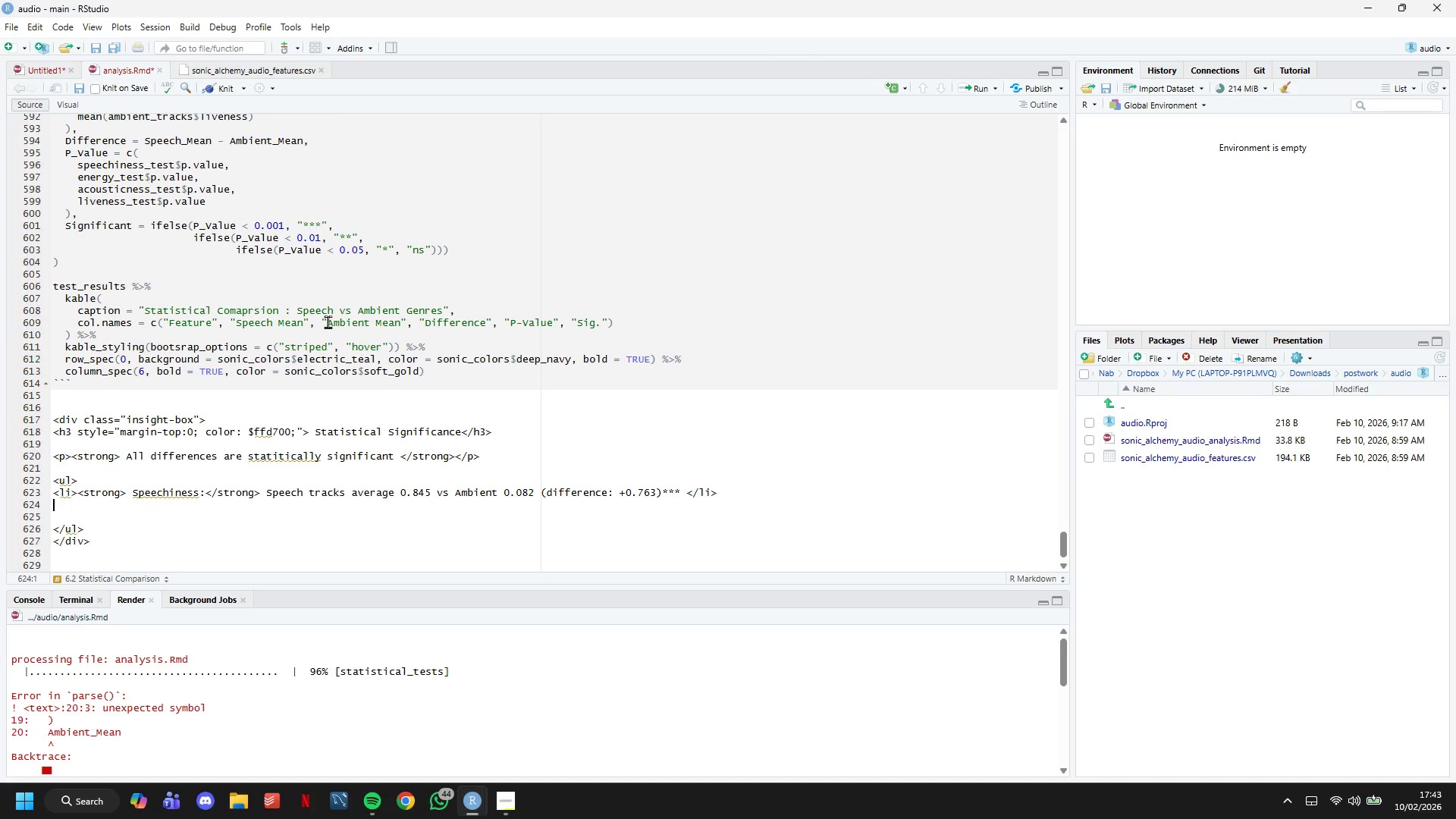 
scroll: coordinate [328, 322], scroll_direction: down, amount: 6.0
 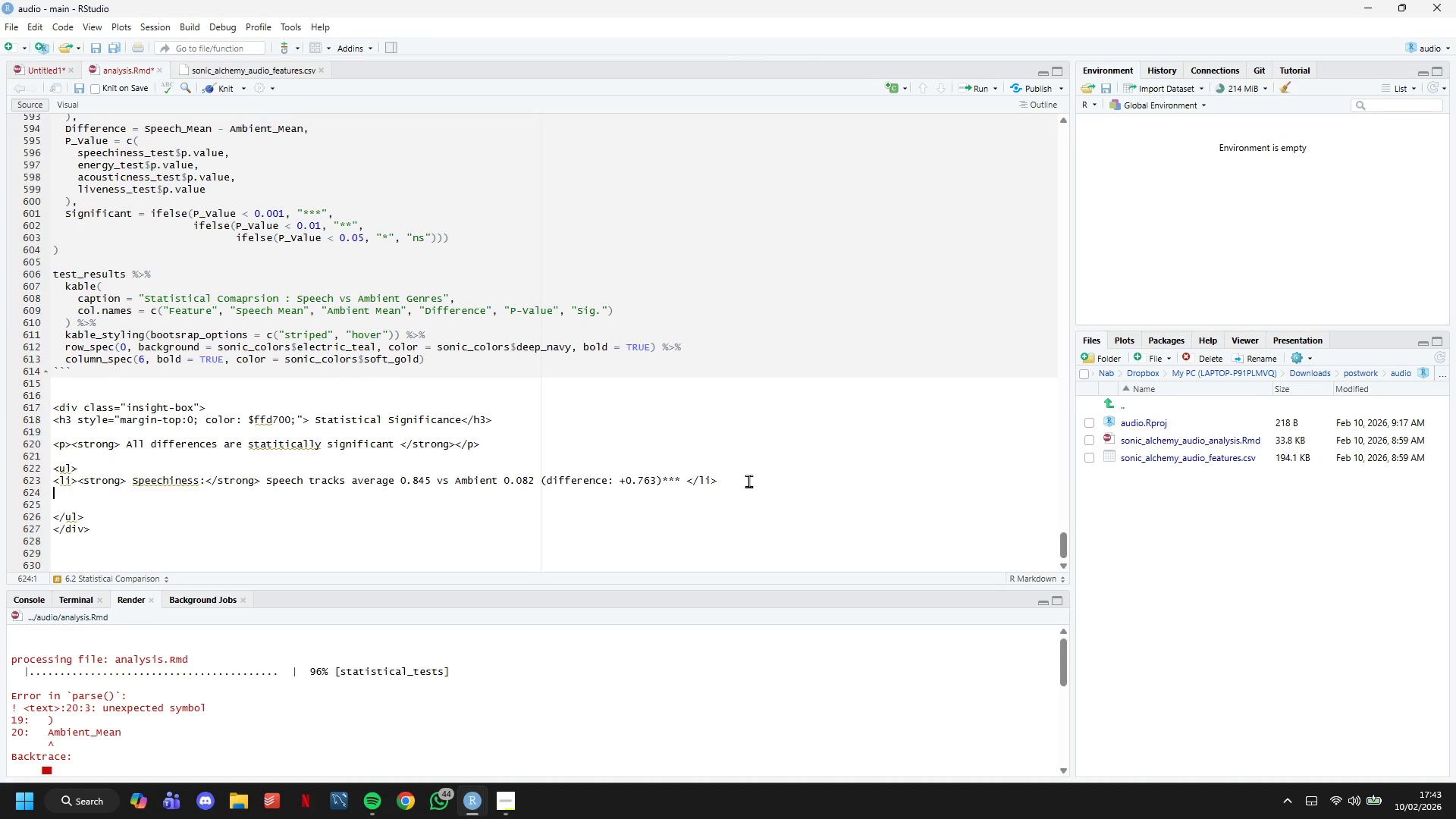 
left_click_drag(start_coordinate=[752, 479], to_coordinate=[45, 484])
 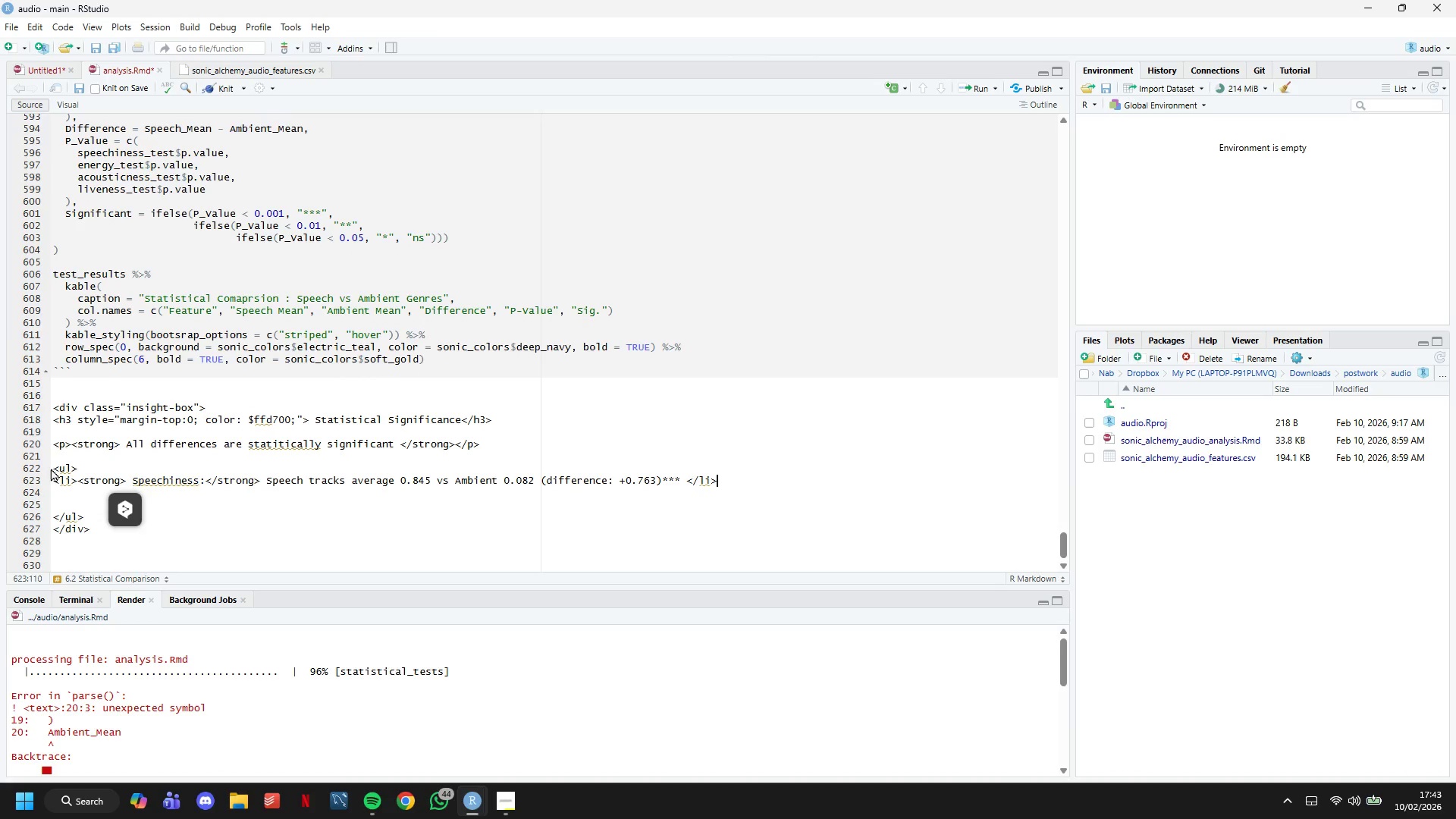 
key(Control+C)
 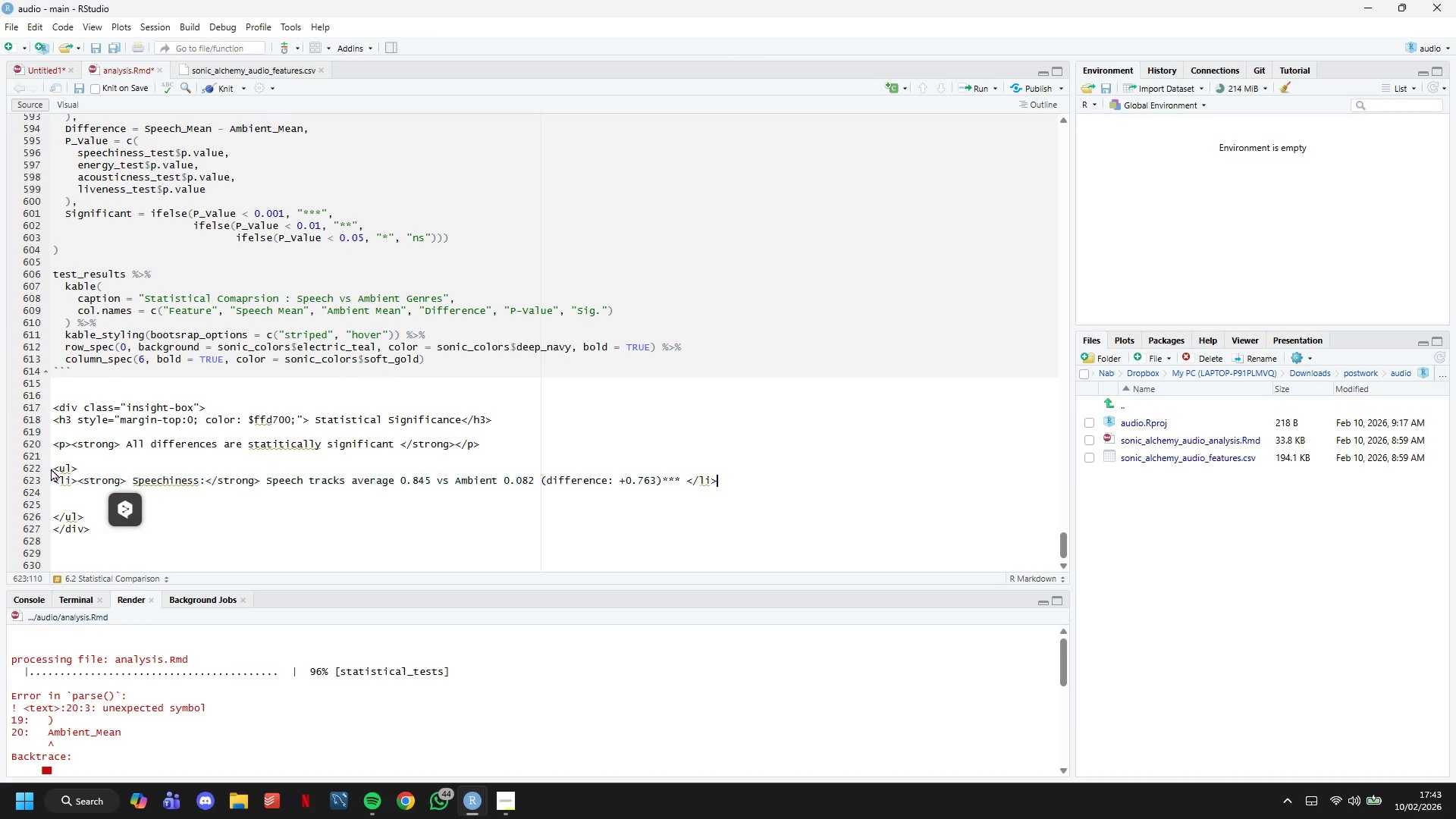 
key(ArrowRight)
 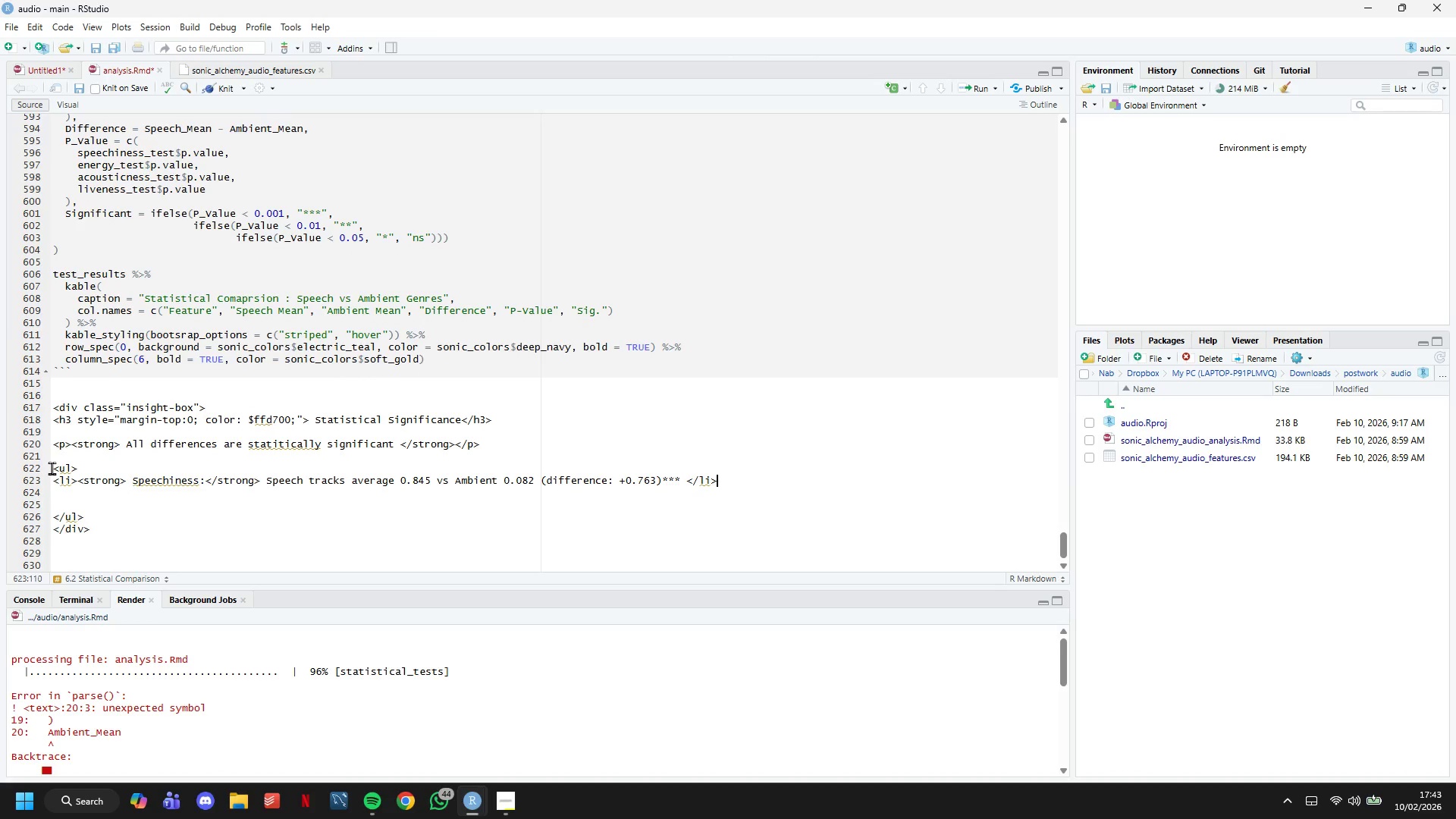 
key(Enter)
 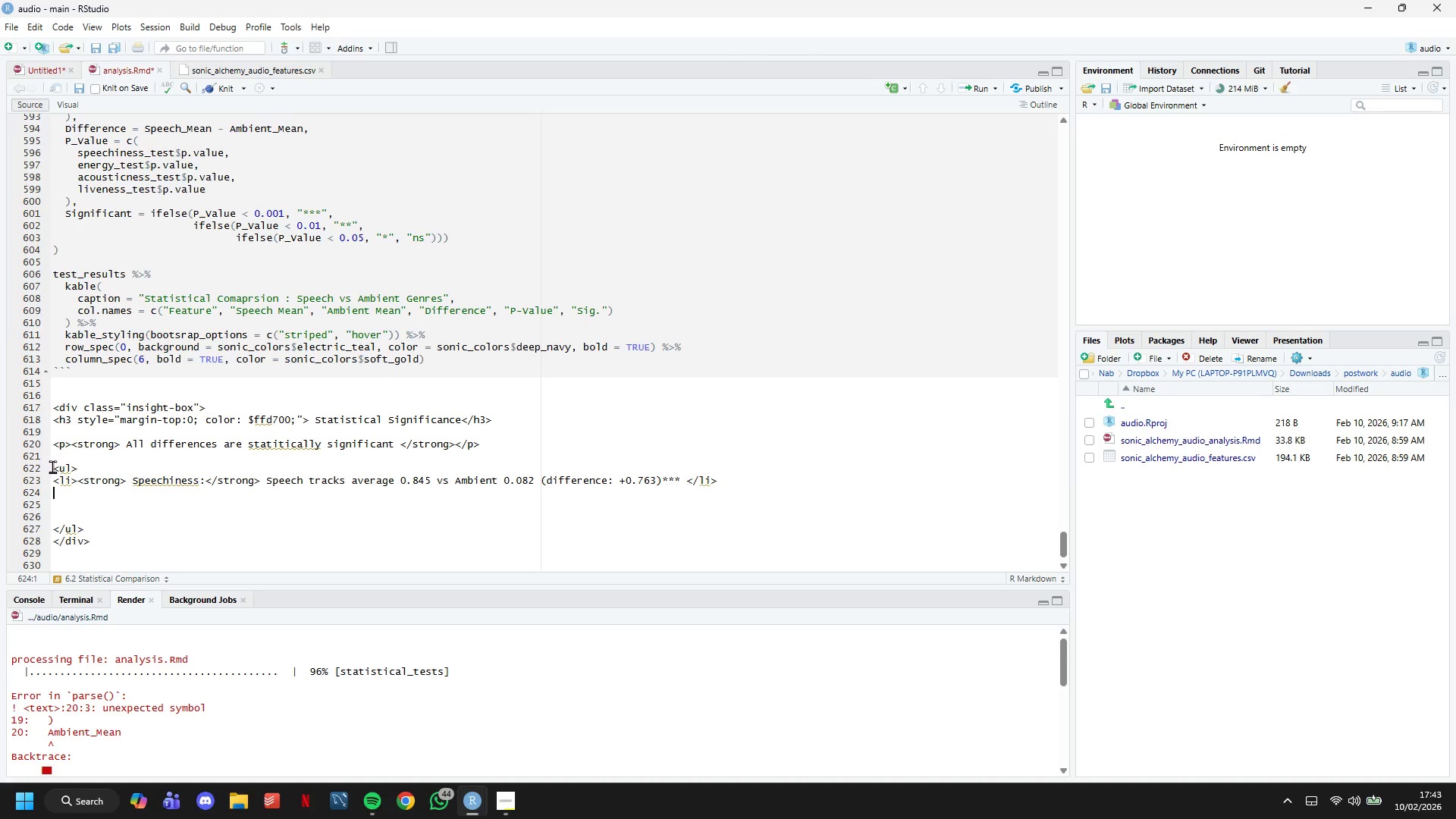 
key(Control+V)
 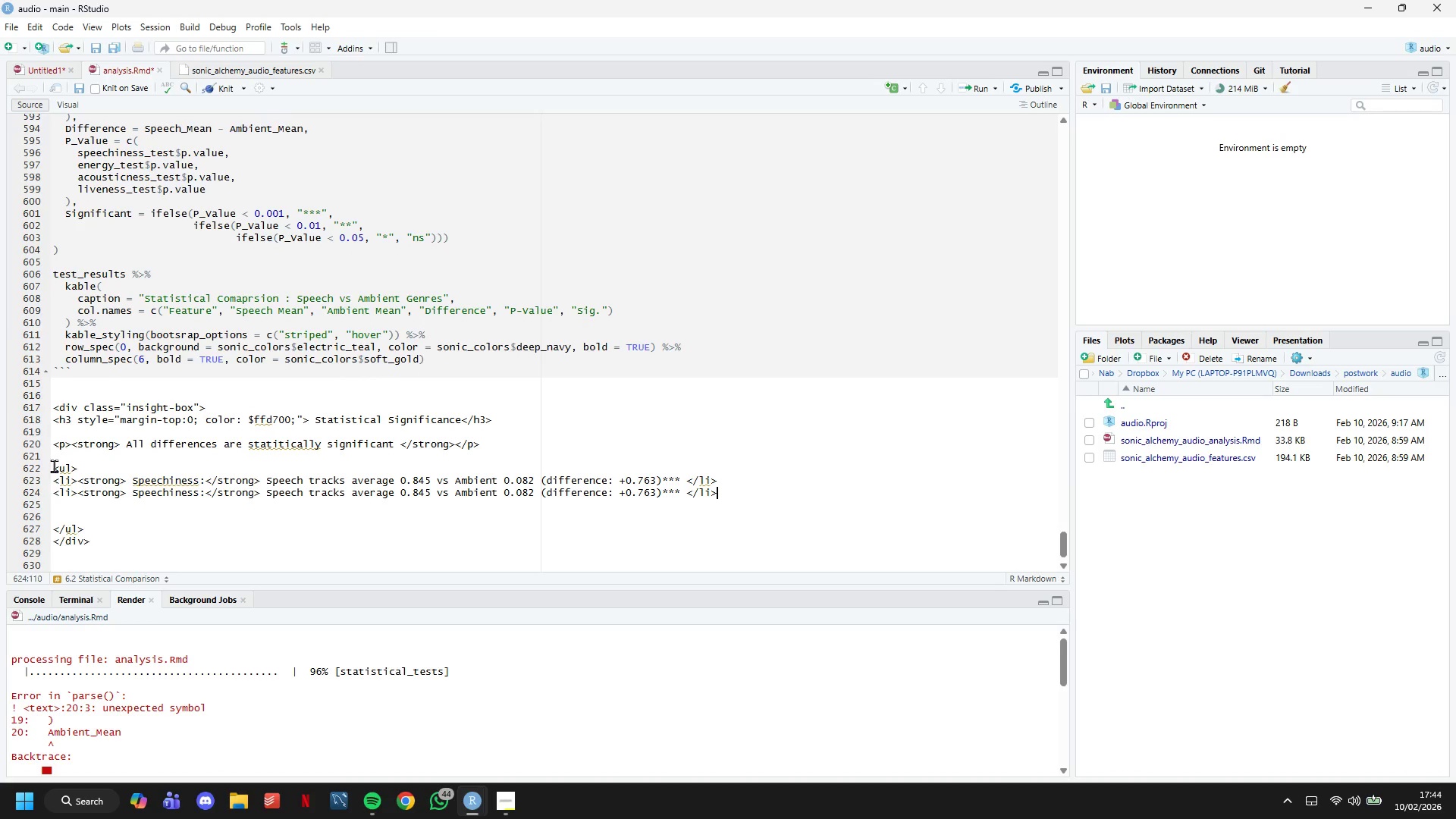 
key(Enter)
 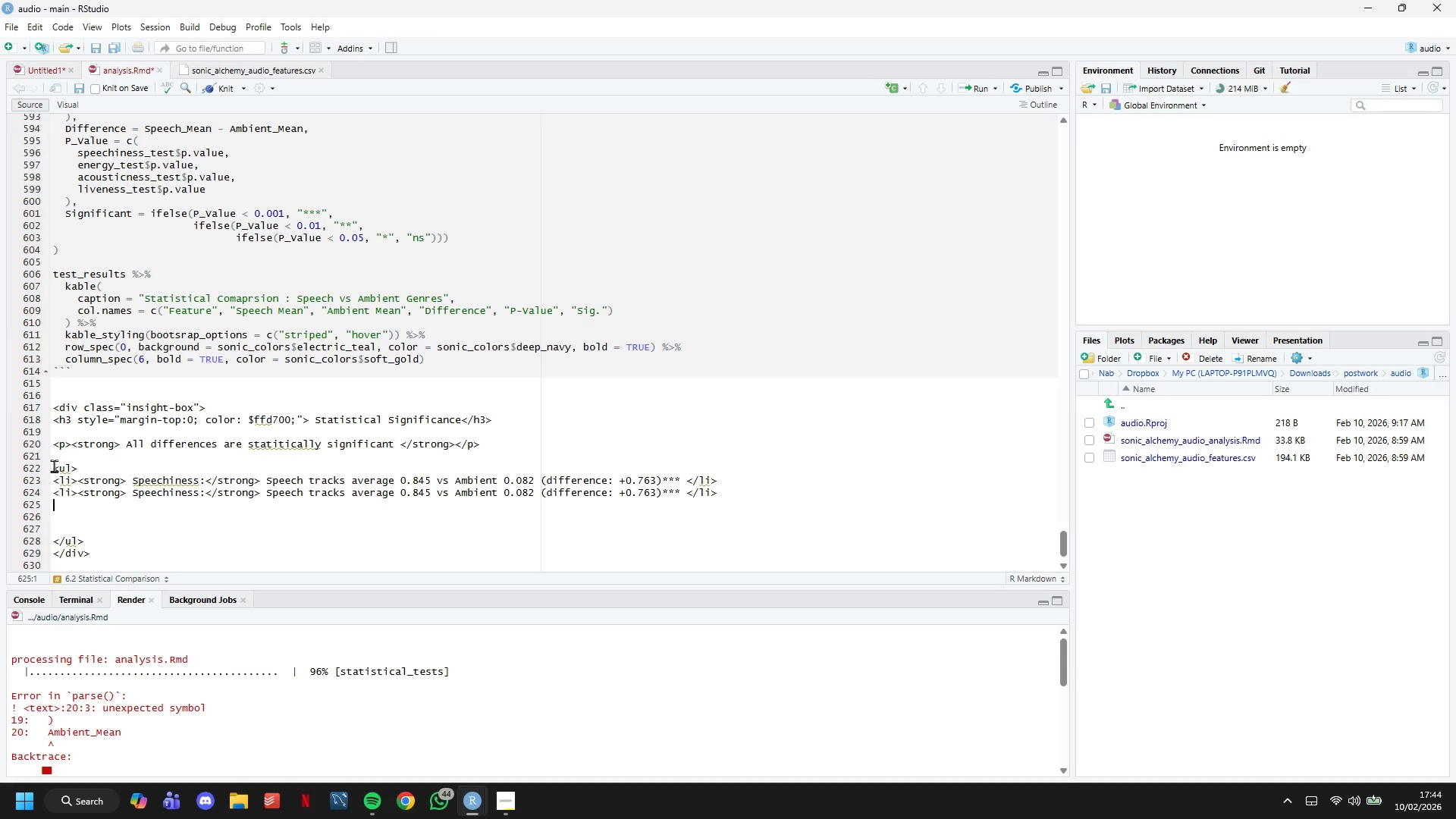 
key(Control+V)
 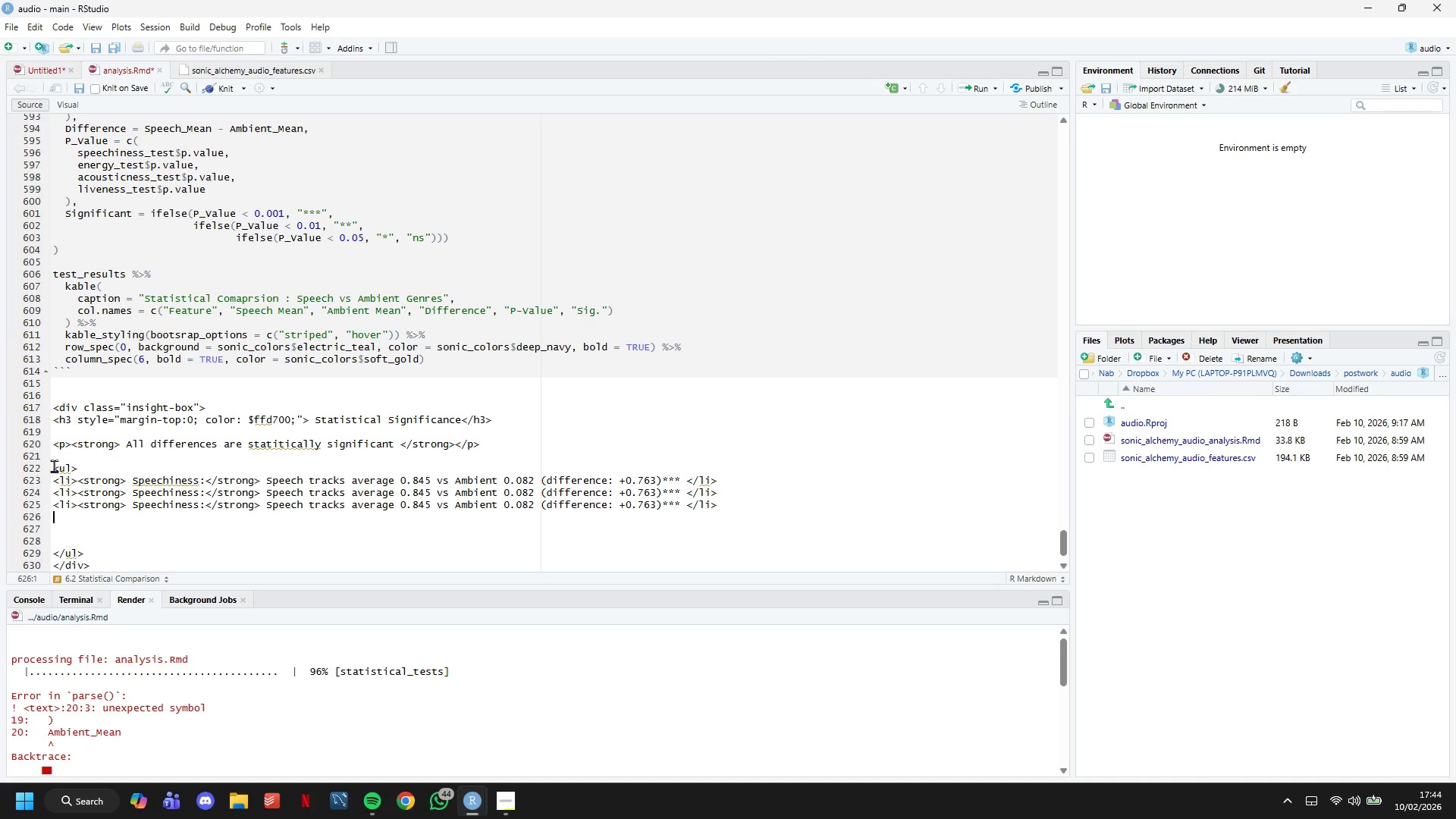 
key(Enter)
 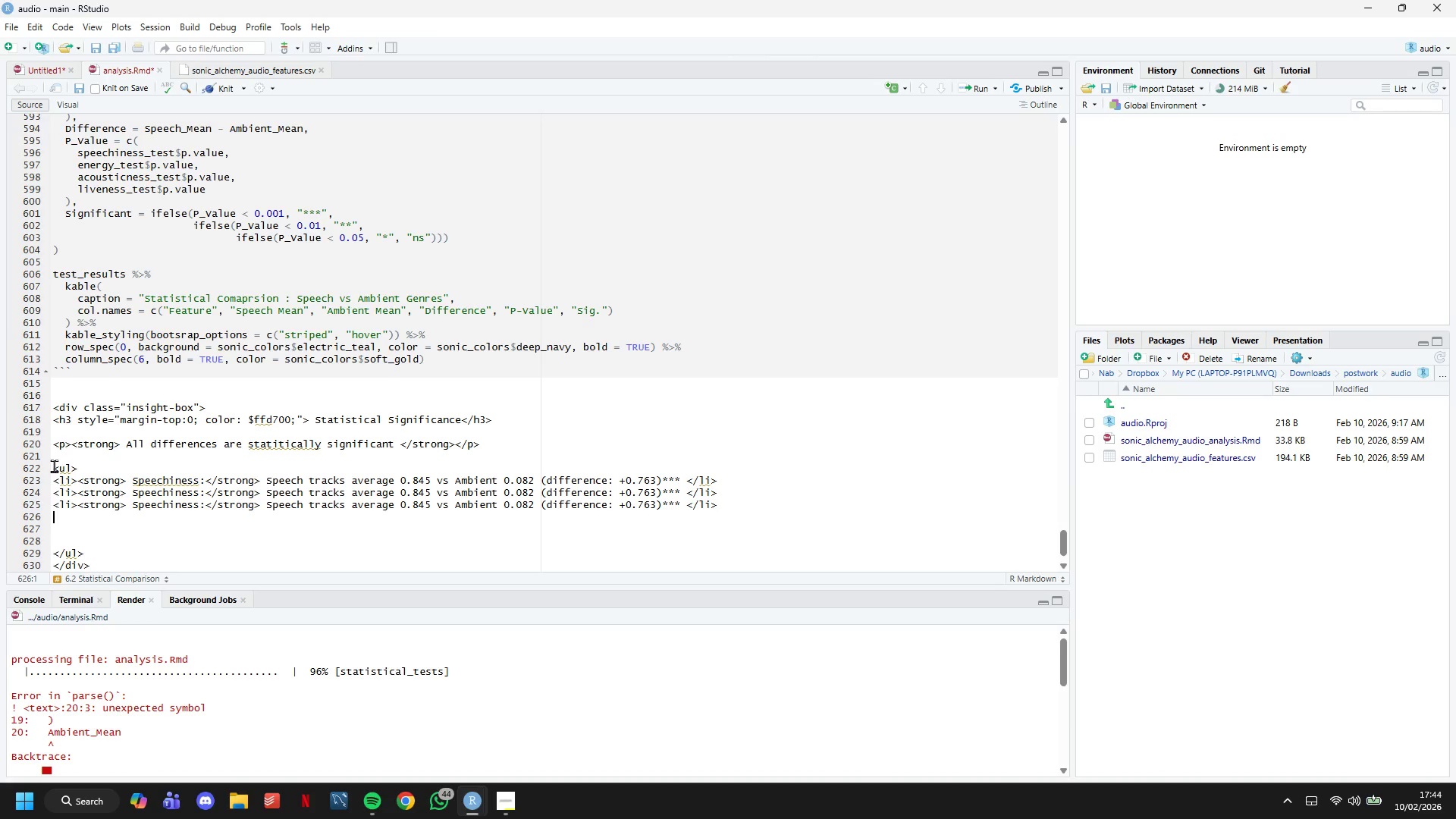 
key(Control+V)
 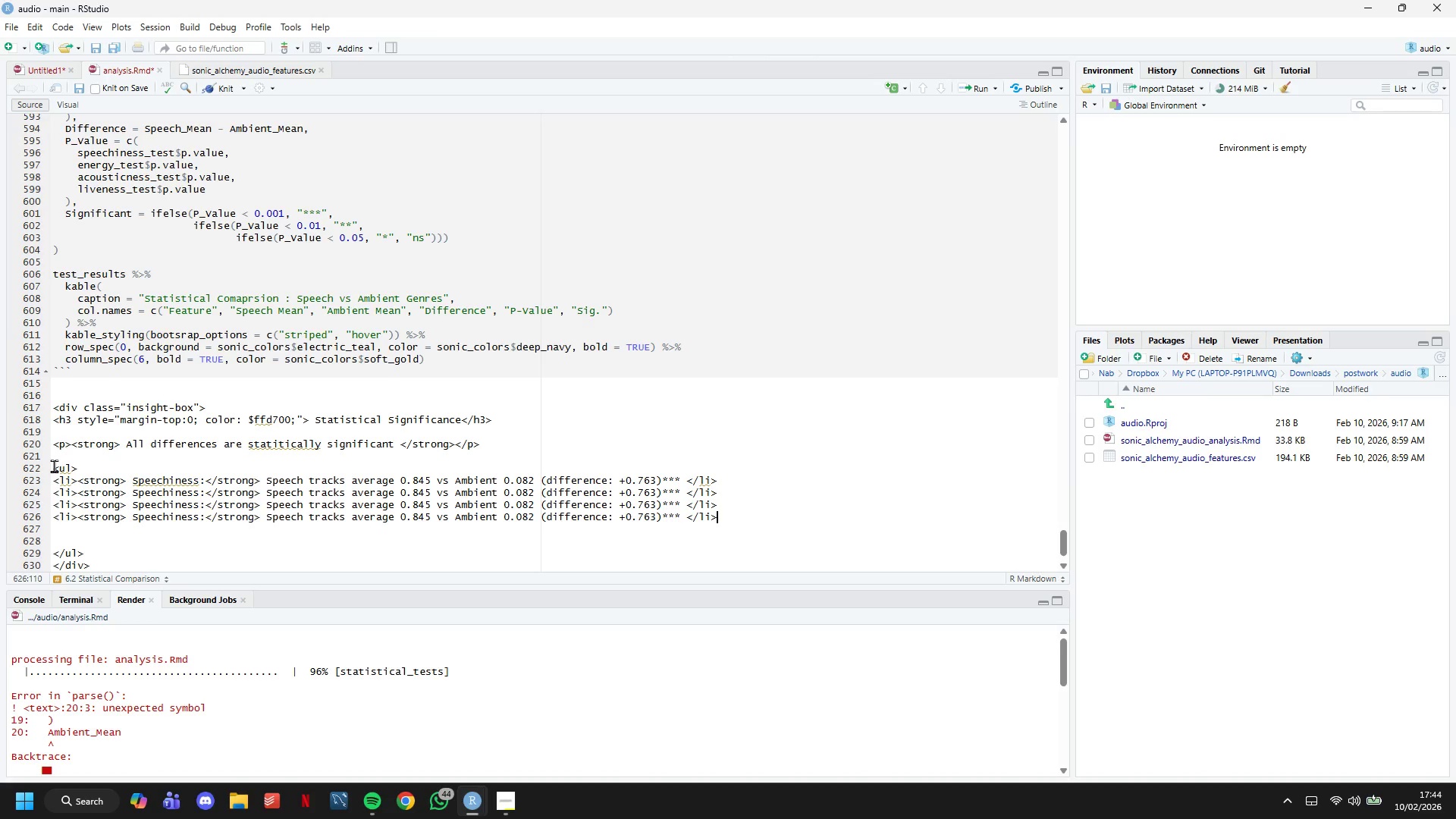 
key(ArrowUp)
 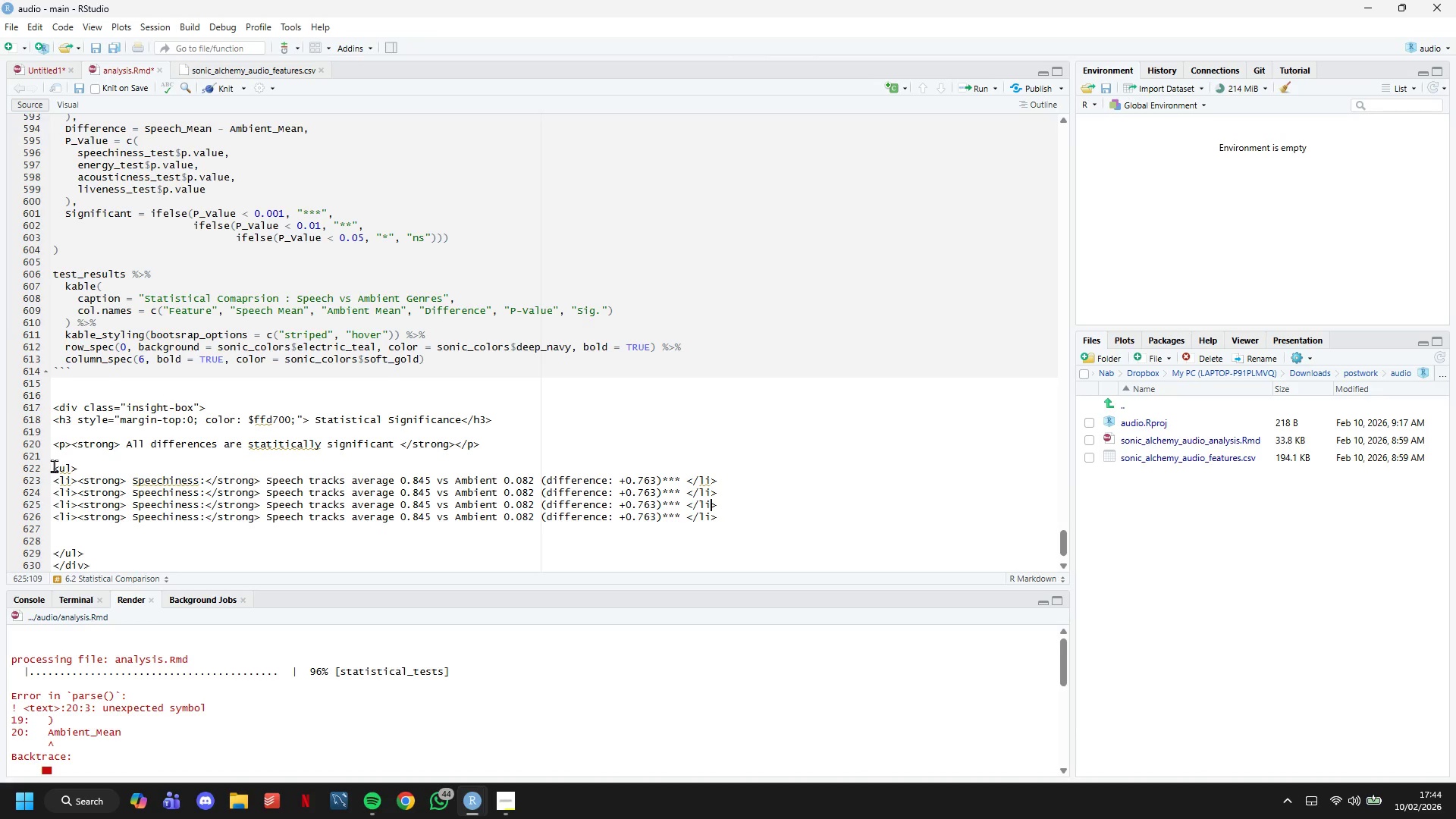 
hold_key(key=ArrowLeft, duration=1.31)
 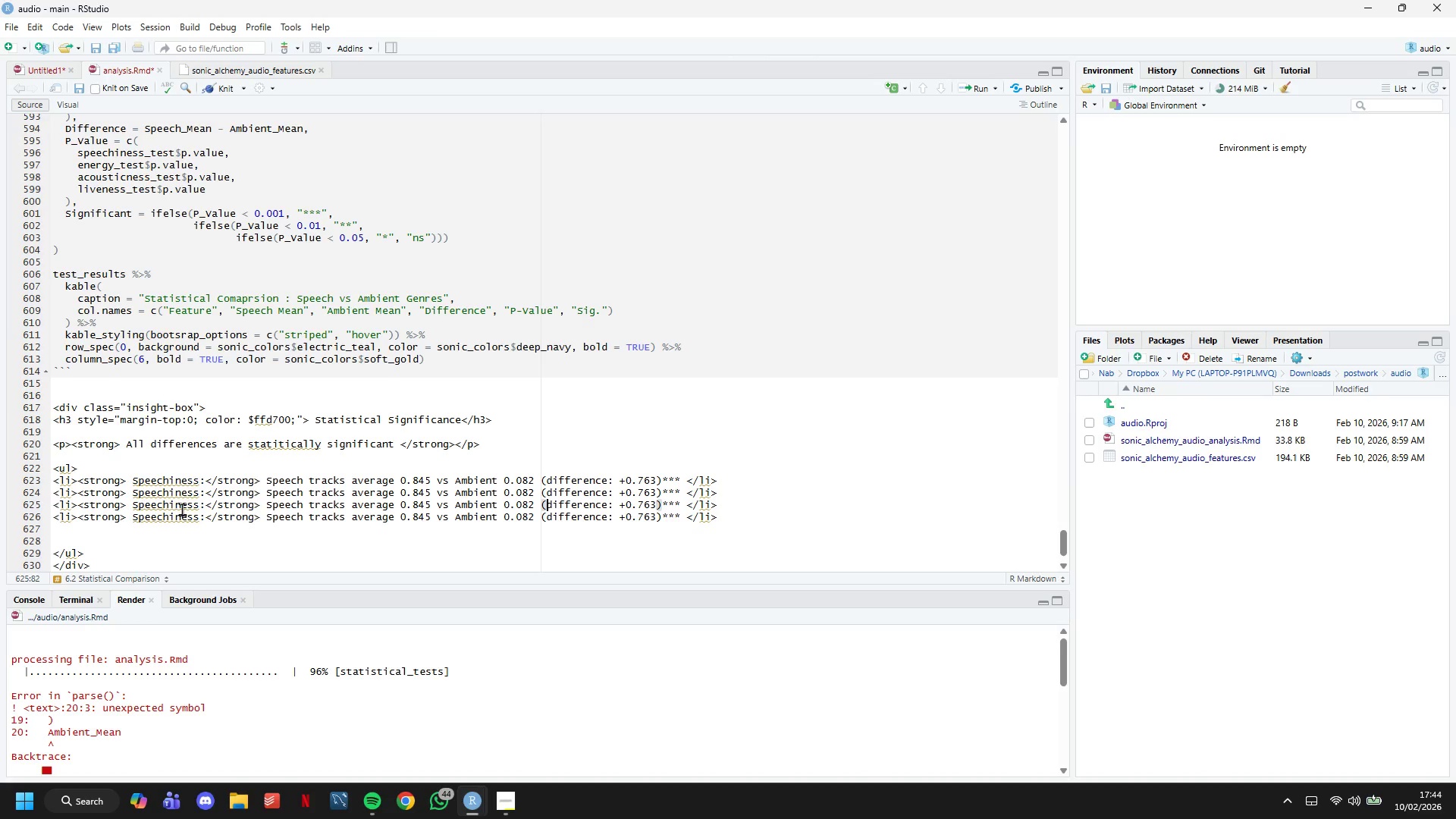 
double_click([182, 493])
 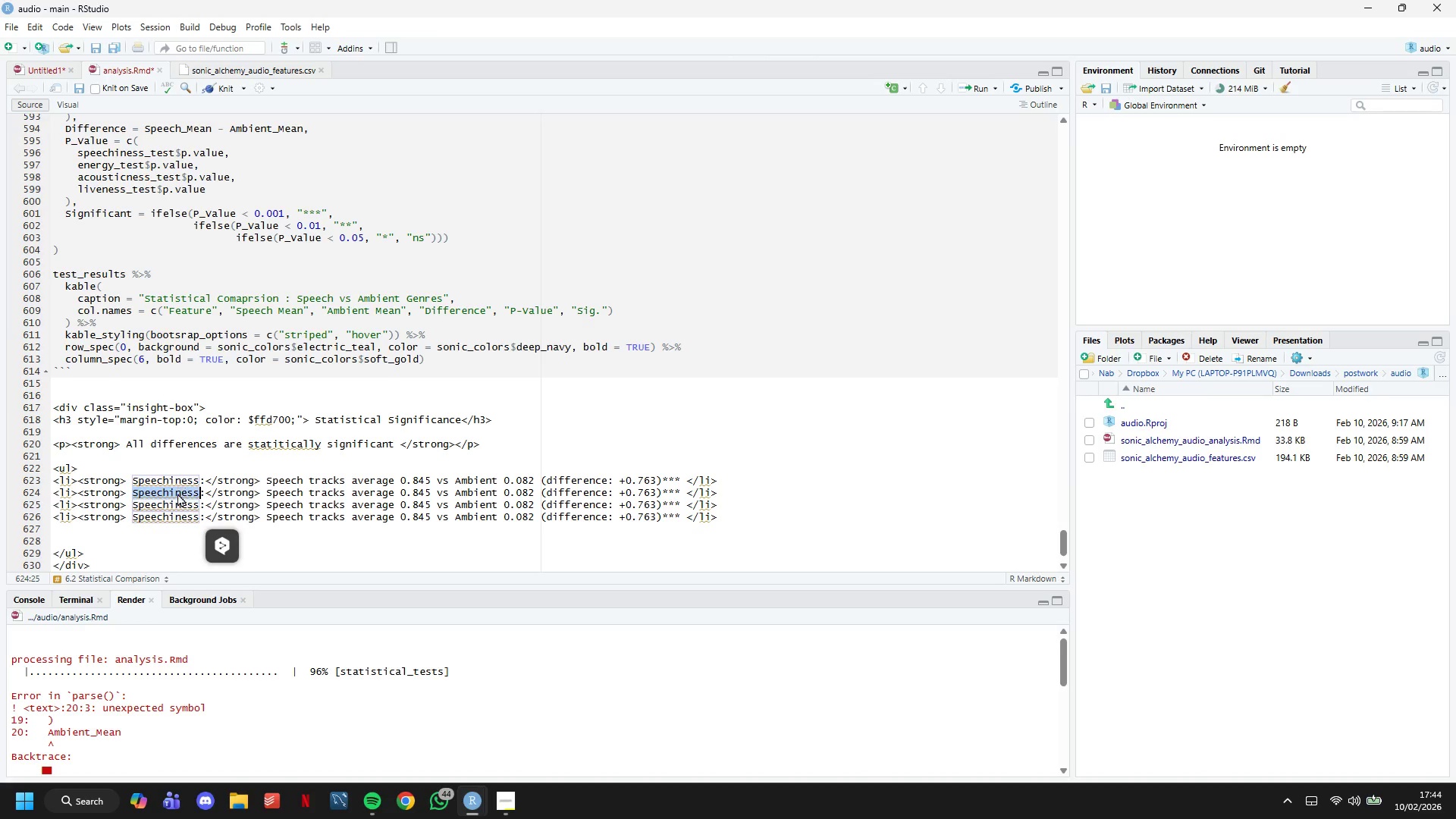 
type(Energy)
 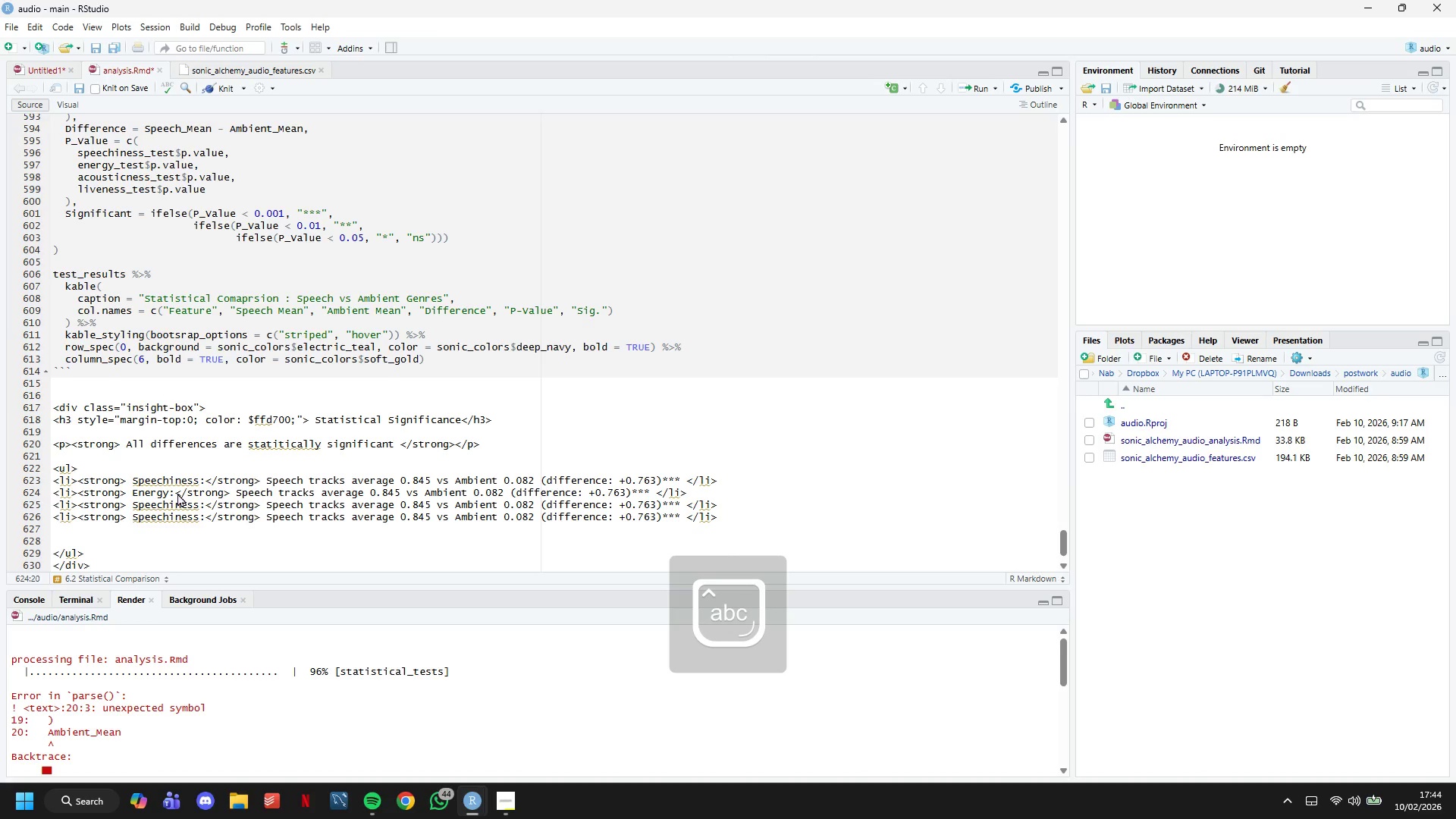 
key(ArrowDown)
 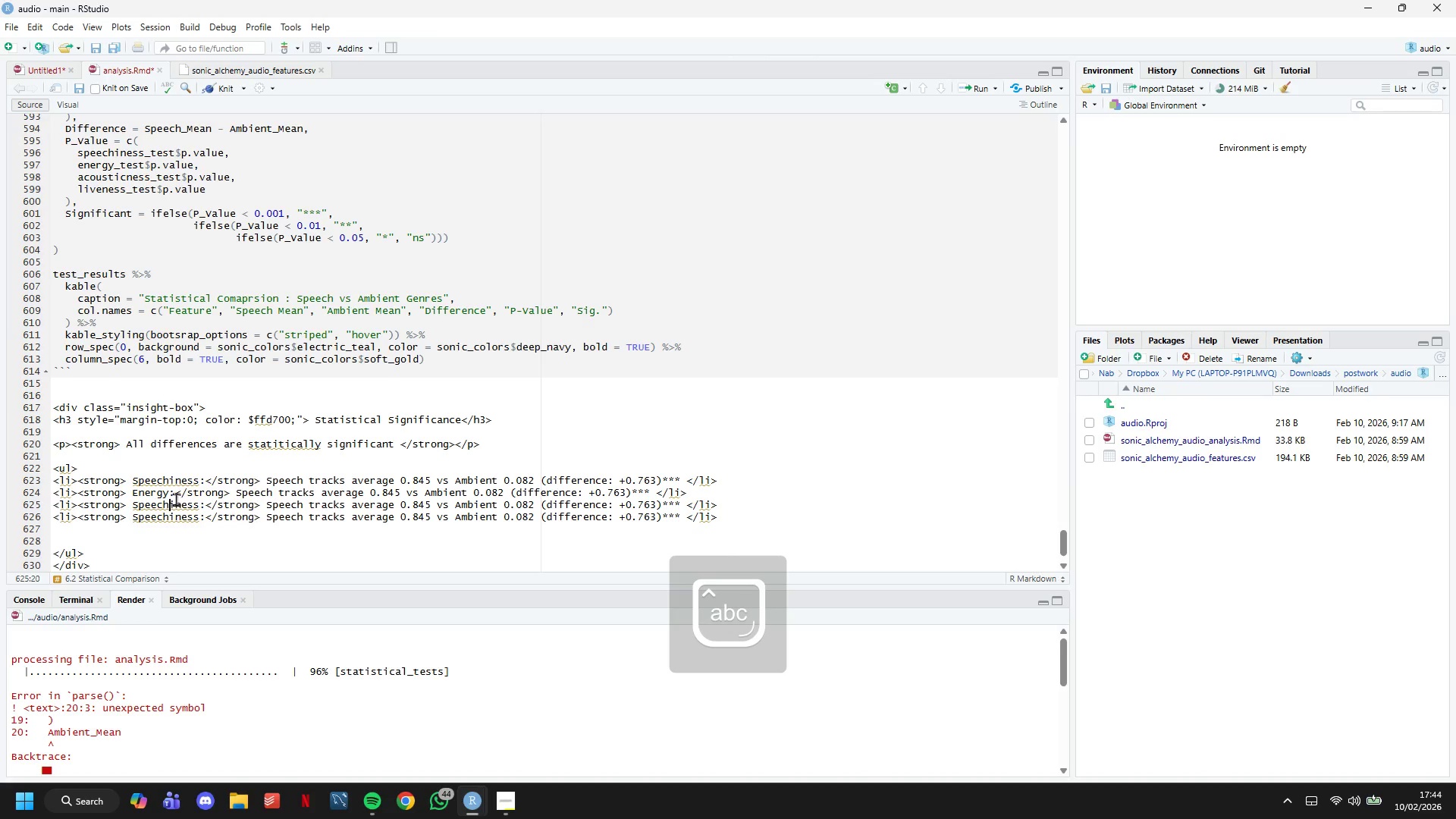 
double_click([180, 505])
 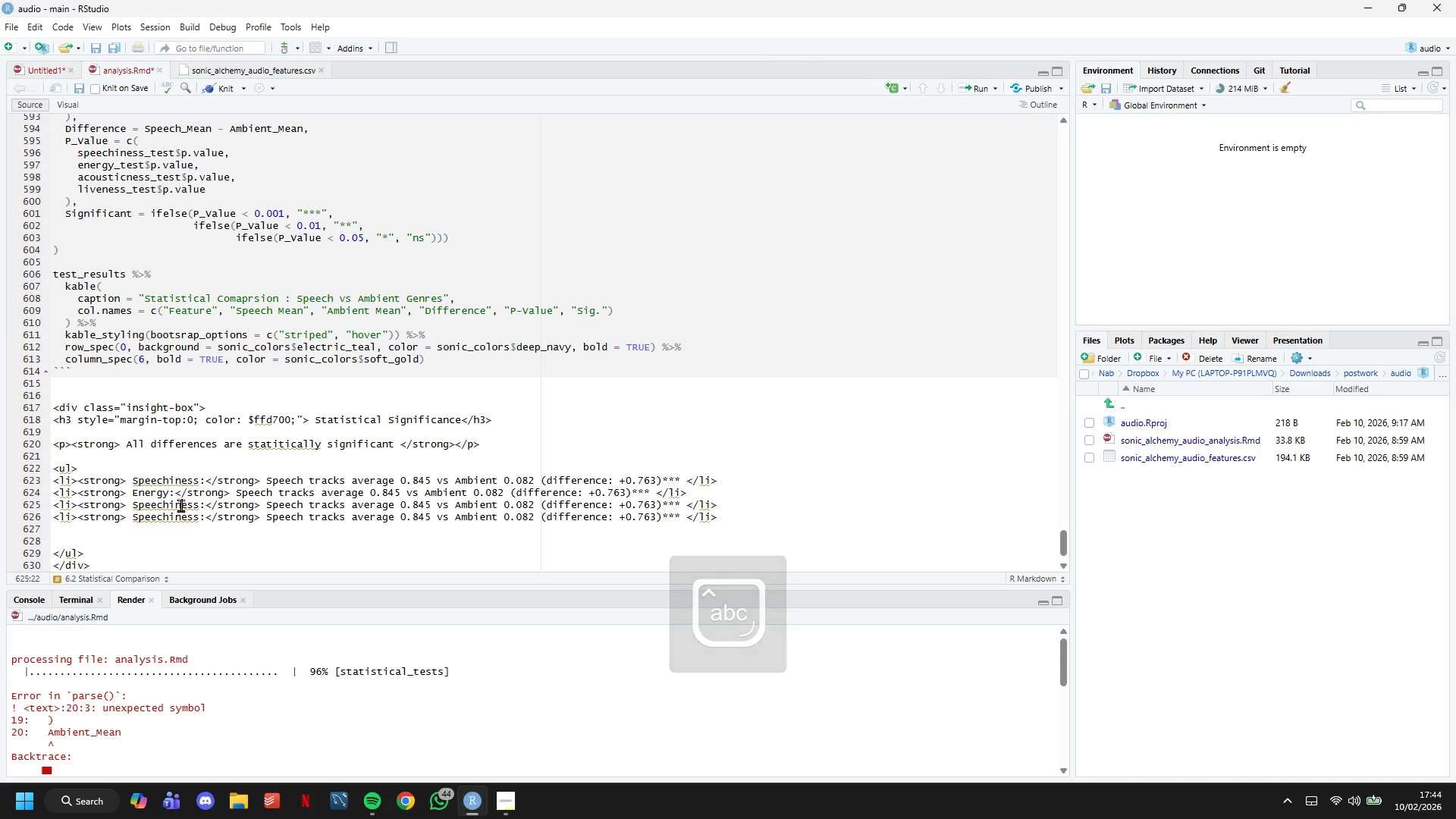 
triple_click([180, 505])
 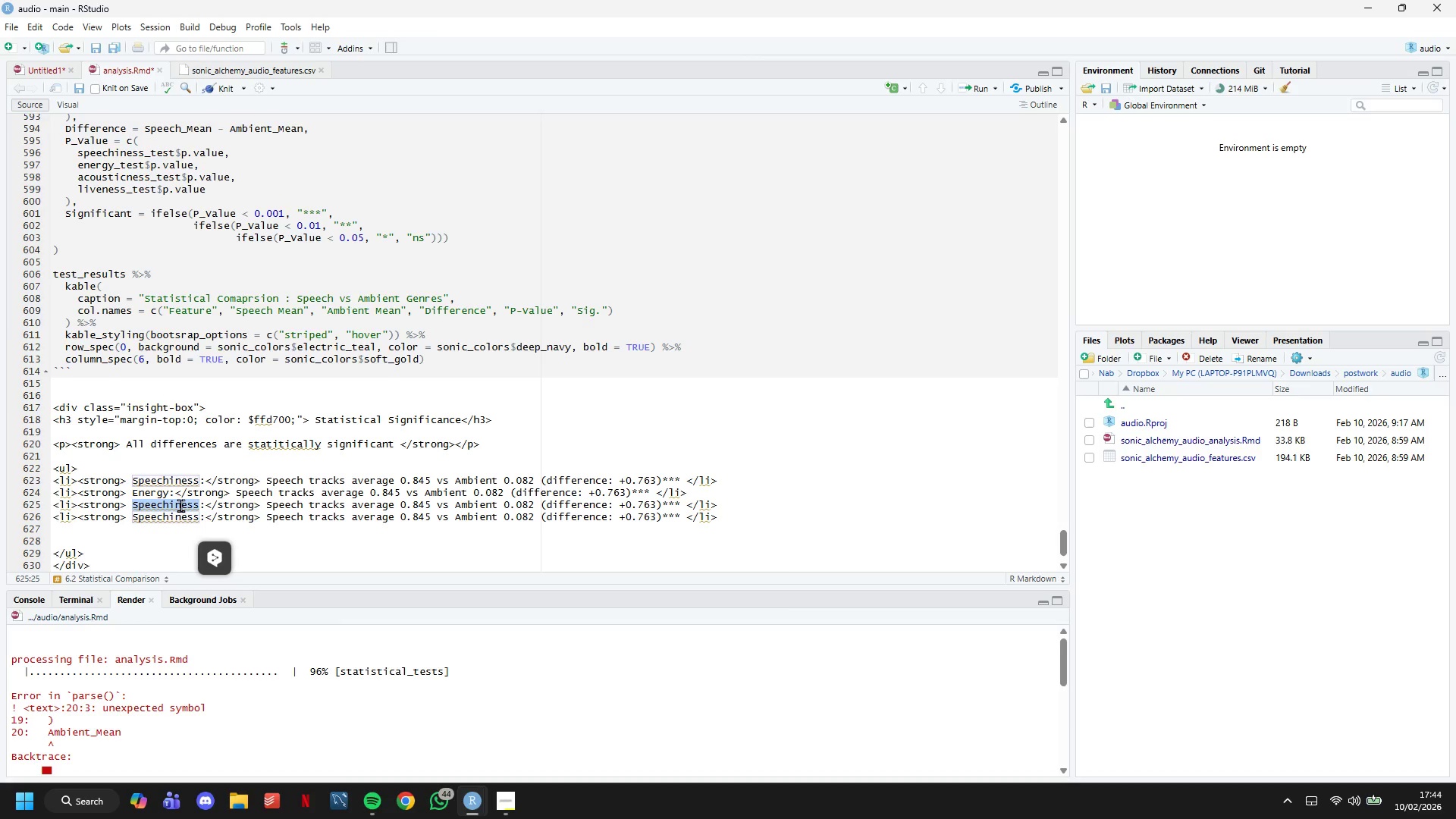 
type(Acousticness)
 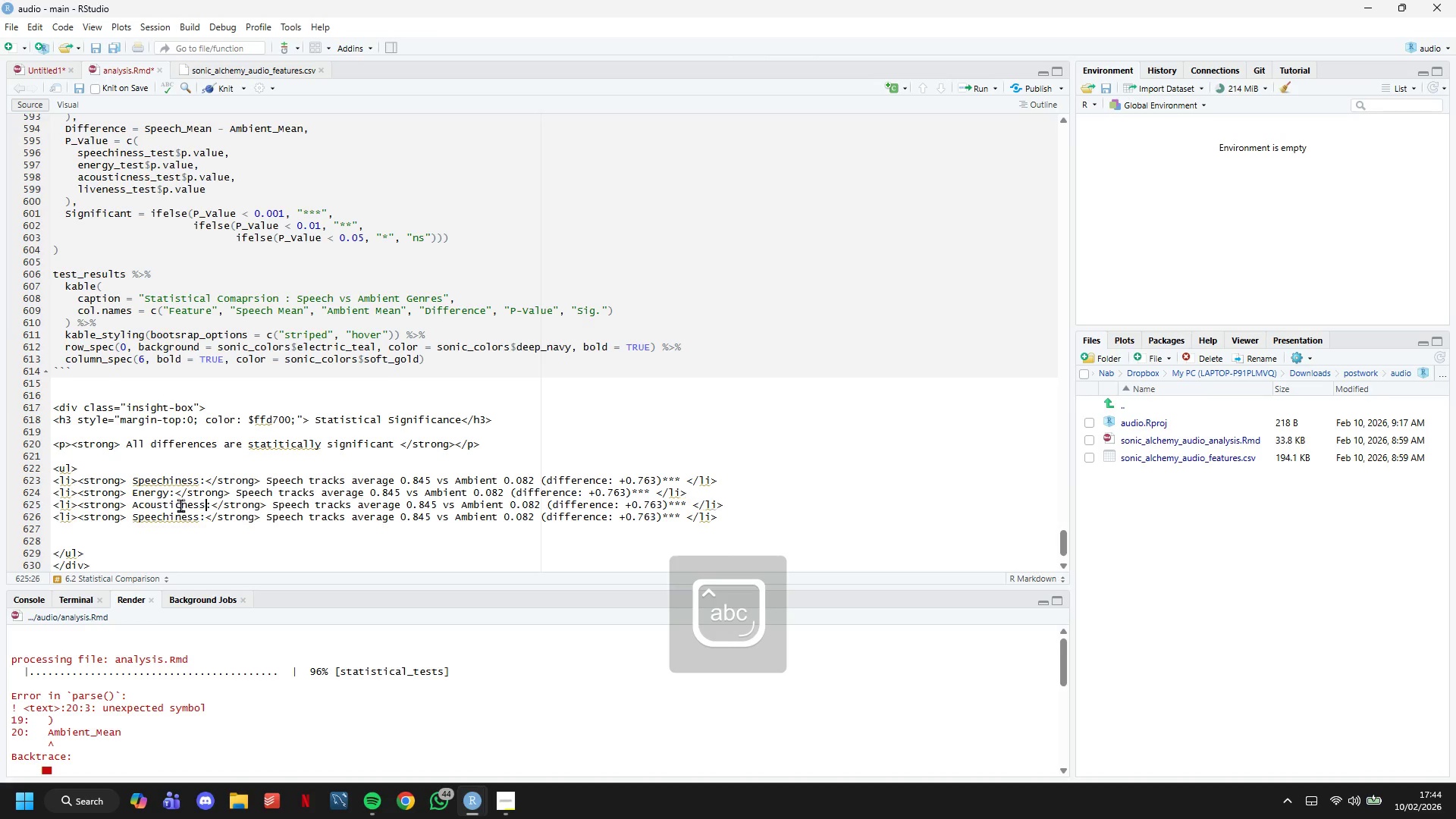 
key(ArrowDown)
 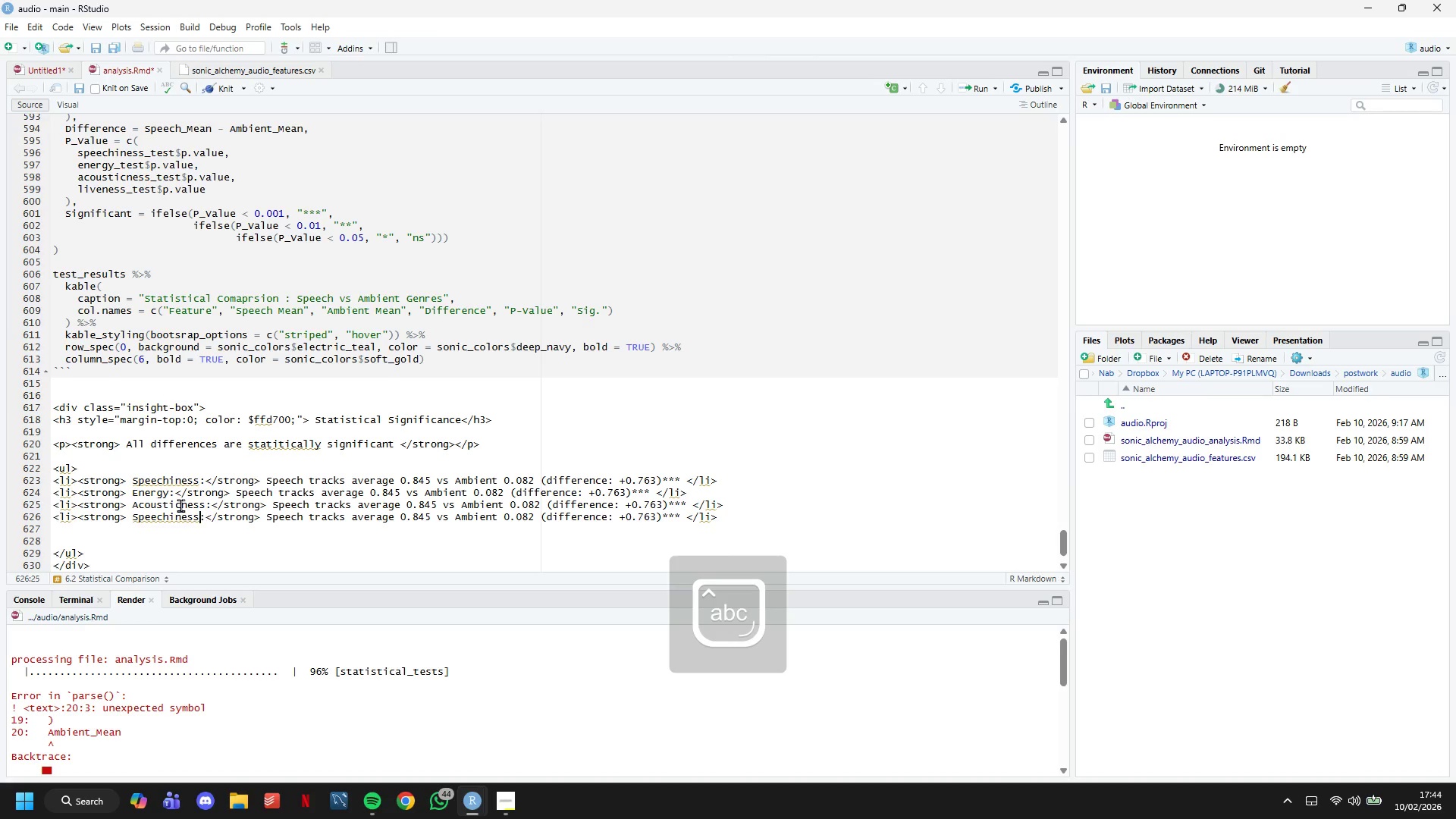 
key(ArrowLeft)
 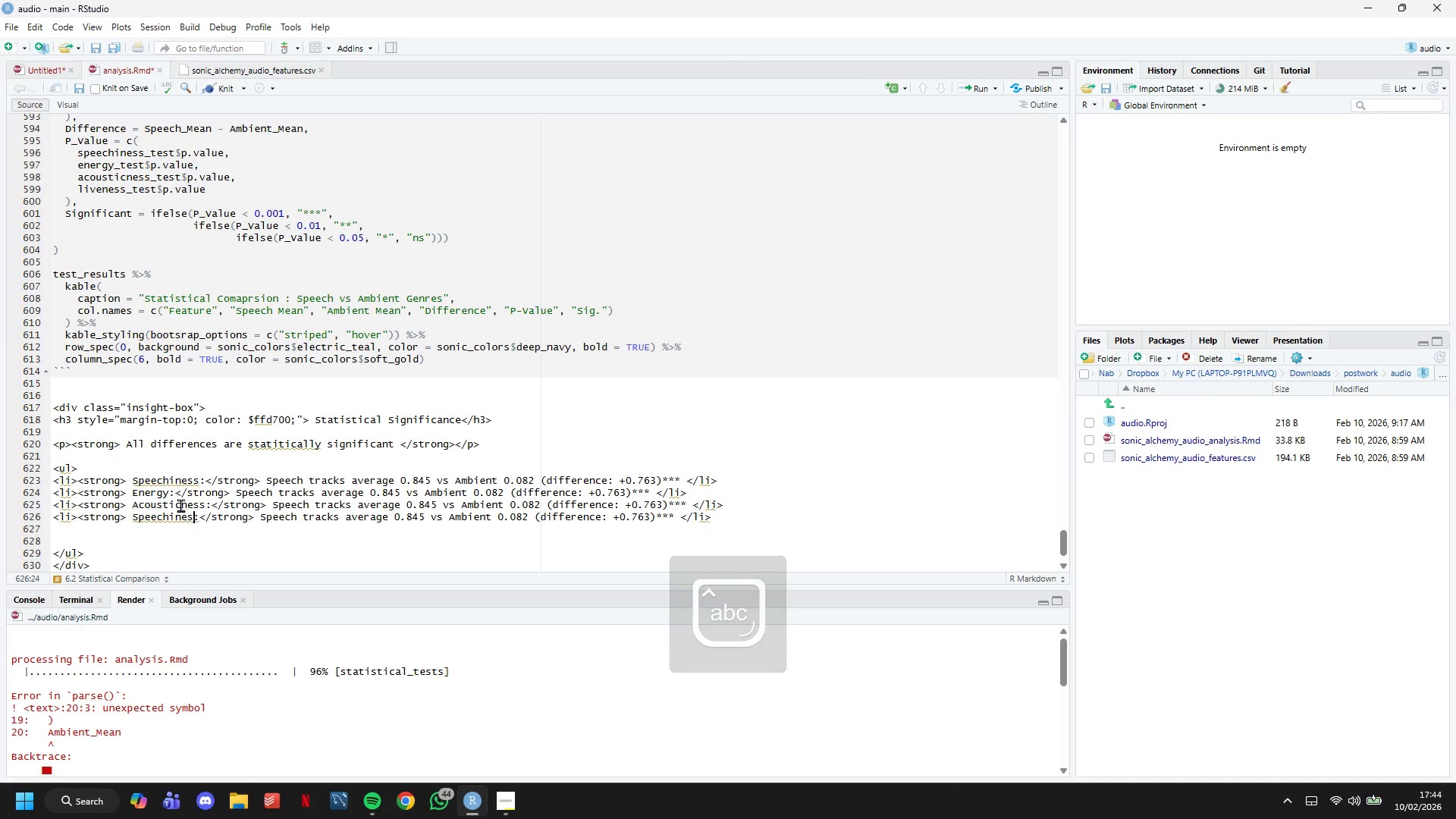 
hold_key(key=Backspace, duration=0.59)
 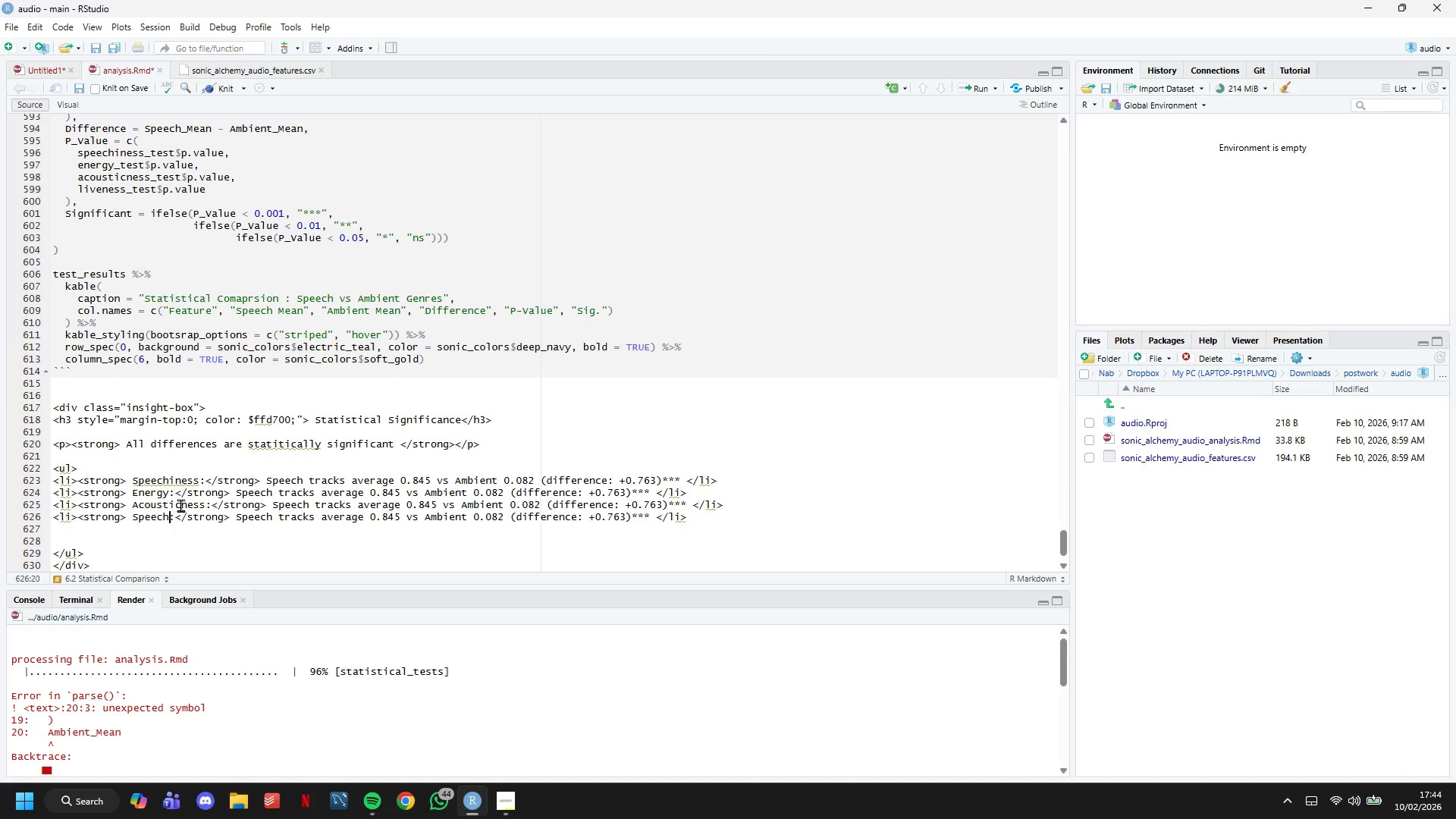 
key(Backspace)
key(Backspace)
key(Backspace)
key(Backspace)
key(Backspace)
key(Backspace)
key(Backspace)
type(Libeness)
key(Backspace)
key(Backspace)
key(Backspace)
key(Backspace)
key(Backspace)
key(Backspace)
type(veness)
 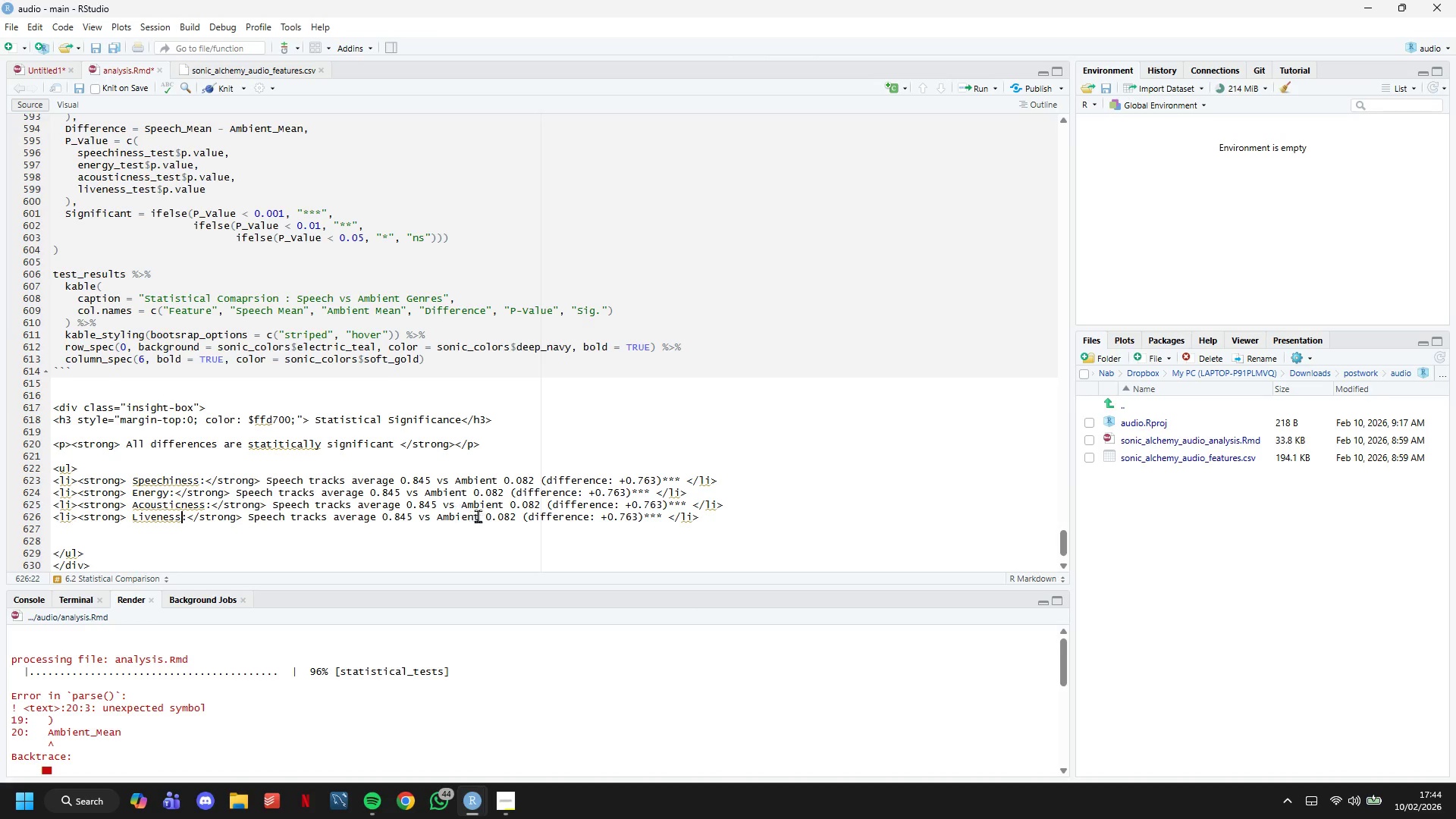 
wait(5.25)
 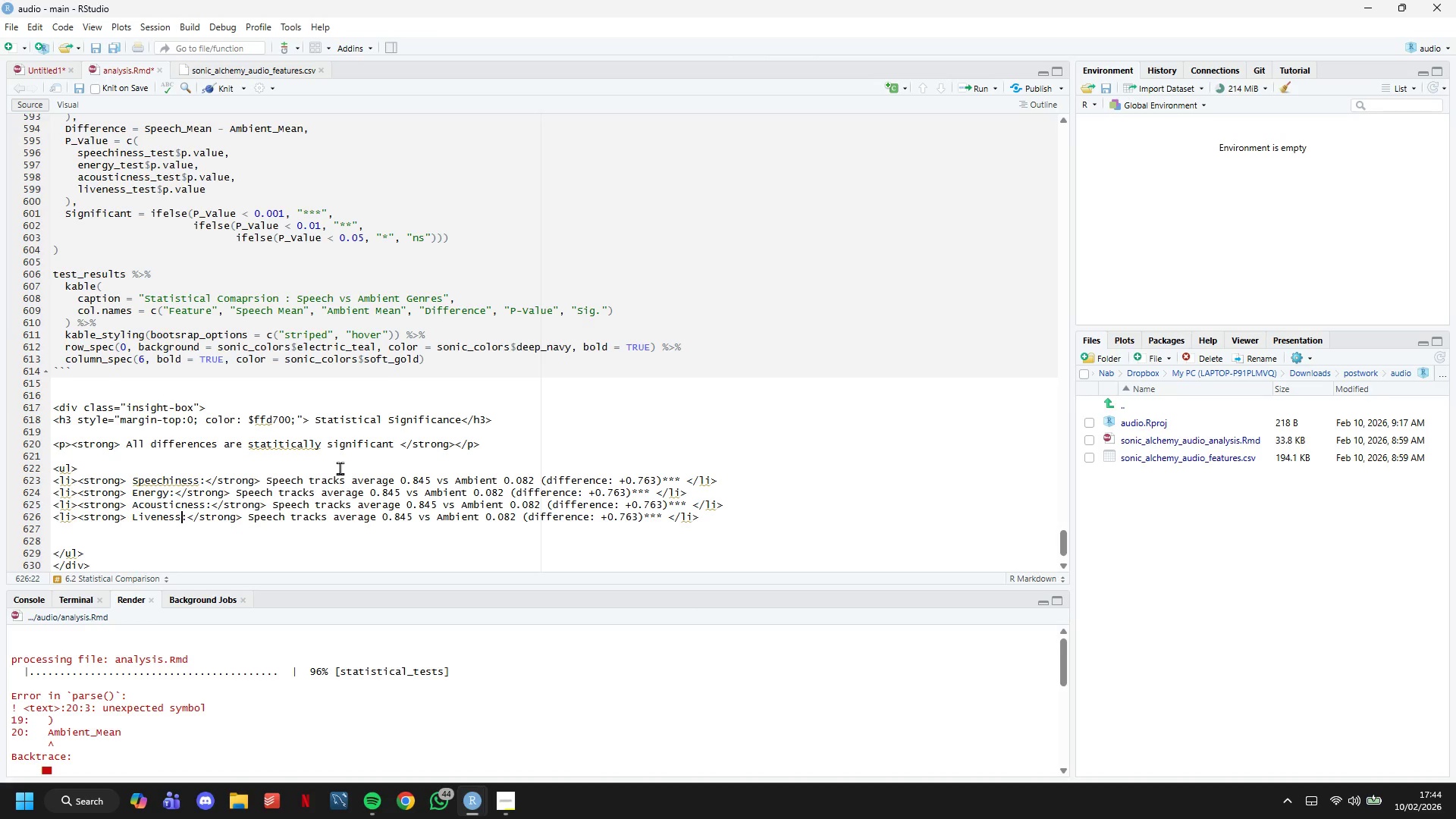 
left_click_drag(start_coordinate=[652, 492], to_coordinate=[321, 491])
 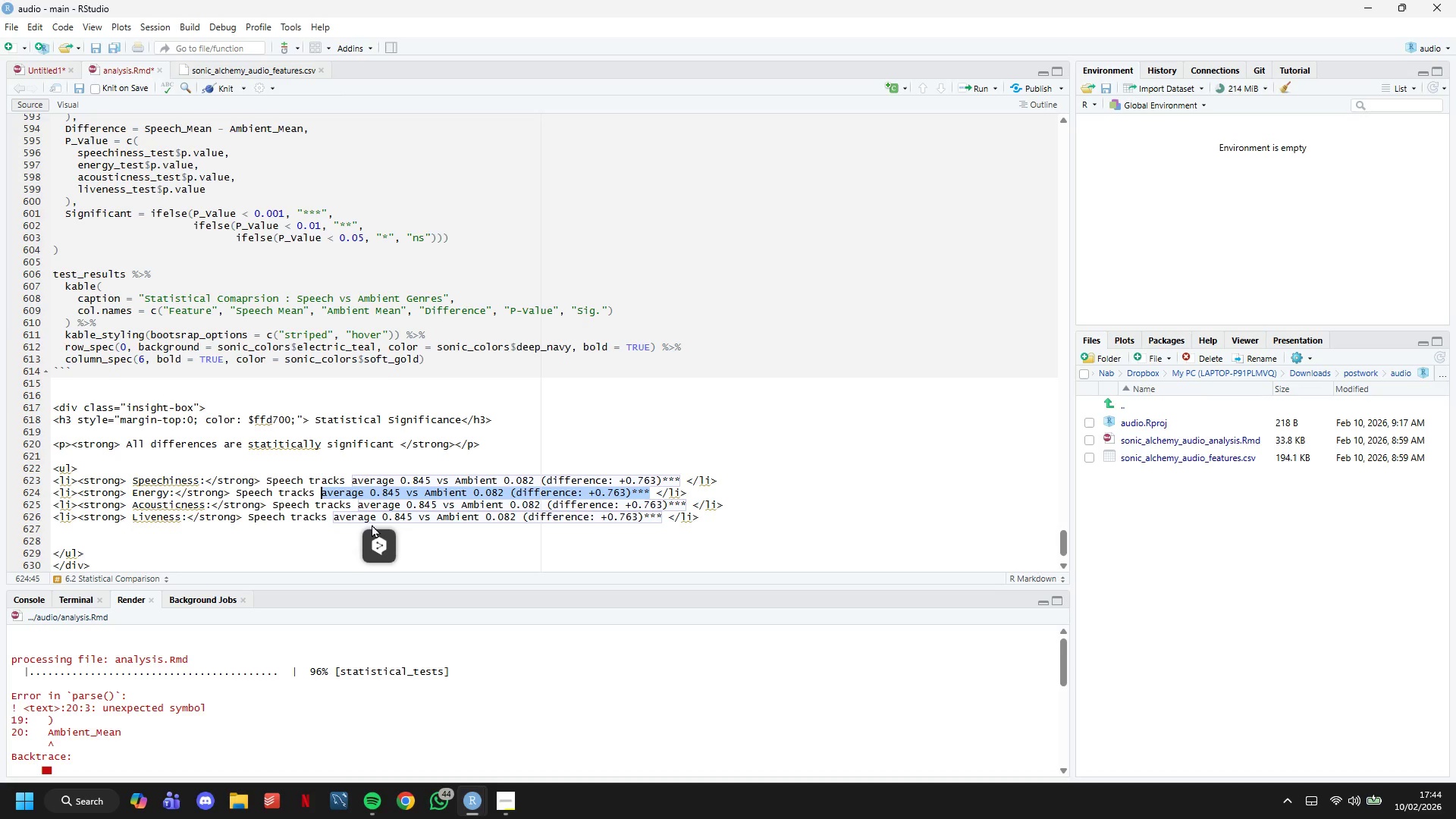 
type(slightly higher energy than Ambient)
 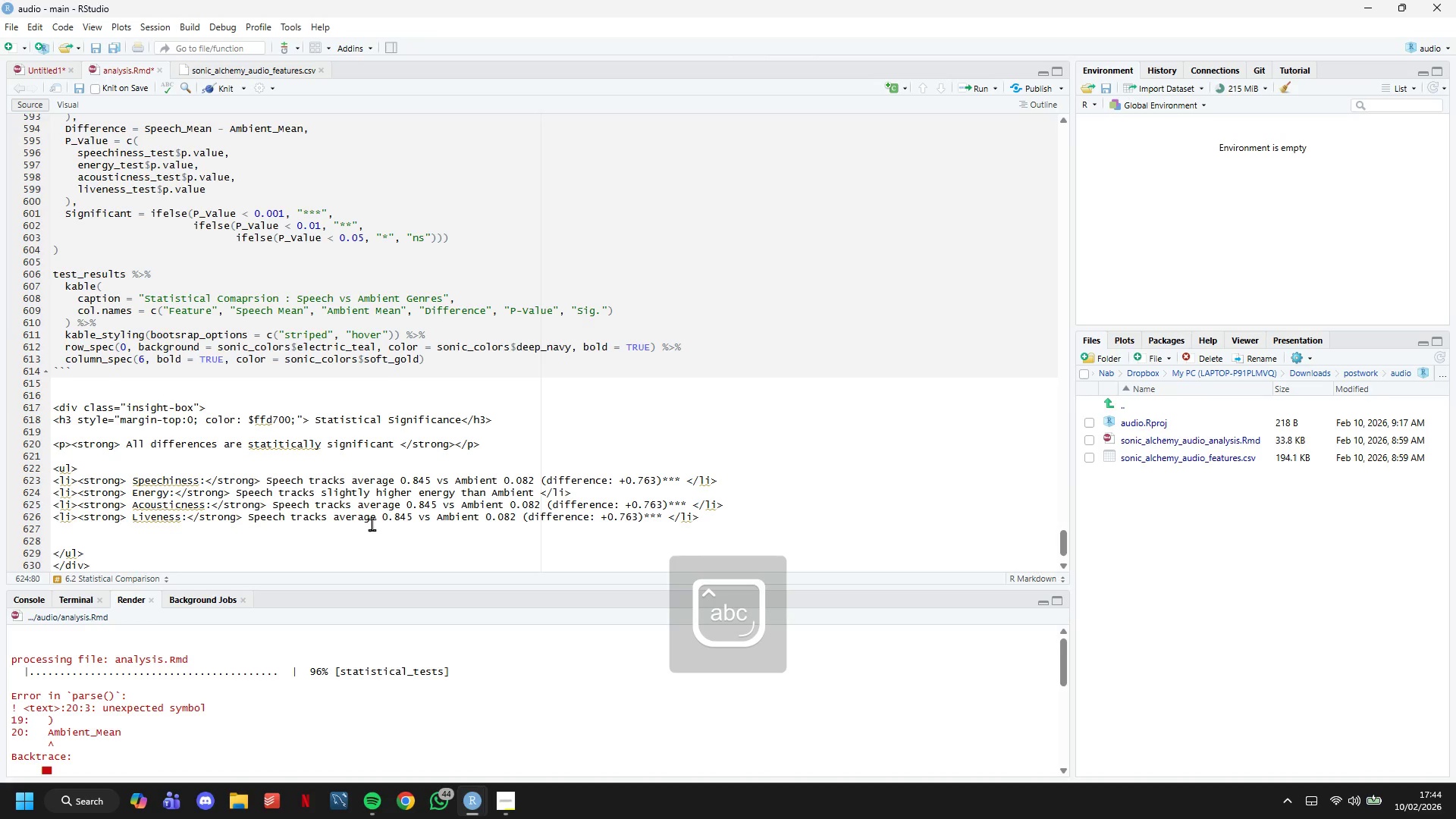 
key(ArrowRight)
 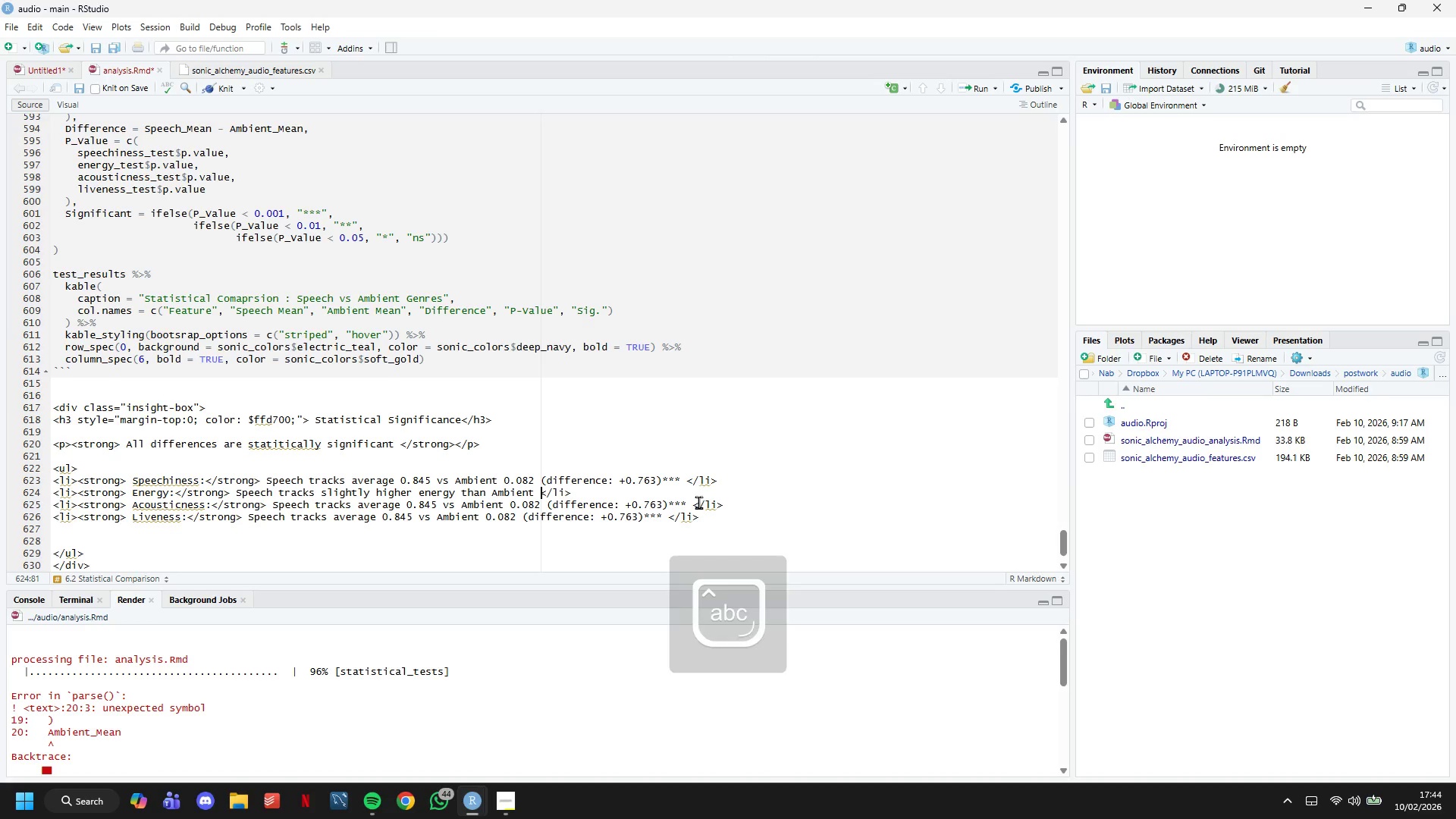 
left_click_drag(start_coordinate=[688, 504], to_coordinate=[271, 504])
 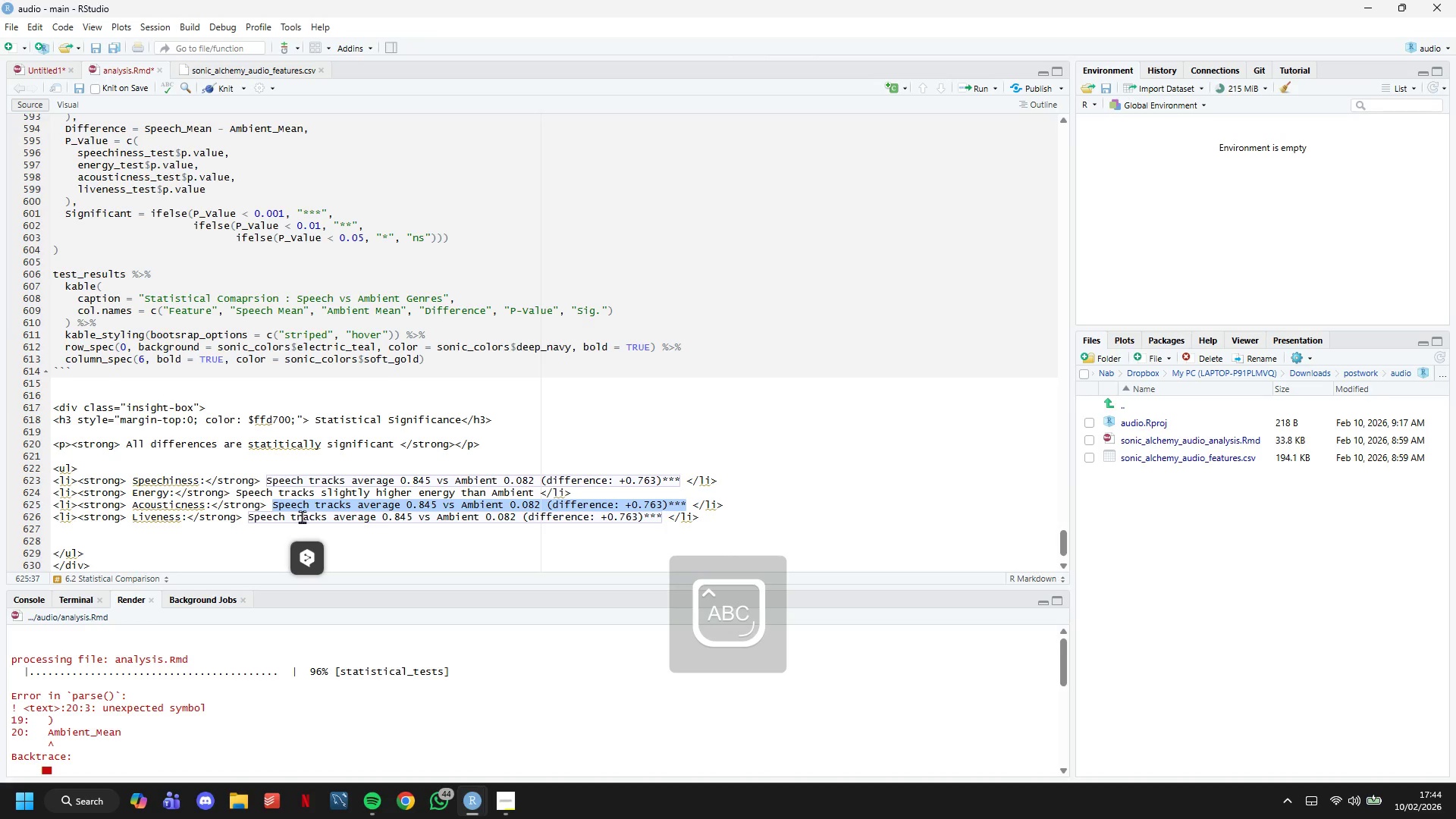 
type(Both gebres are higly acoustic, Sppec )
key(Backspace)
key(Backspace)
key(Backspace)
key(Backspace)
key(Backspace)
type(eech slightly higher ()
key(Backspace)
key(Backspace)
 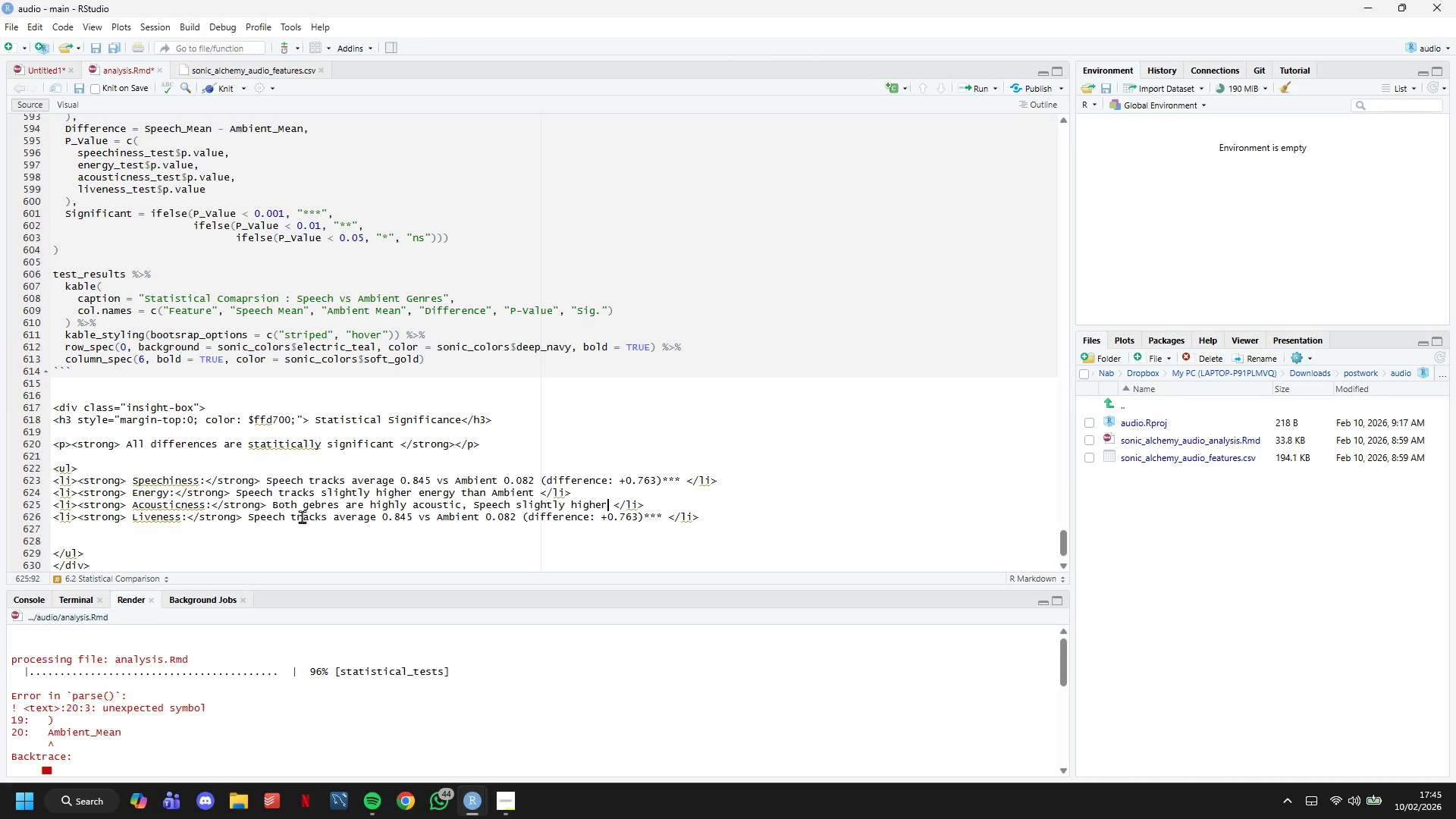 
left_click_drag(start_coordinate=[664, 512], to_coordinate=[250, 514])
 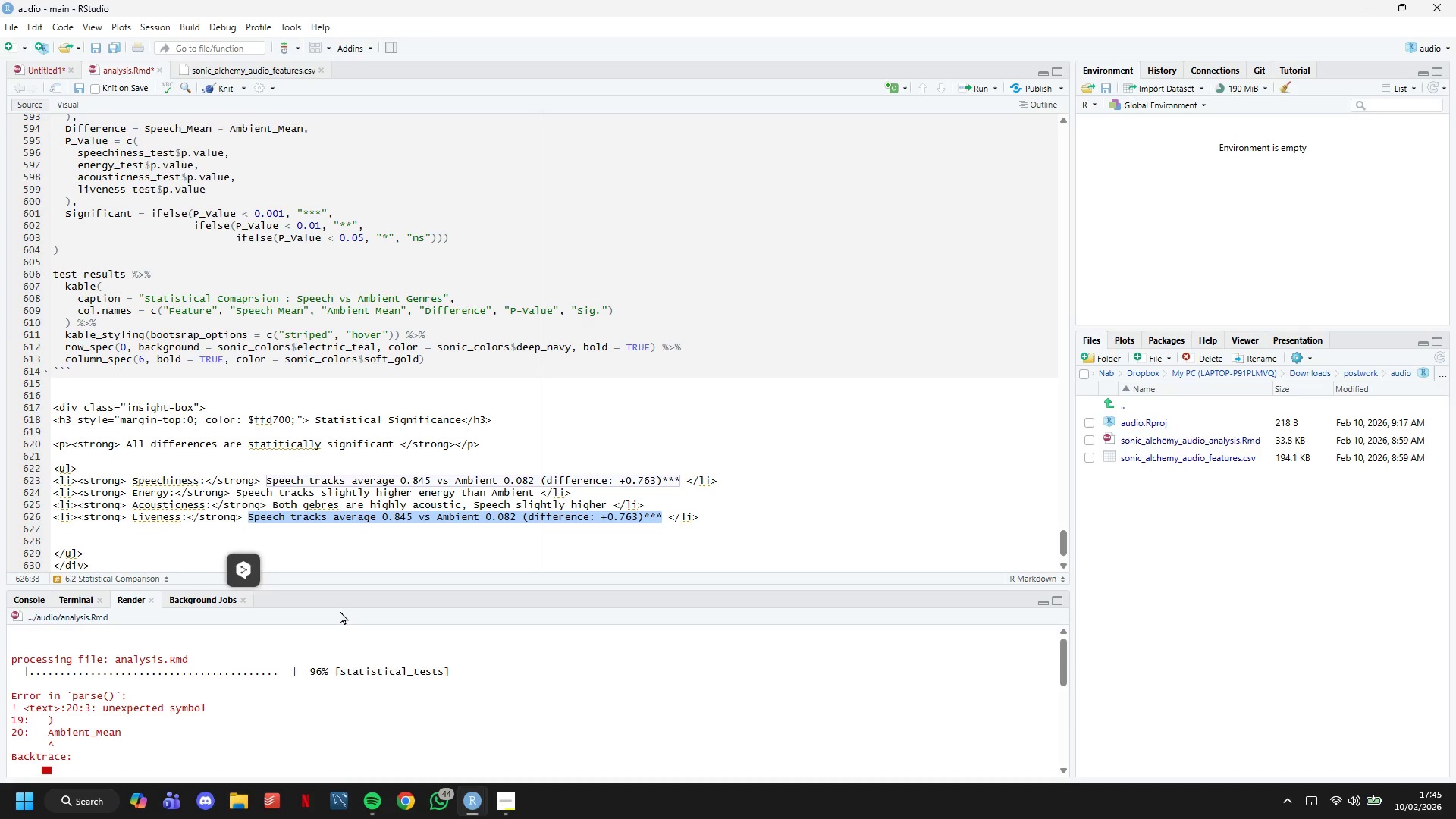 
key(Backspace)
type(AMbient track)
key(Backspace)
type(ks have lower lib)
key(Backspace)
type(veness (-0.097)
 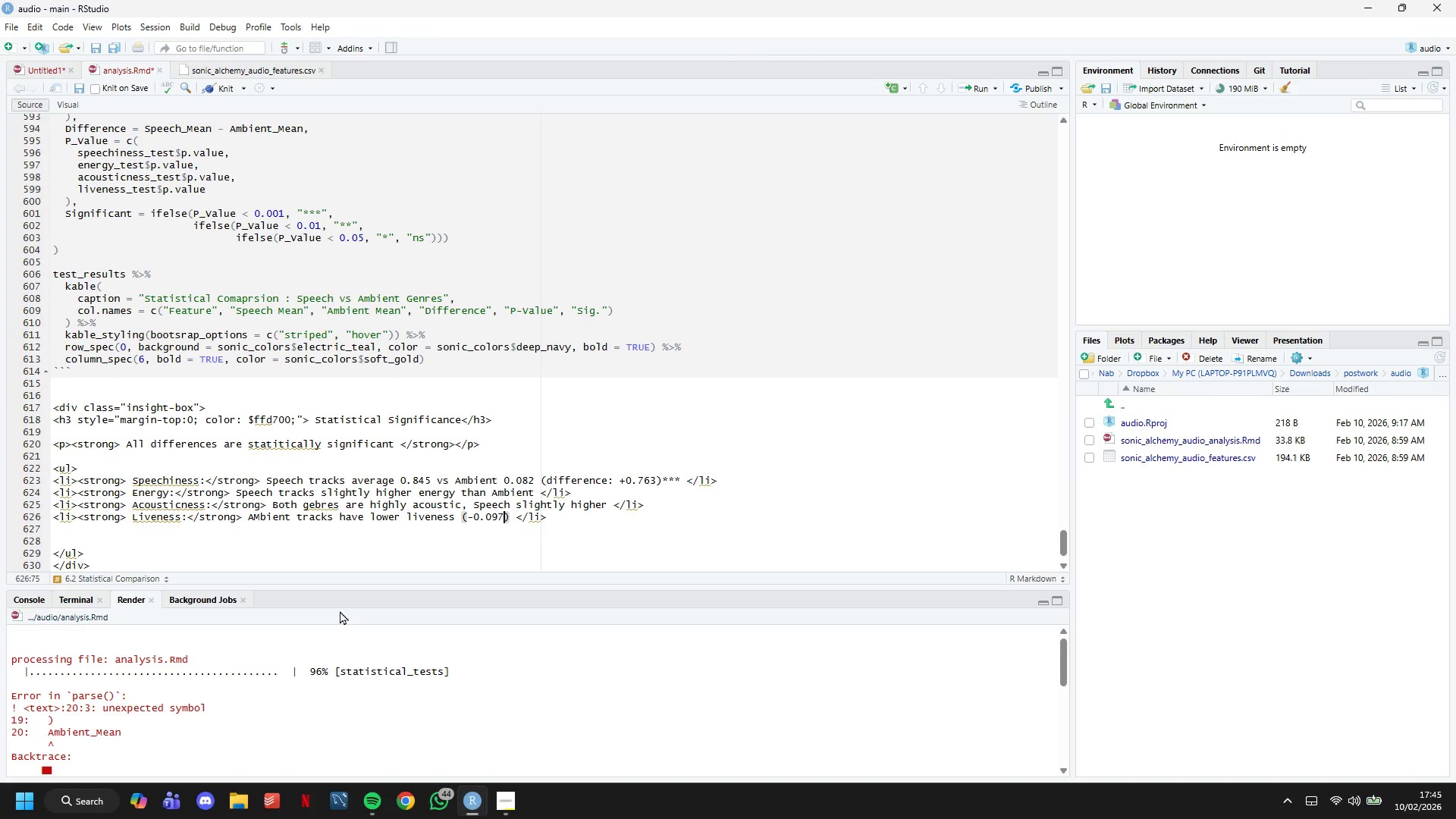 
key(ArrowRight)
 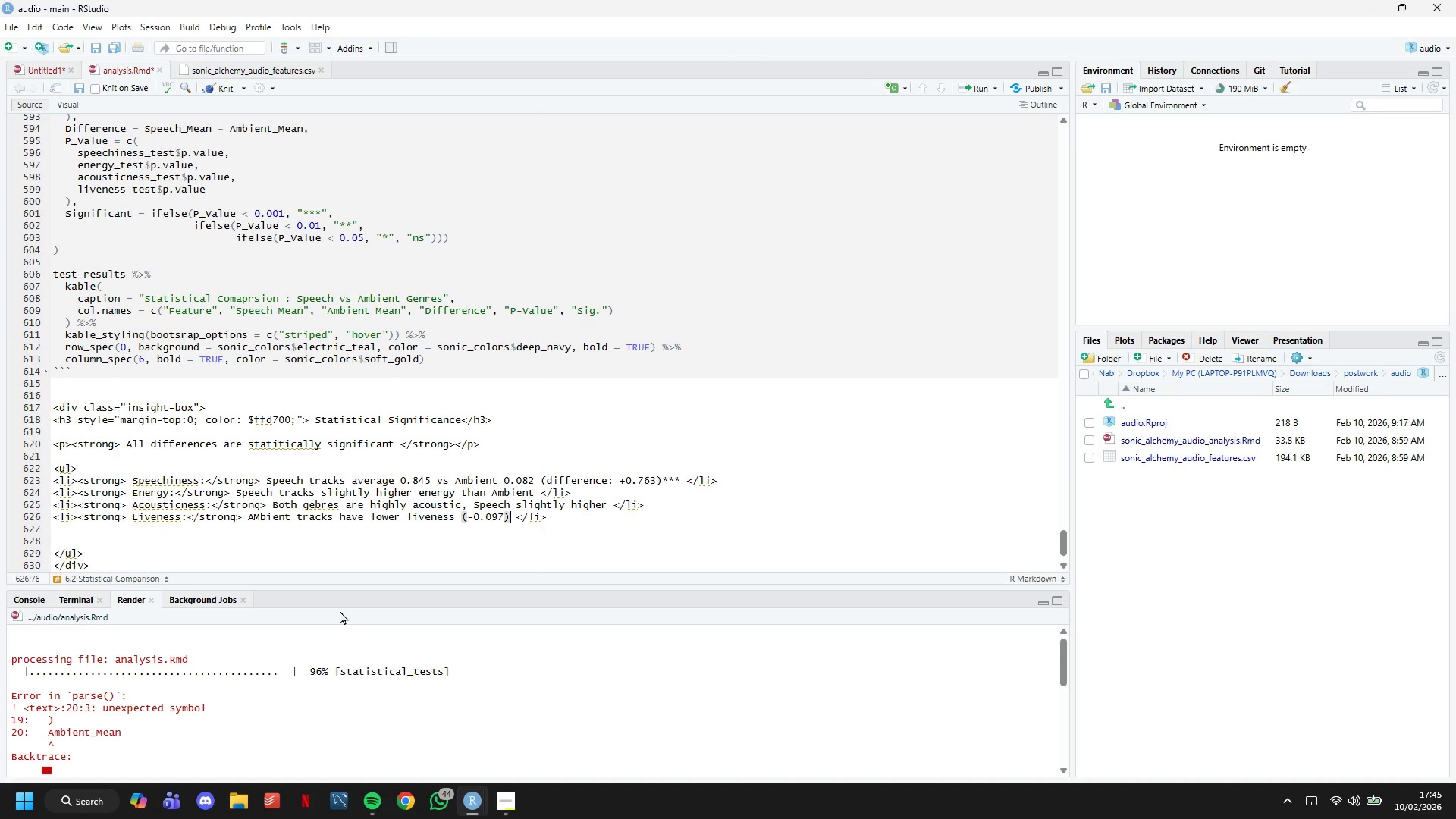 
key(ArrowDown)
 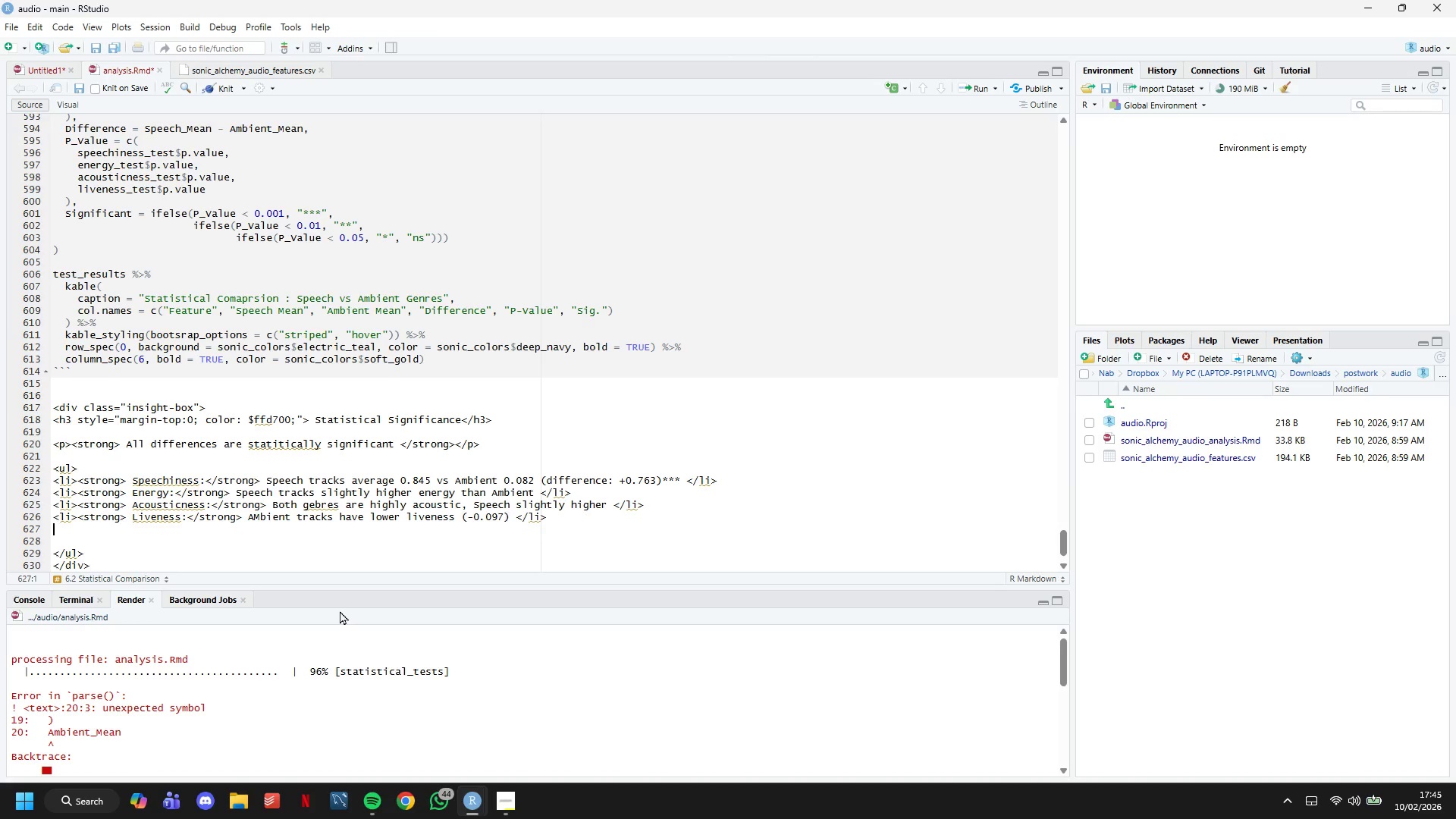 
key(ArrowDown)
 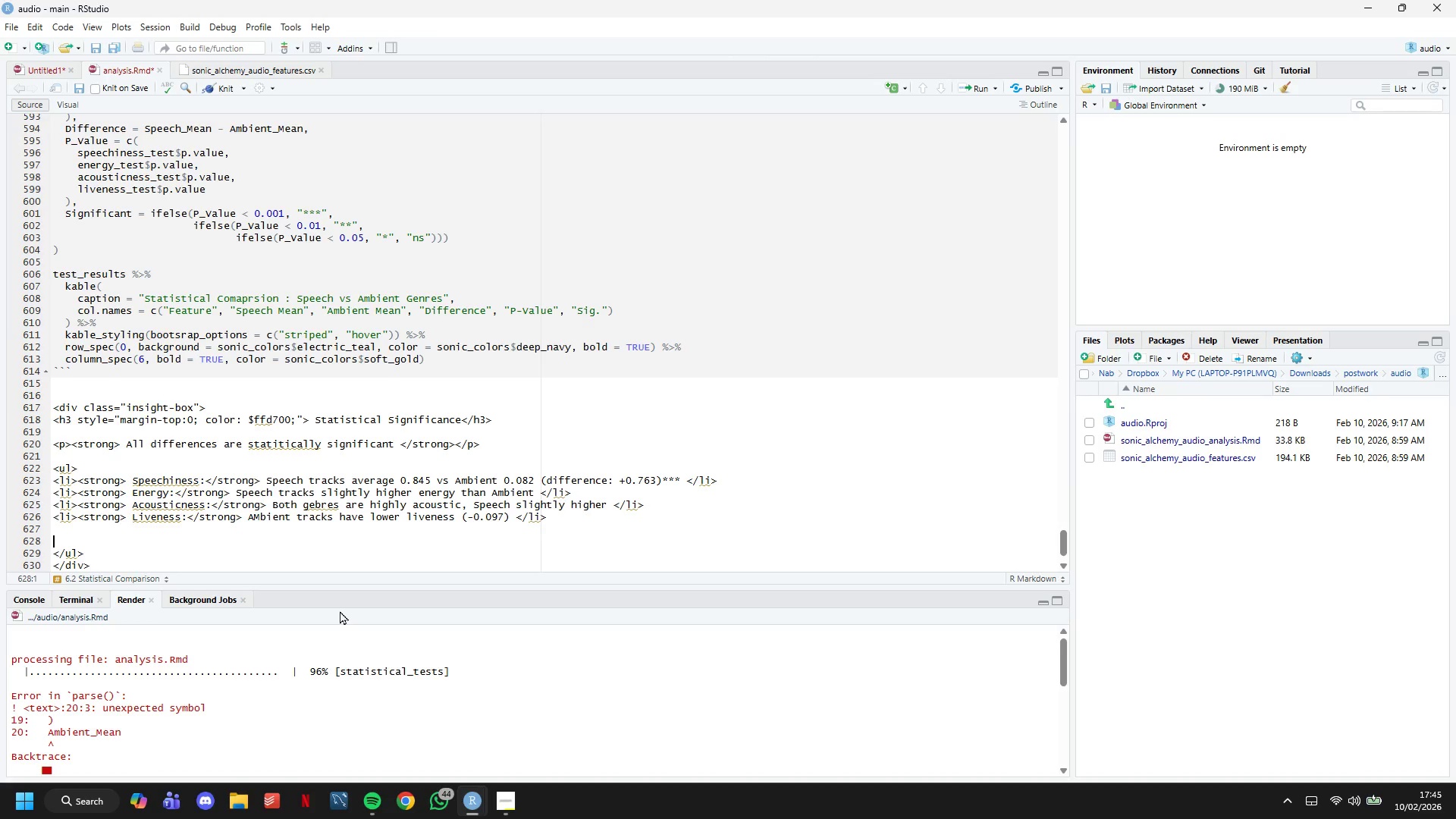 
key(ArrowDown)
 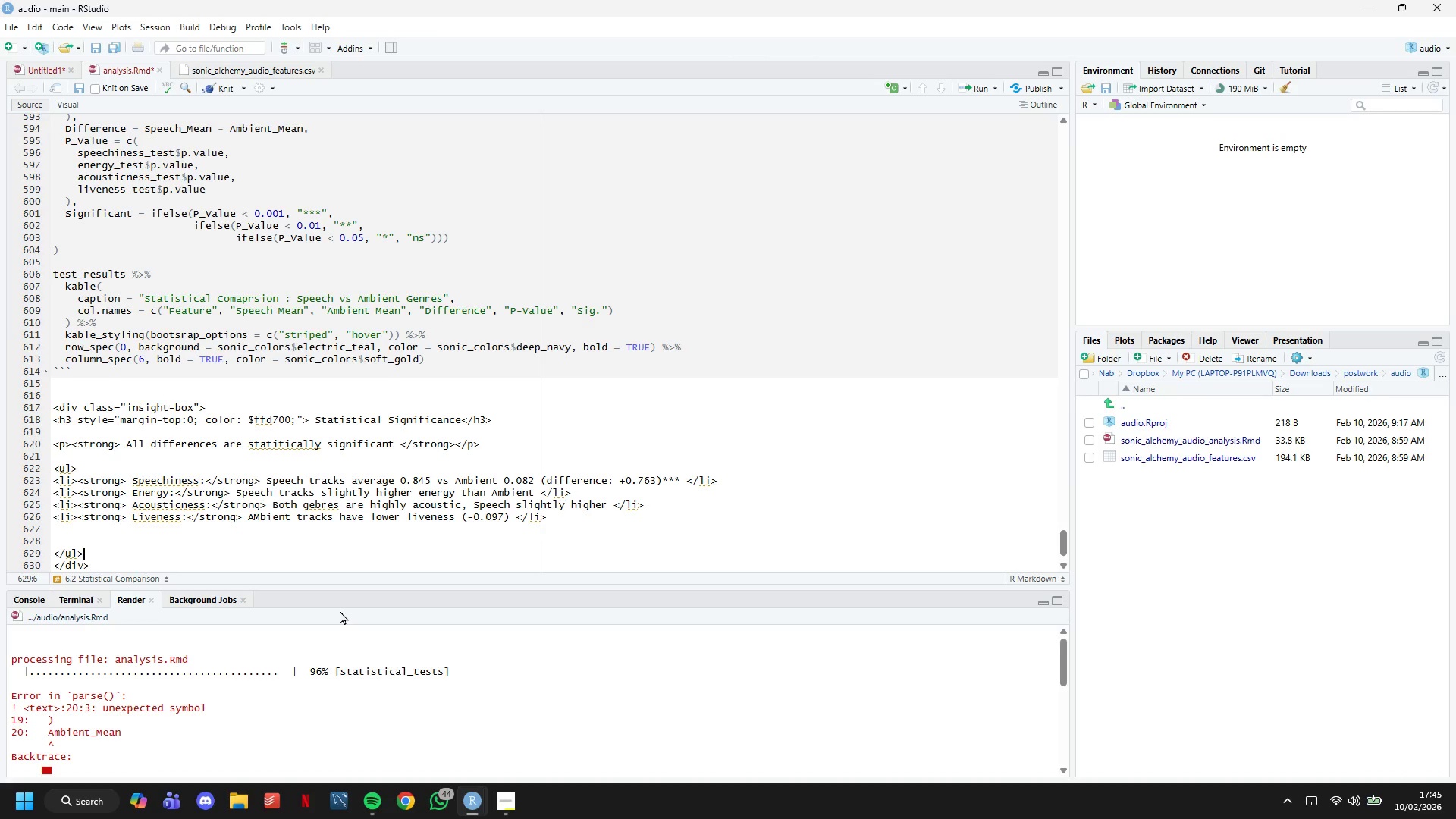 
key(ArrowUp)
 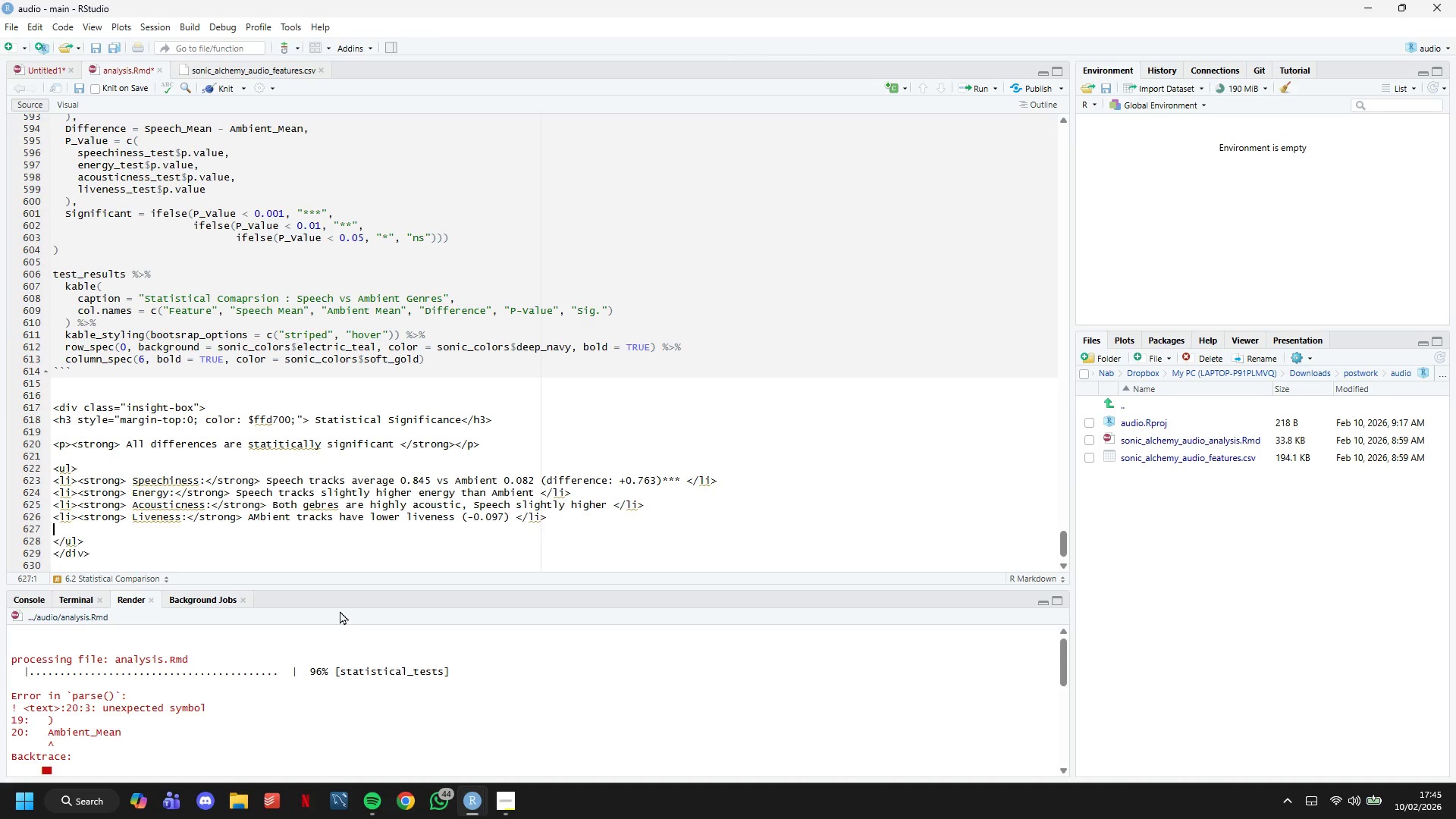 
key(Backspace)
 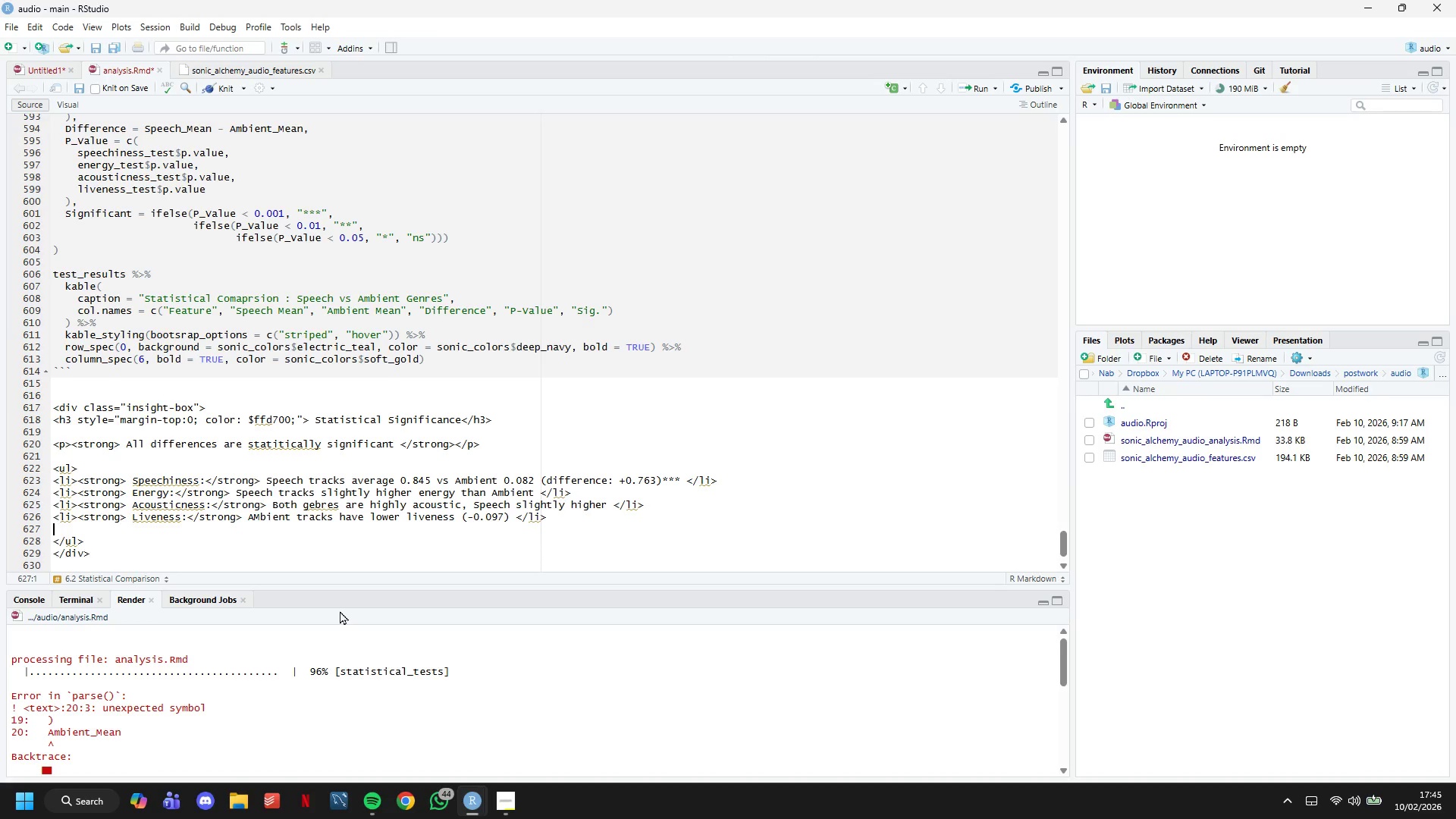 
key(Backspace)
 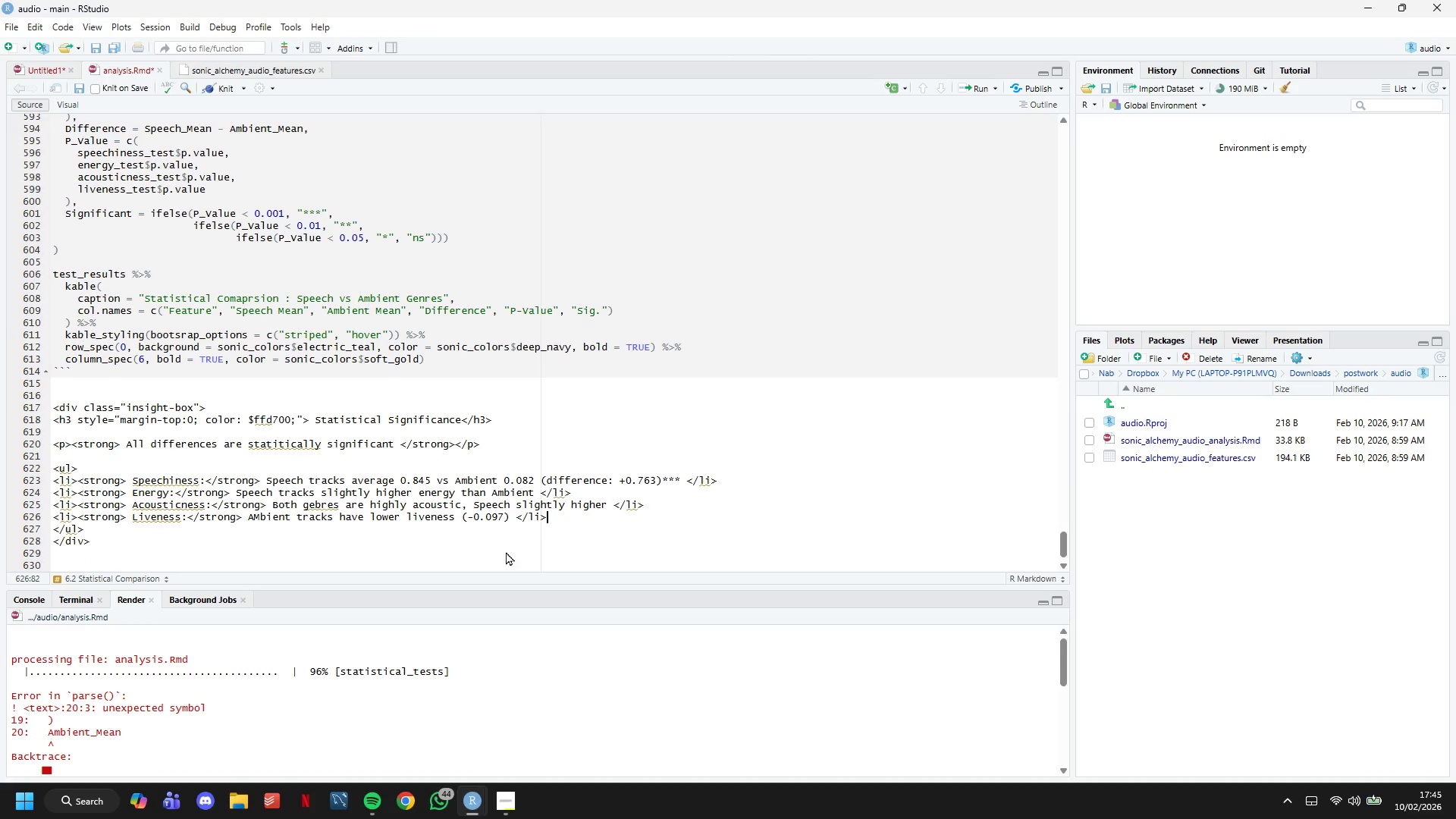 
key(Control+S)
 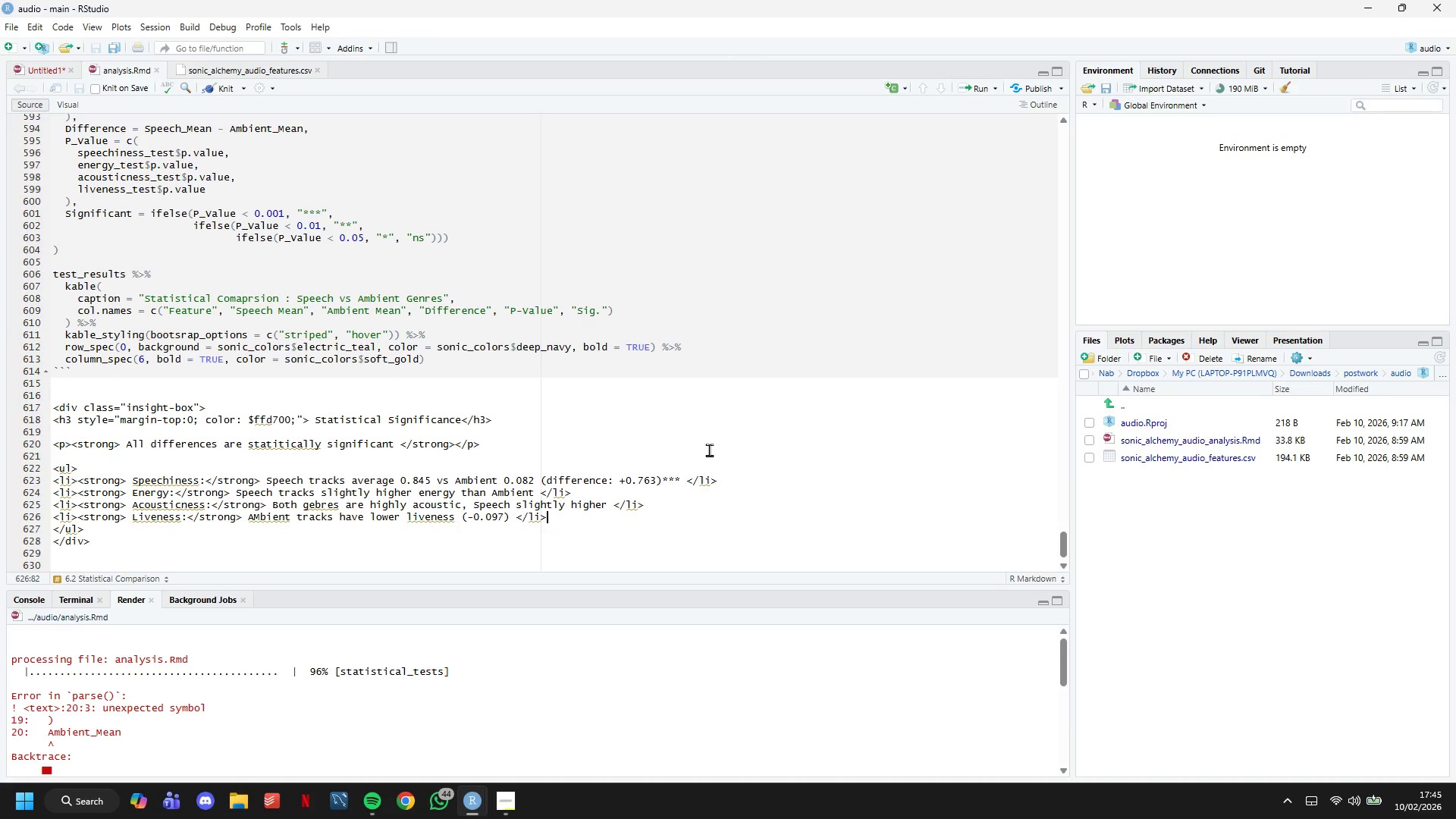 
scroll: coordinate [709, 450], scroll_direction: down, amount: 5.0
 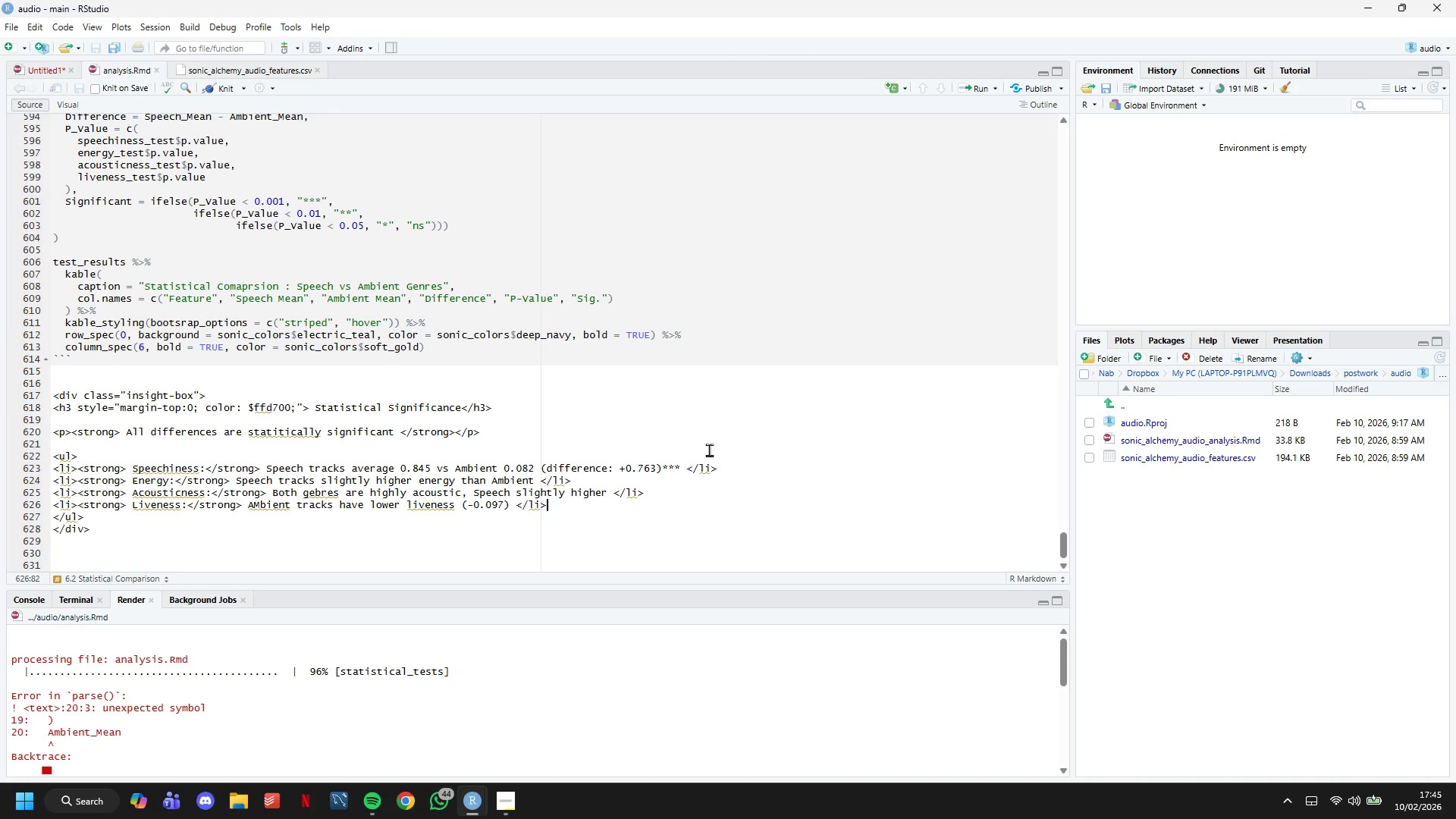 
wait(11.68)
 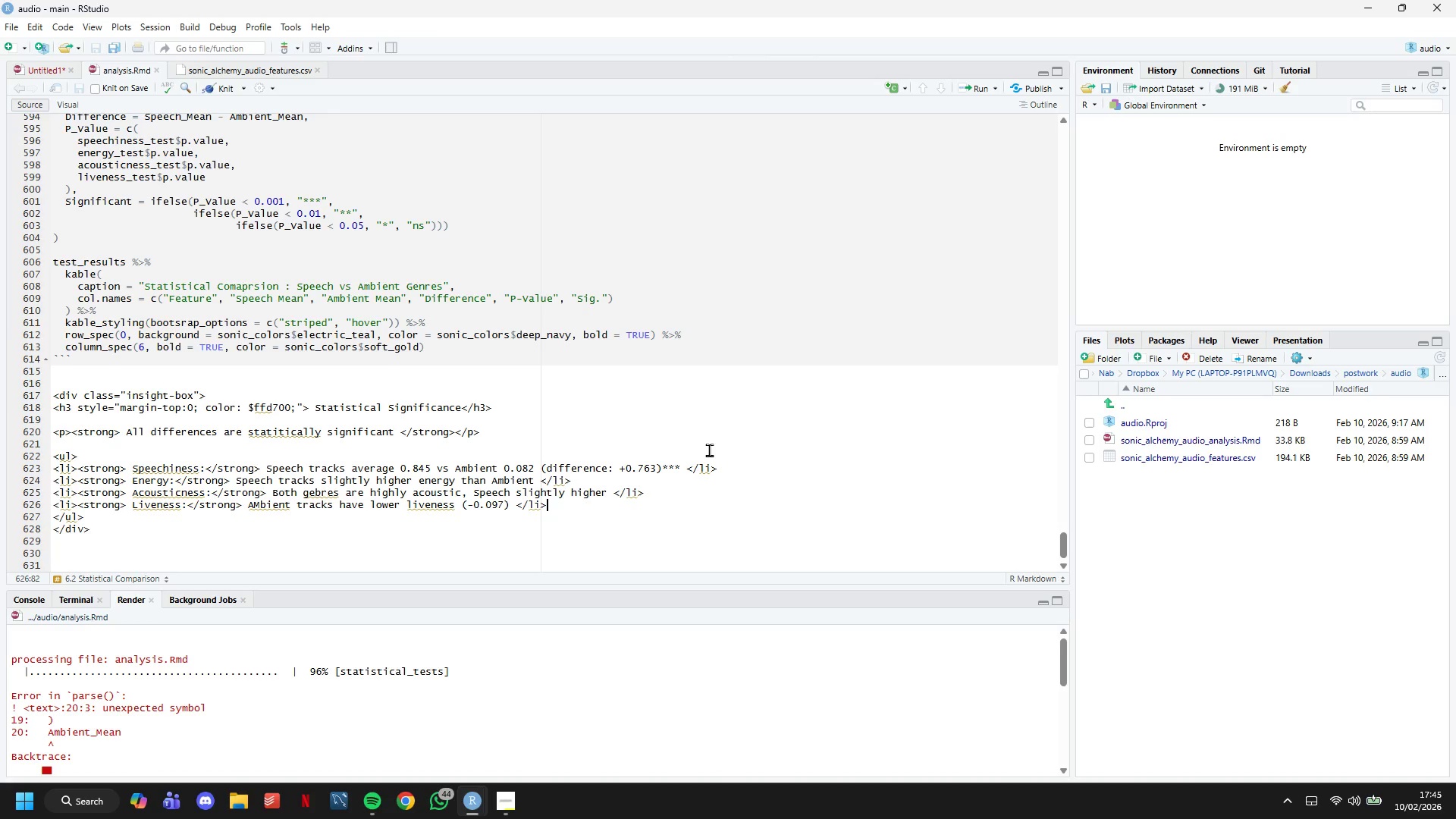 
left_click_drag(start_coordinate=[1058, 551], to_coordinate=[1037, 127])
 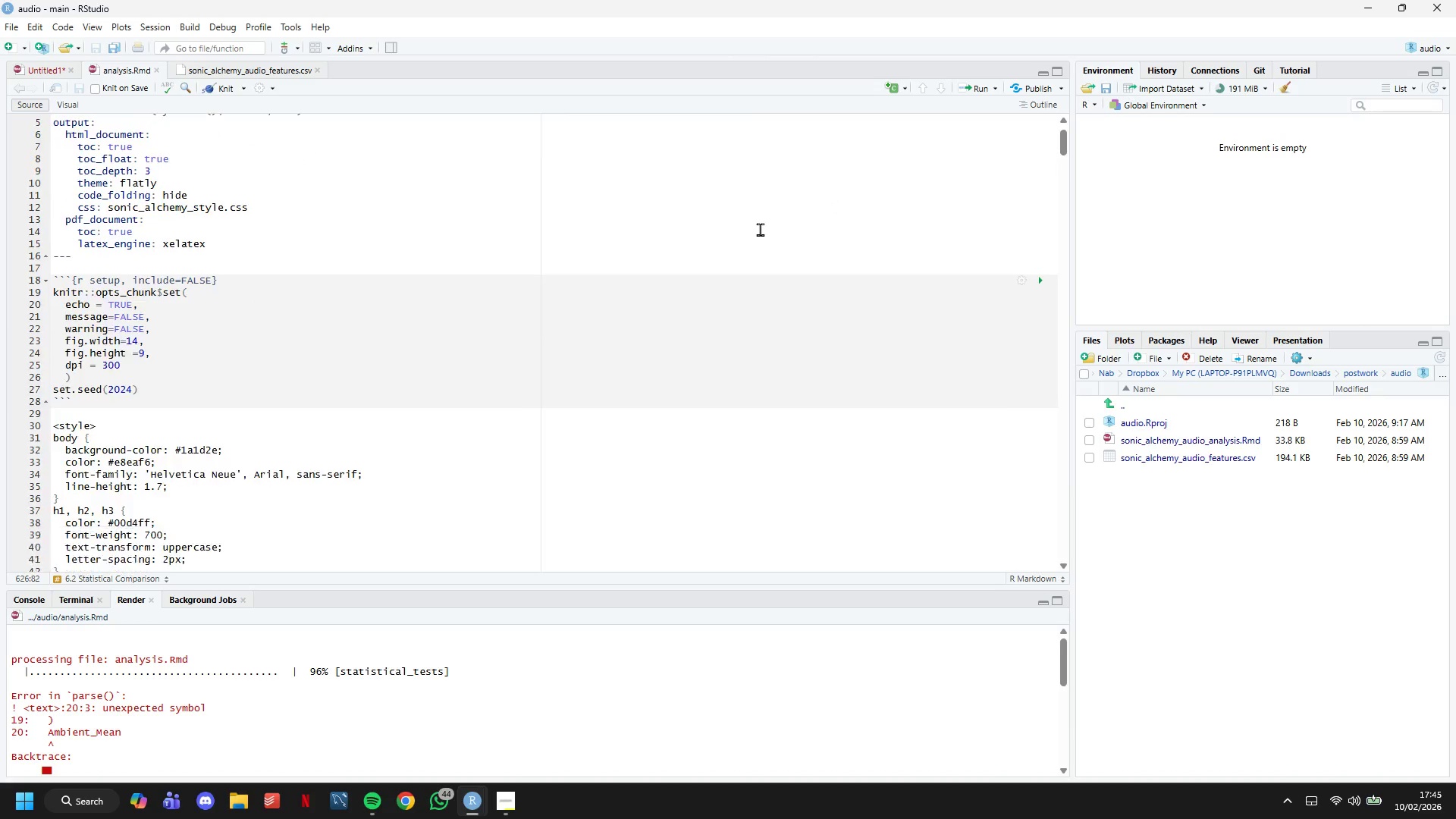 
scroll: coordinate [760, 229], scroll_direction: down, amount: 32.0
 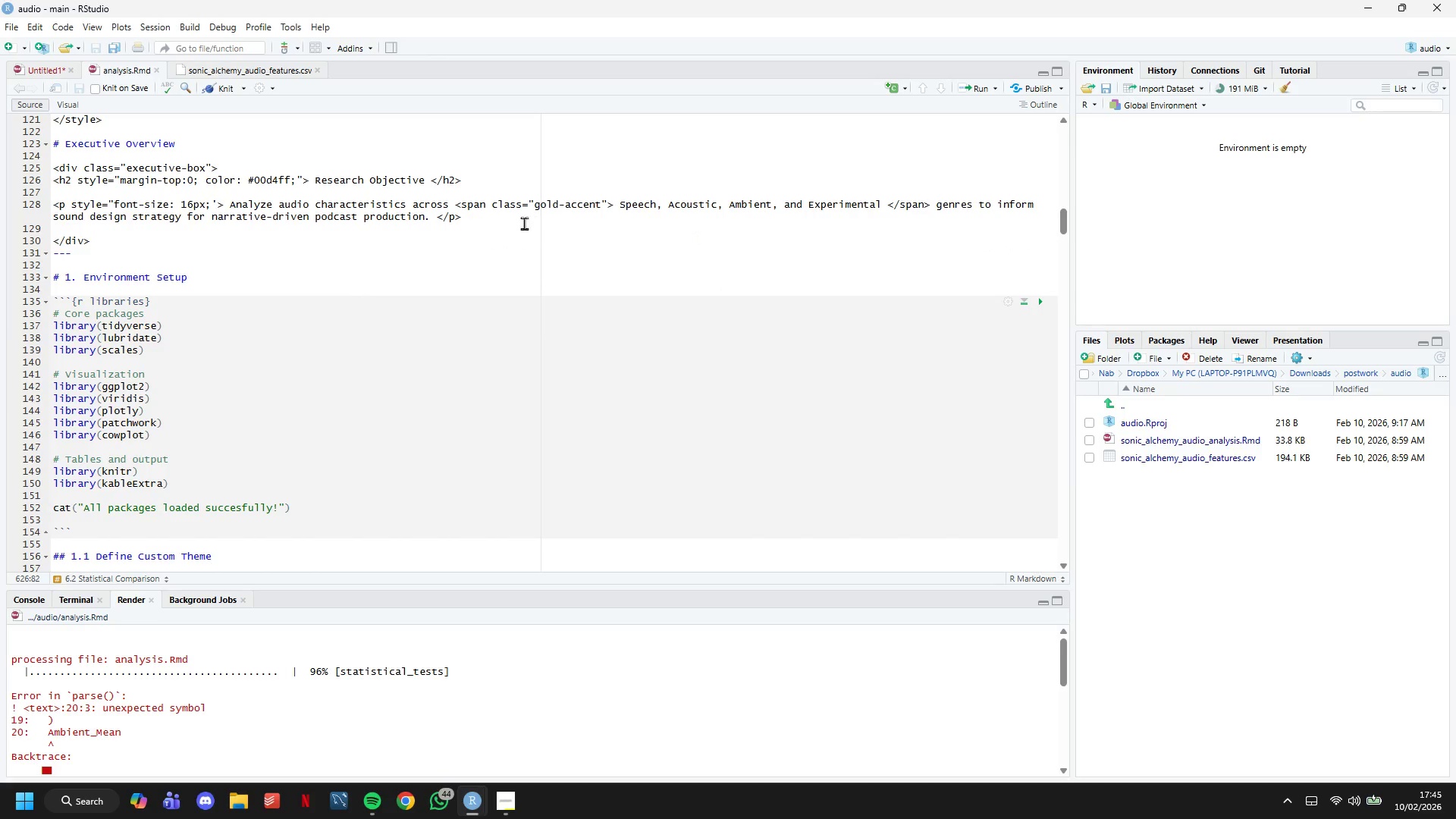 
left_click([524, 223])
 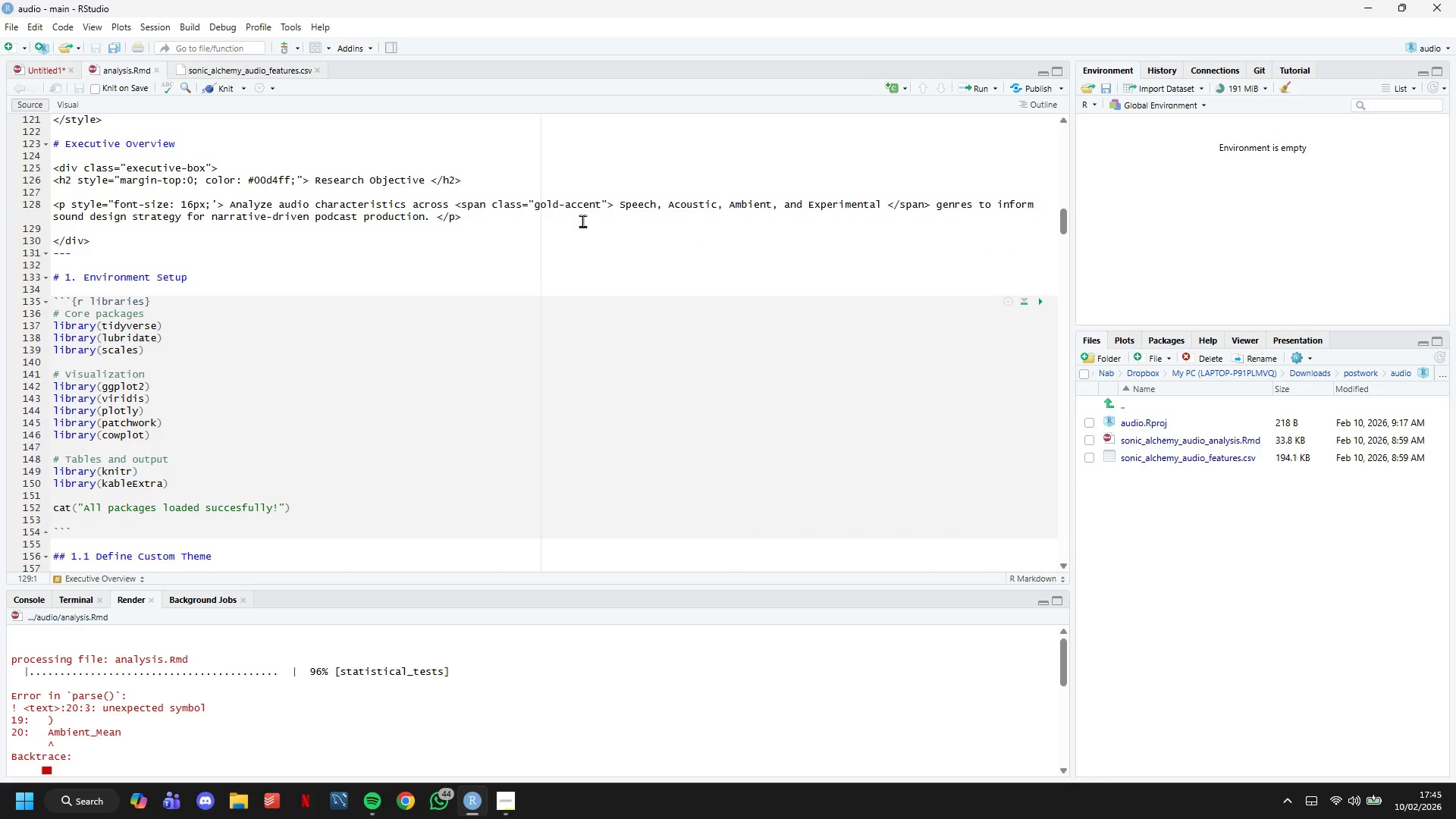 
left_click([584, 220])
 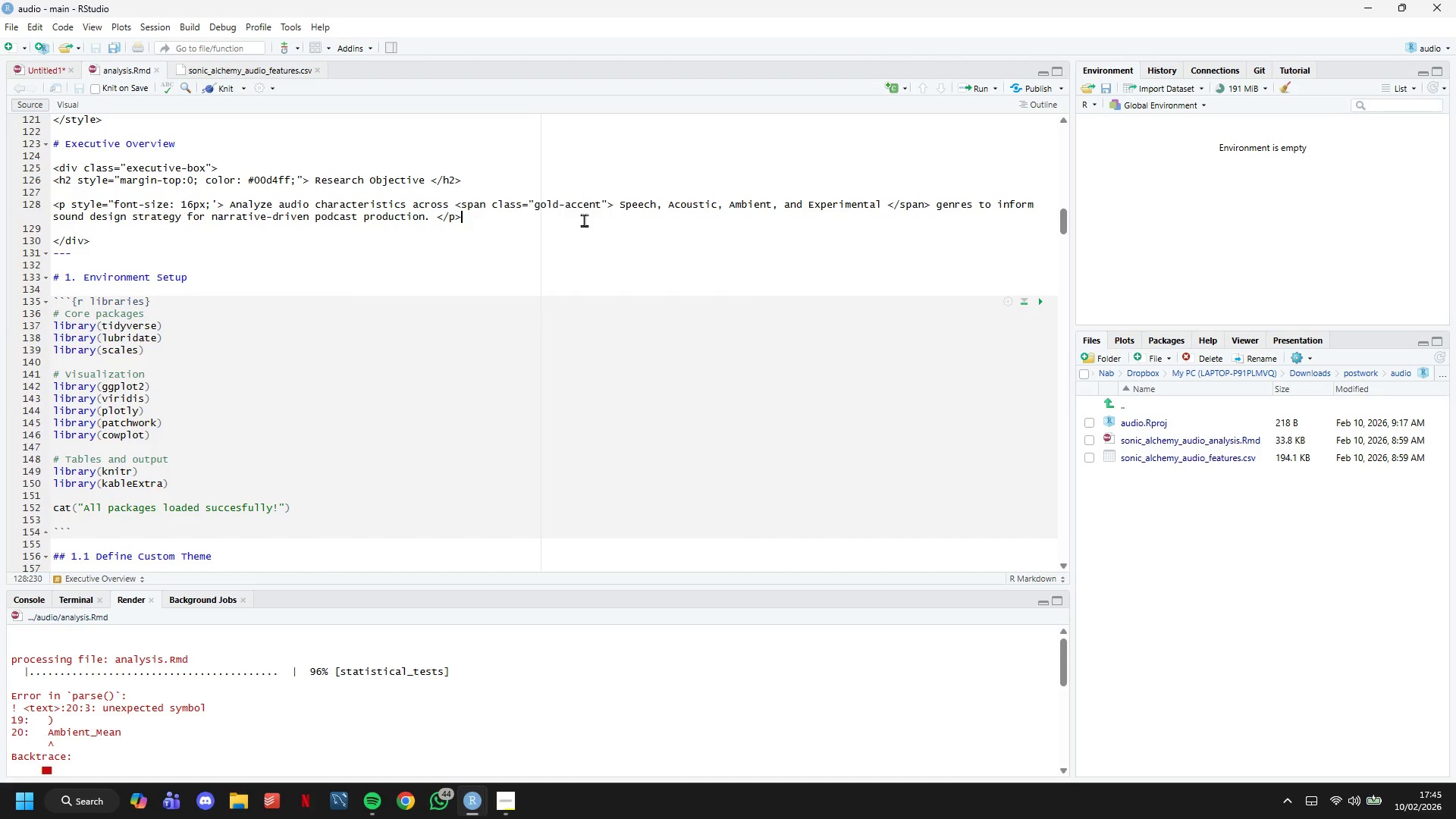 
key(Enter)
 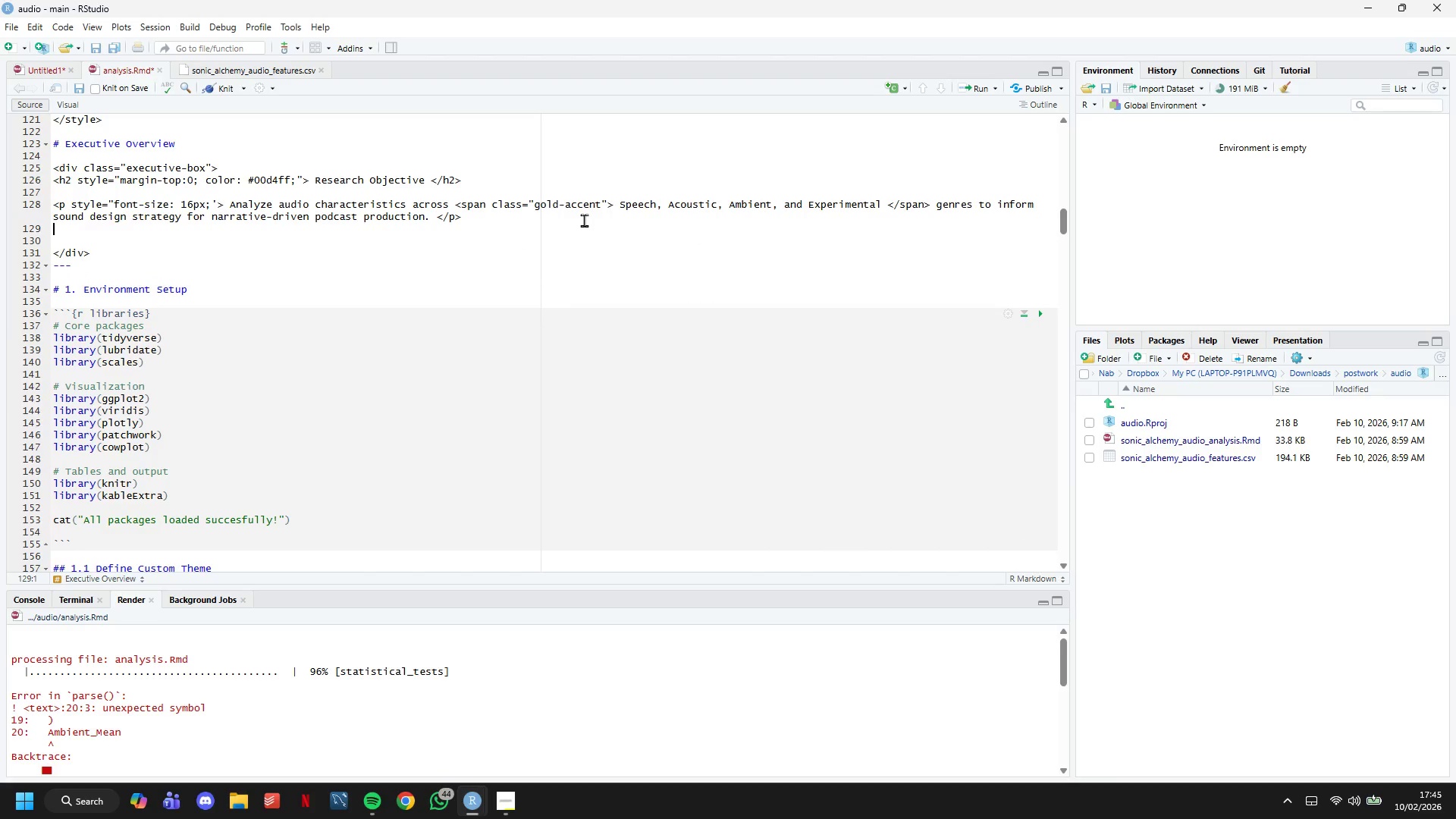 
key(Enter)
 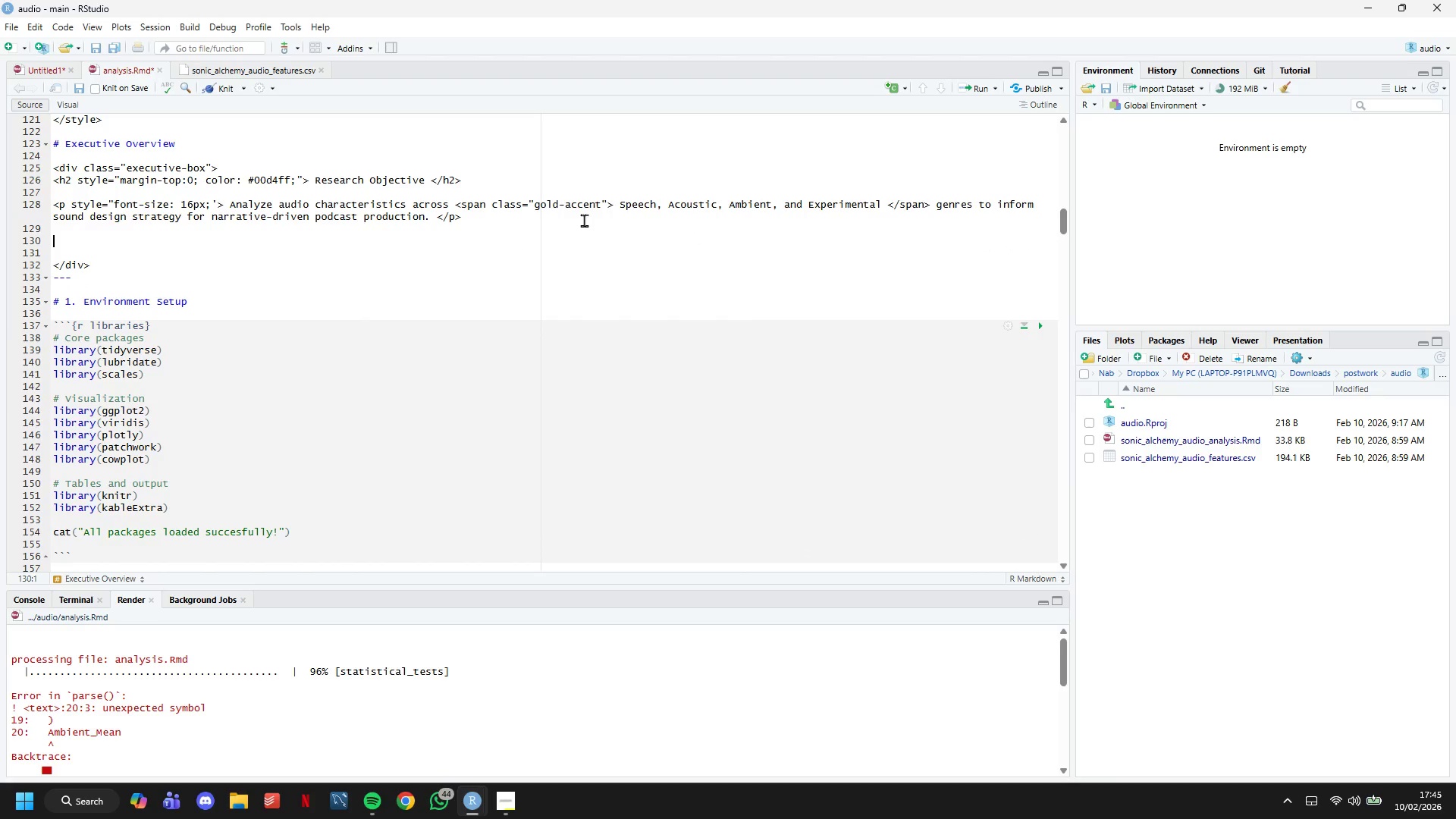 
type(<h3 style ="color: "")
 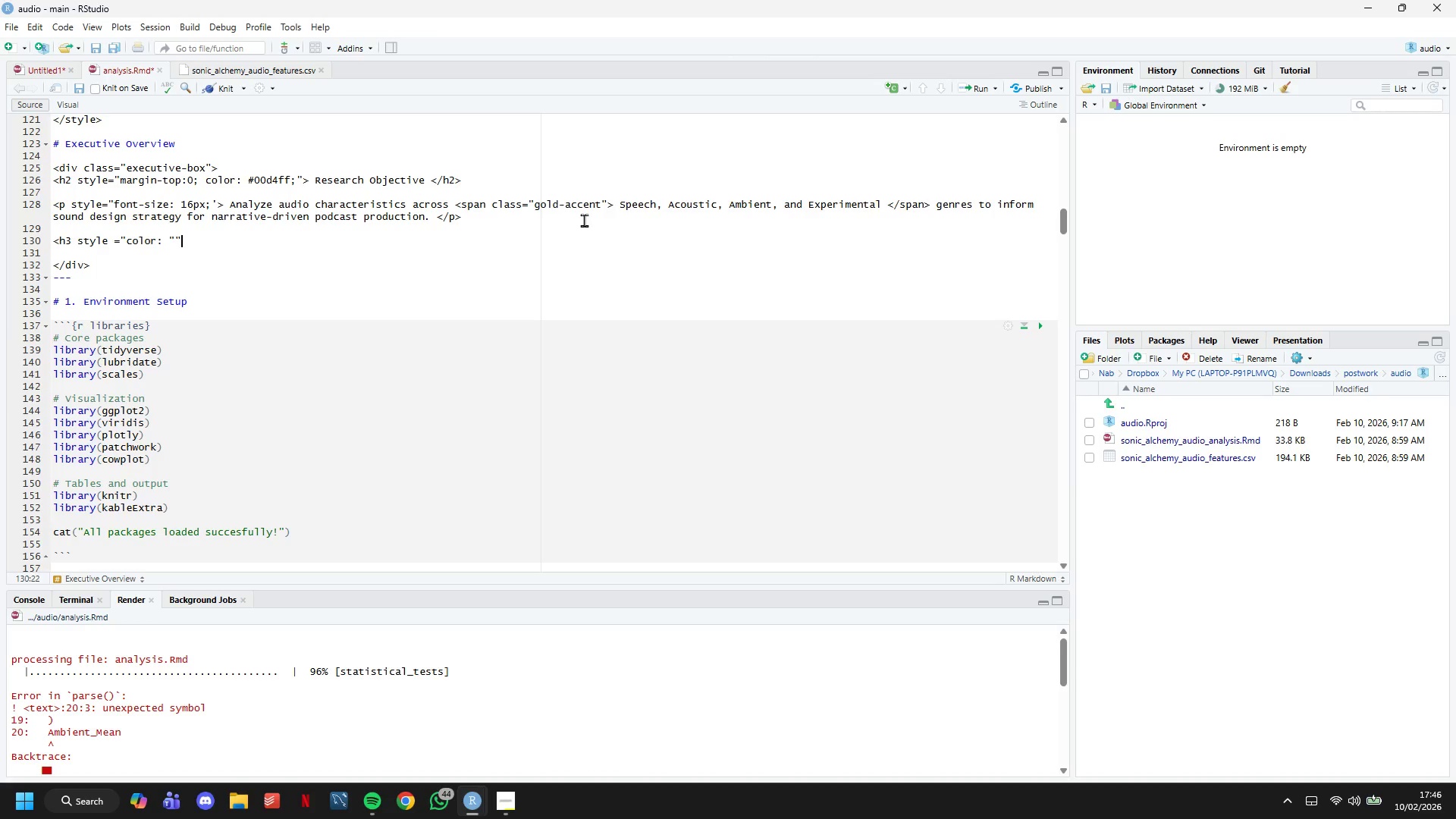 
 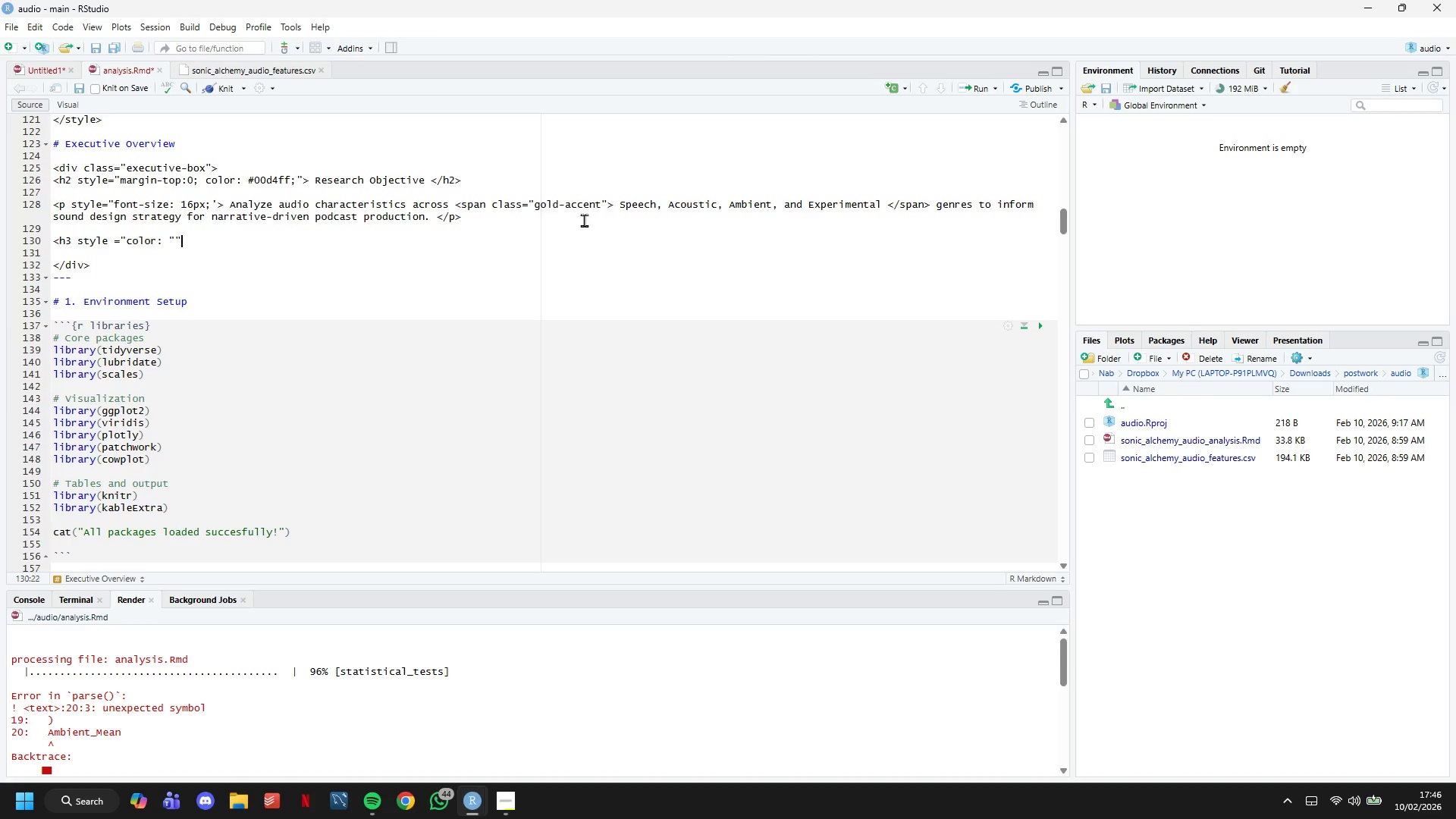 
key(ArrowLeft)
 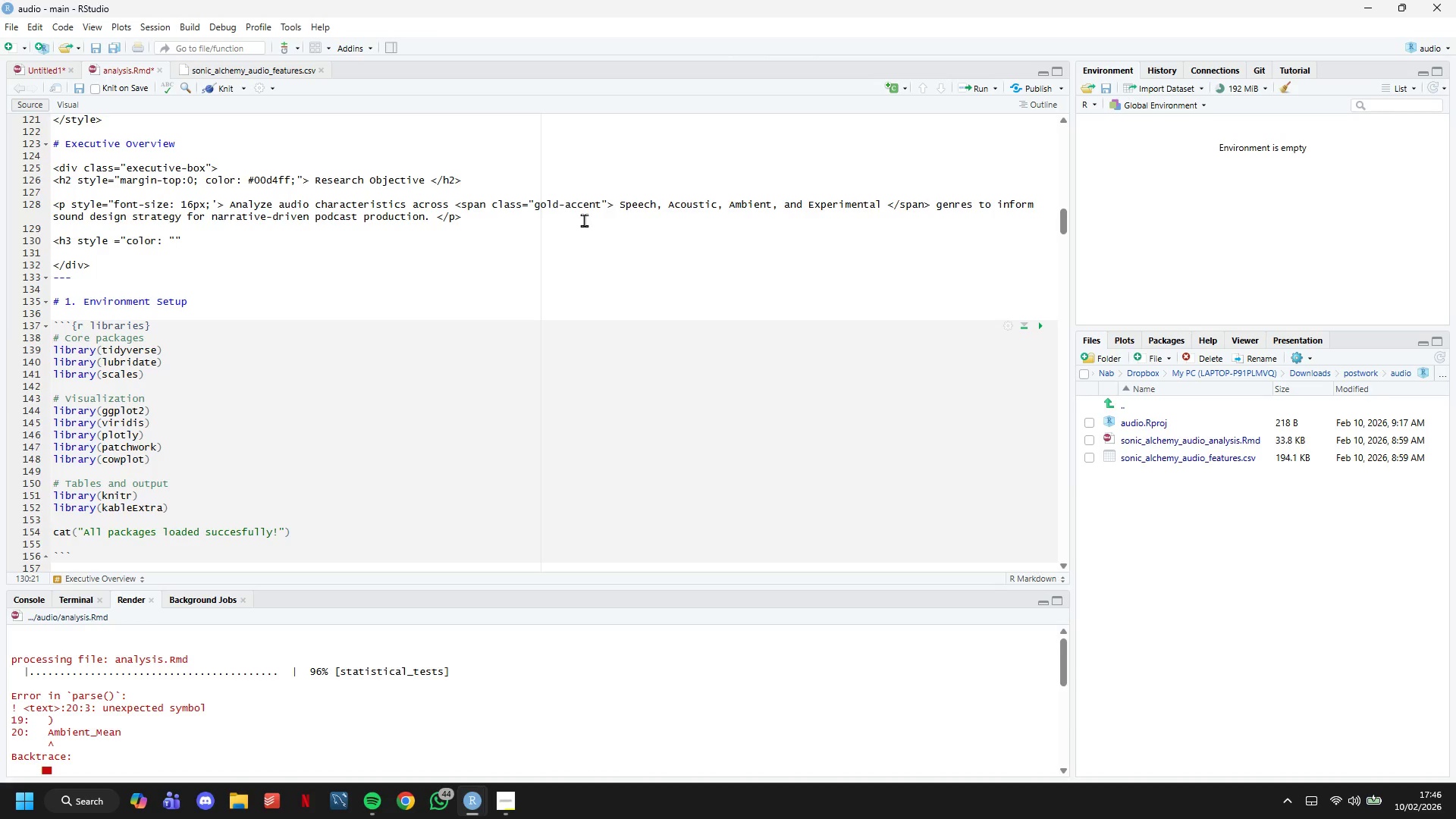 
key(ArrowRight)
 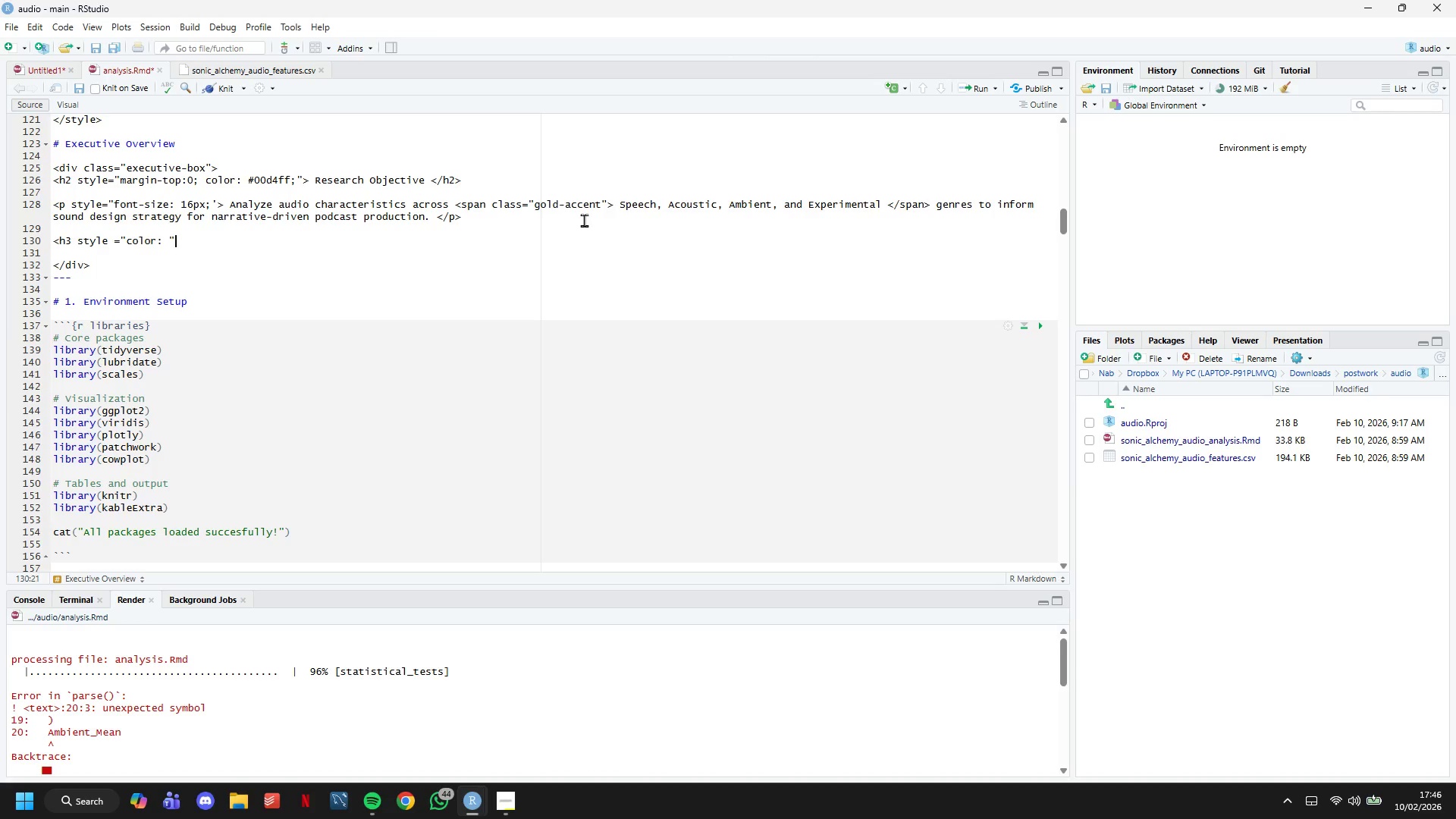 
key(Backspace)
key(Backspace)
type(#ffd700; margin-top: 25px;"?)
key(Backspace)
type(> )
 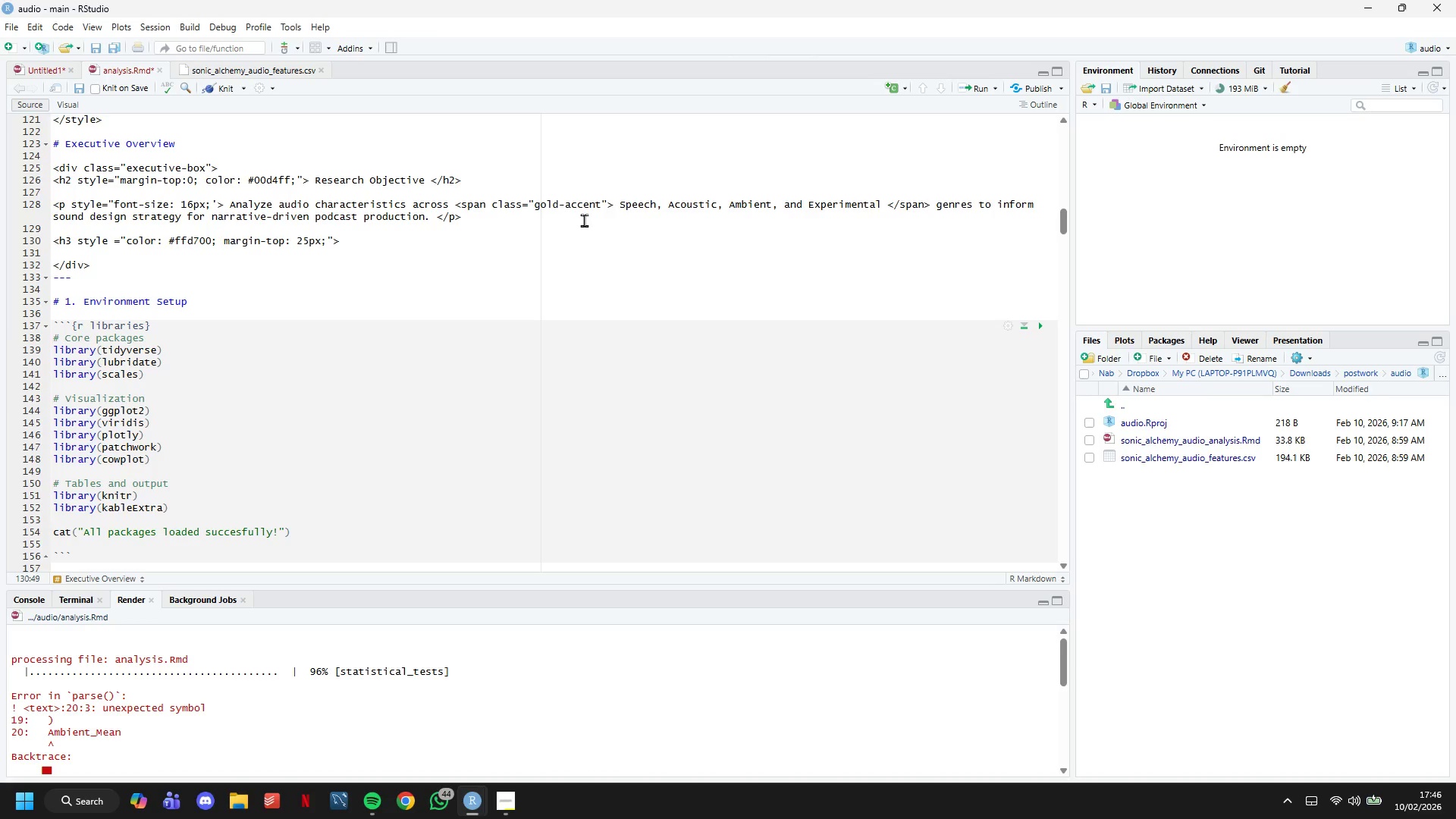 
wait(6.52)
 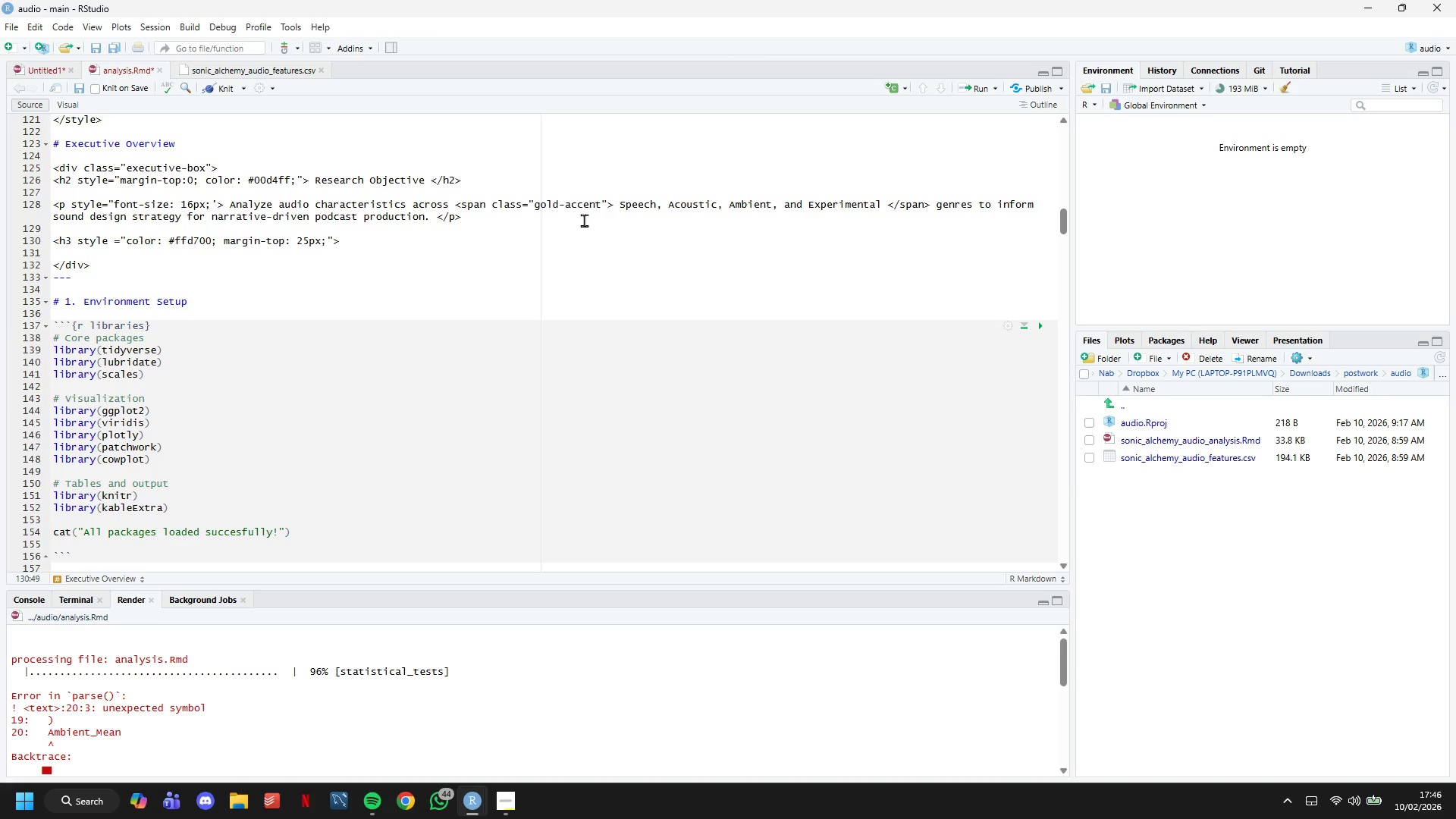 
type(Key W)
key(Backspace)
type(Questions</h3>)
 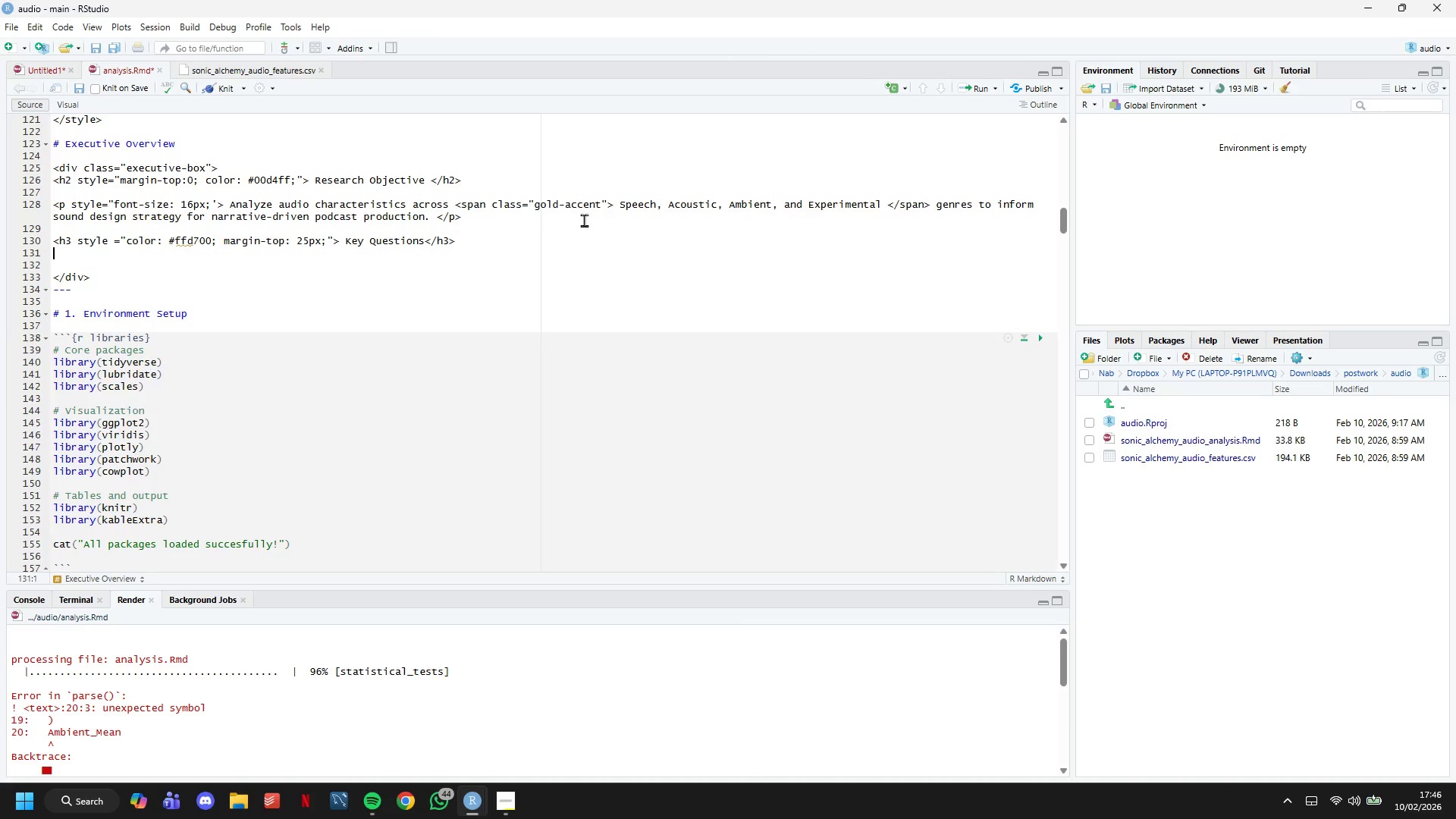 
 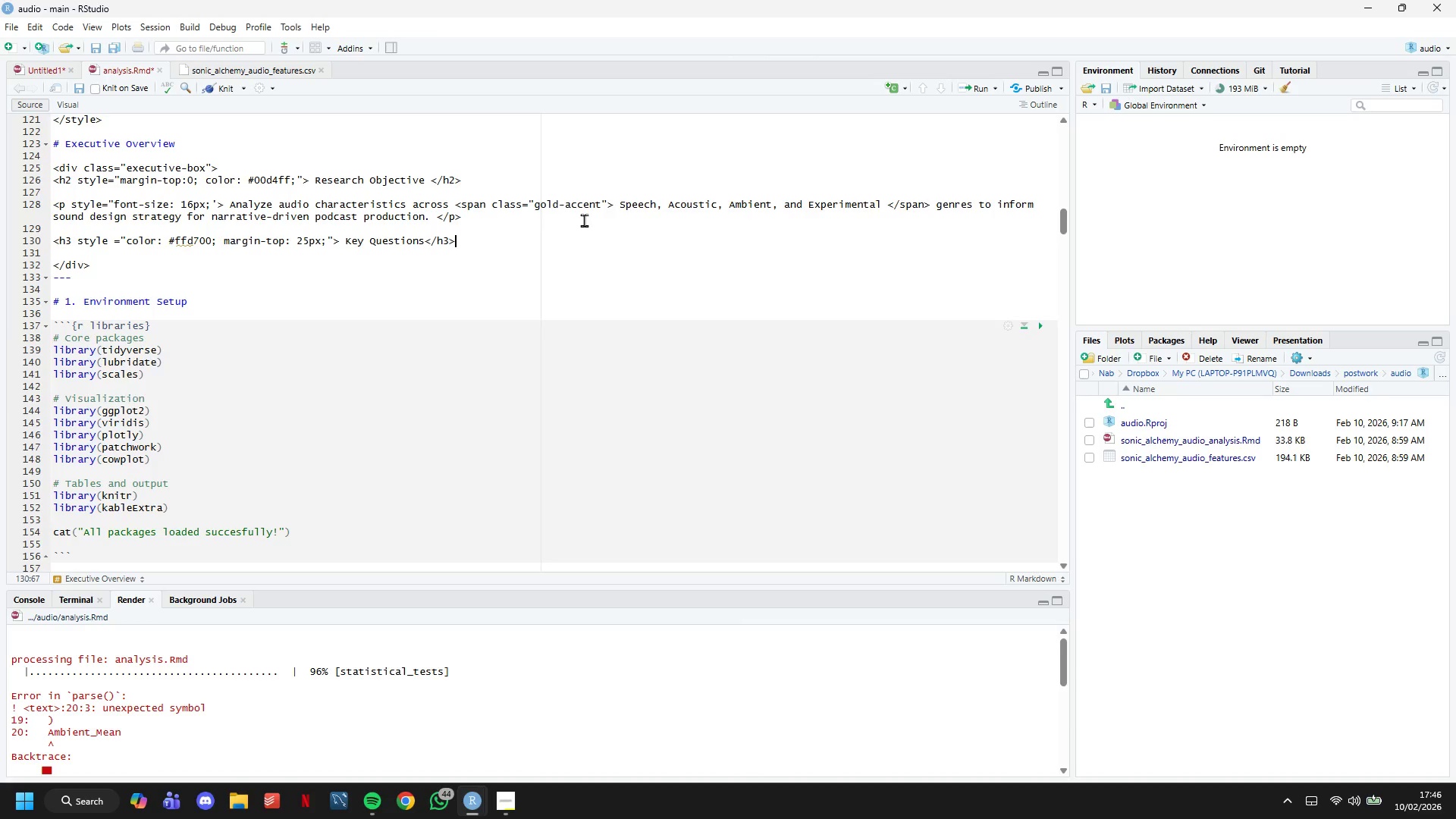 
key(Enter)
 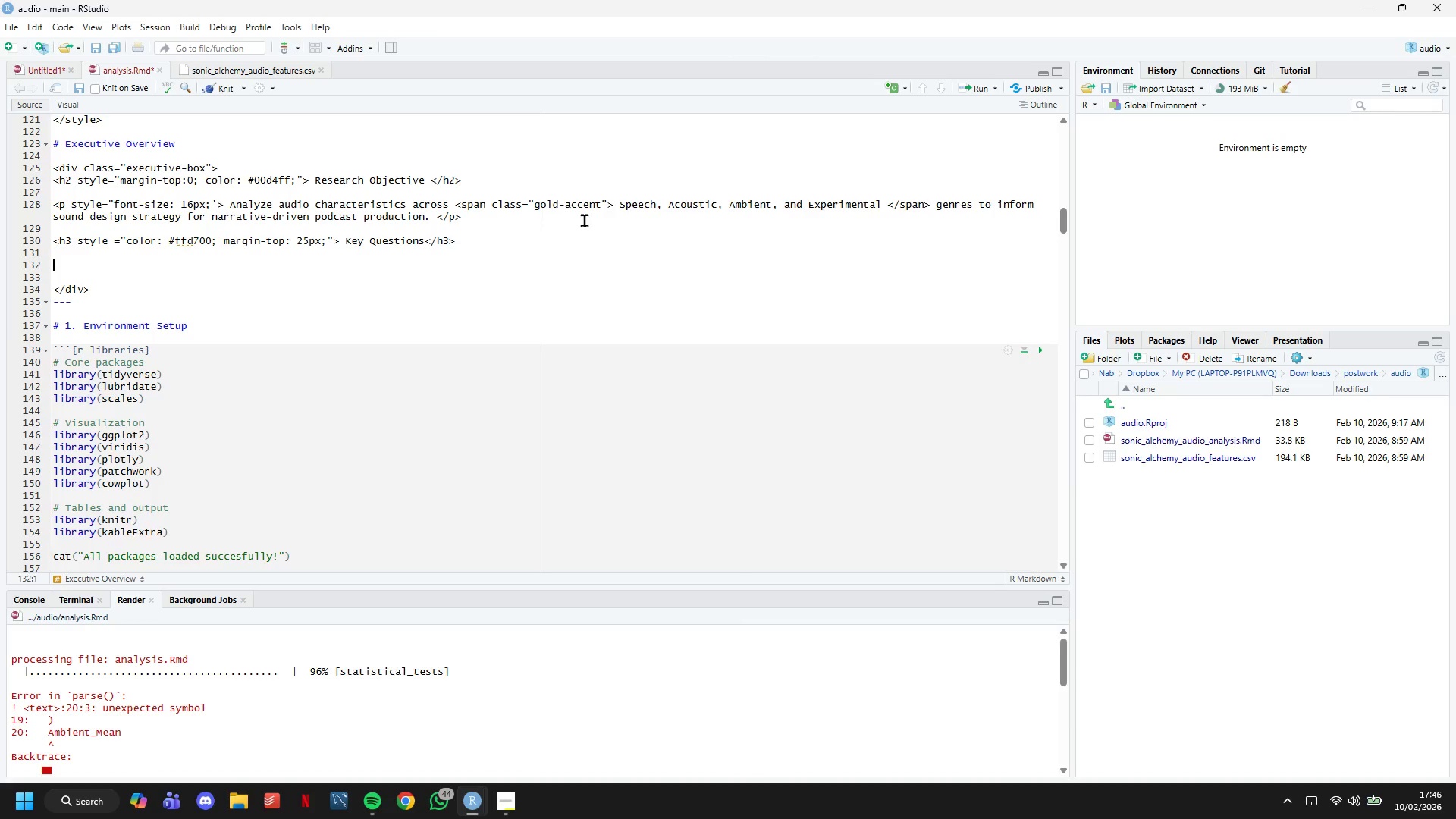 
key(Enter)
 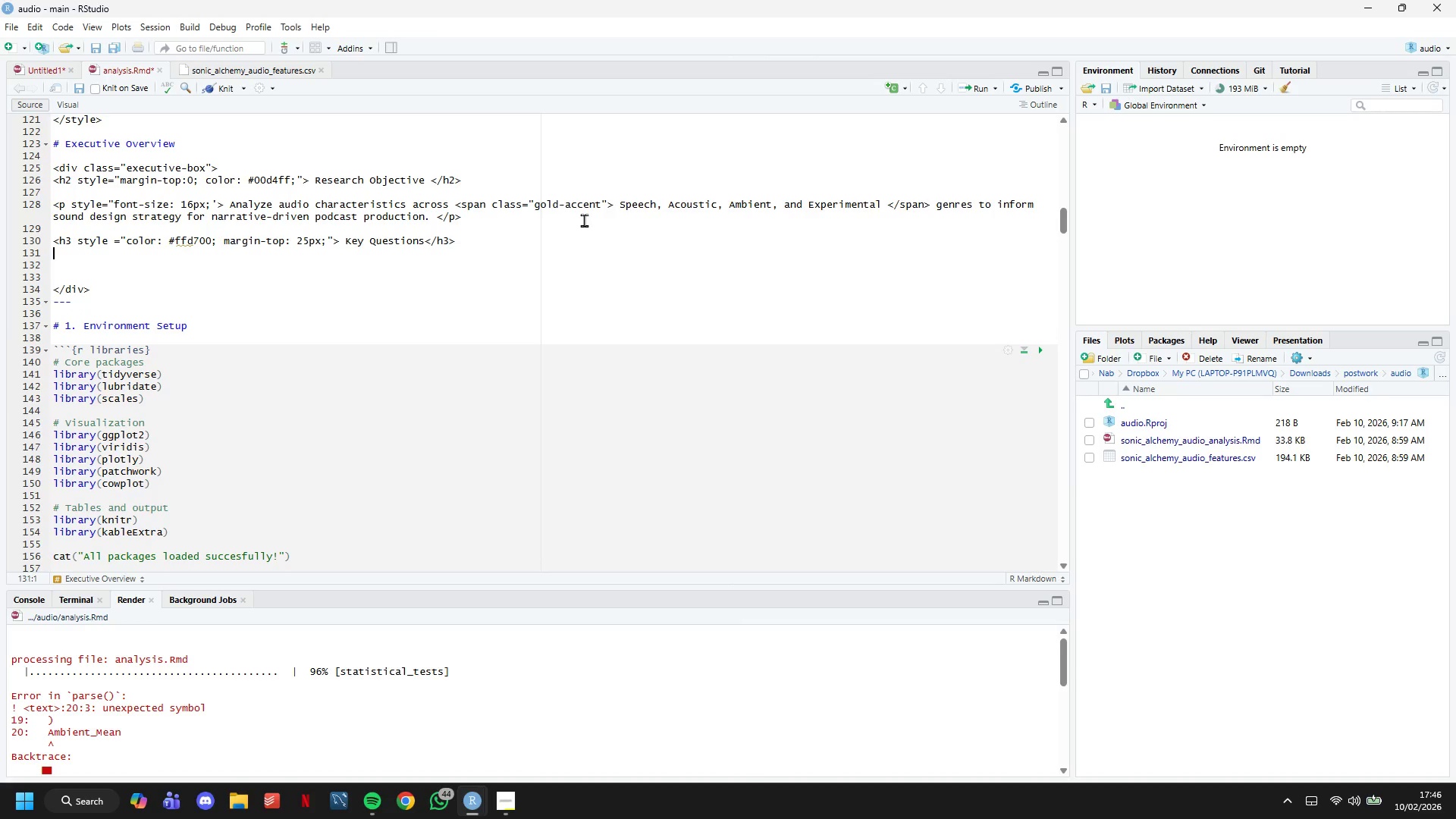 
key(ArrowUp)
 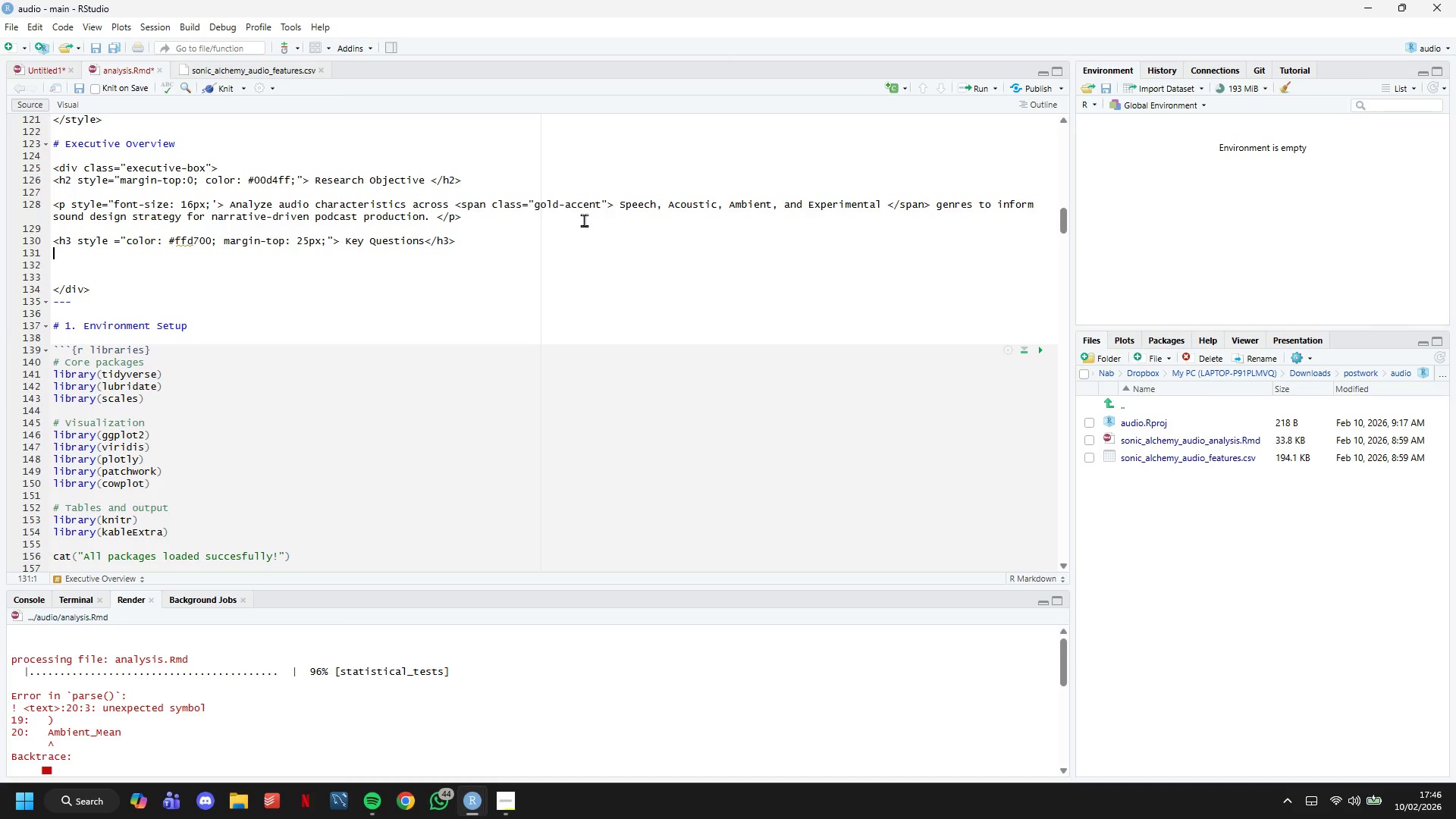 
type(<ul style:font-size)
 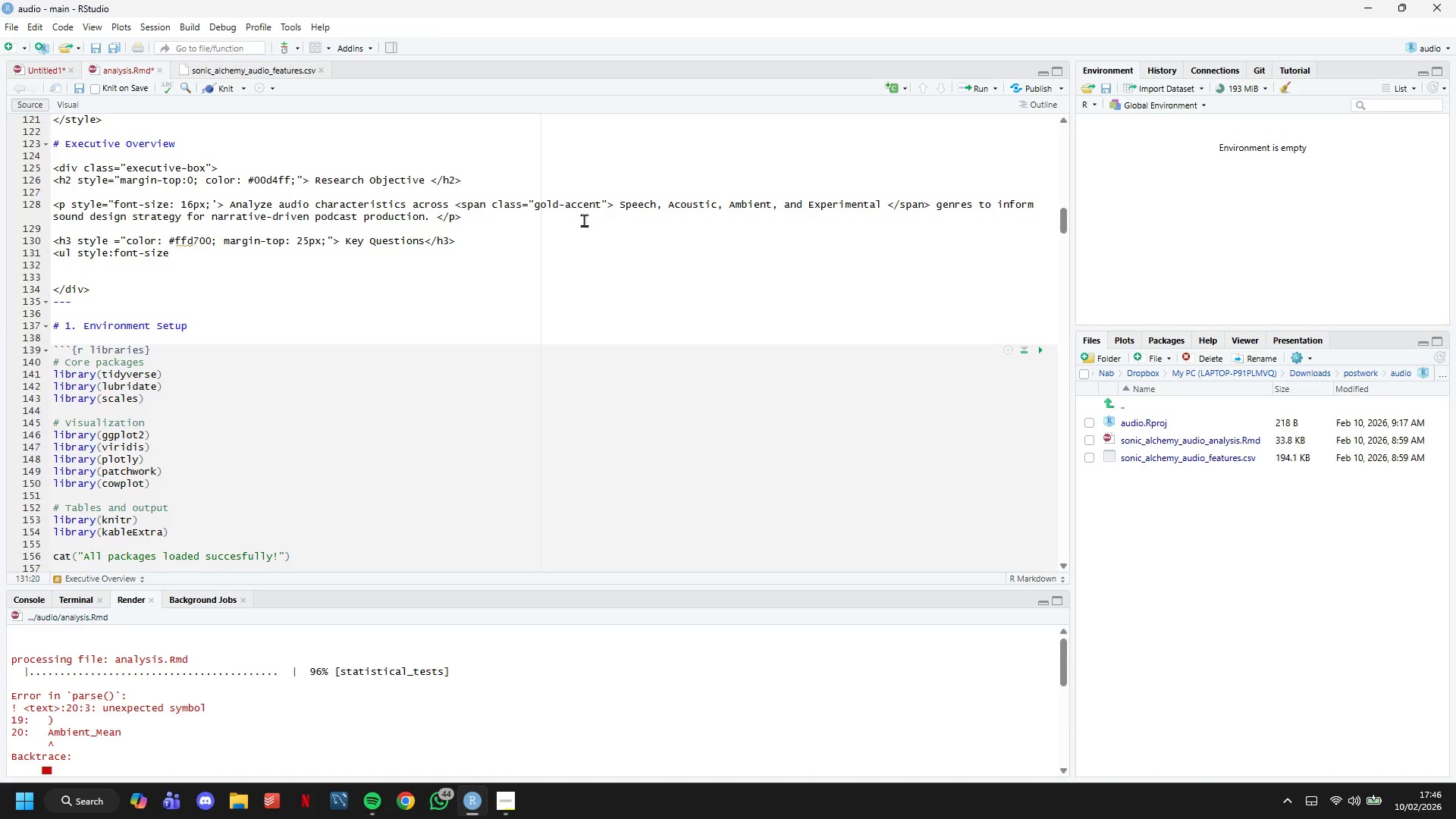 
type(:15px; line-style)
key(Backspace)
key(Backspace)
key(Backspace)
key(Backspace)
key(Backspace)
type(height:2">)
 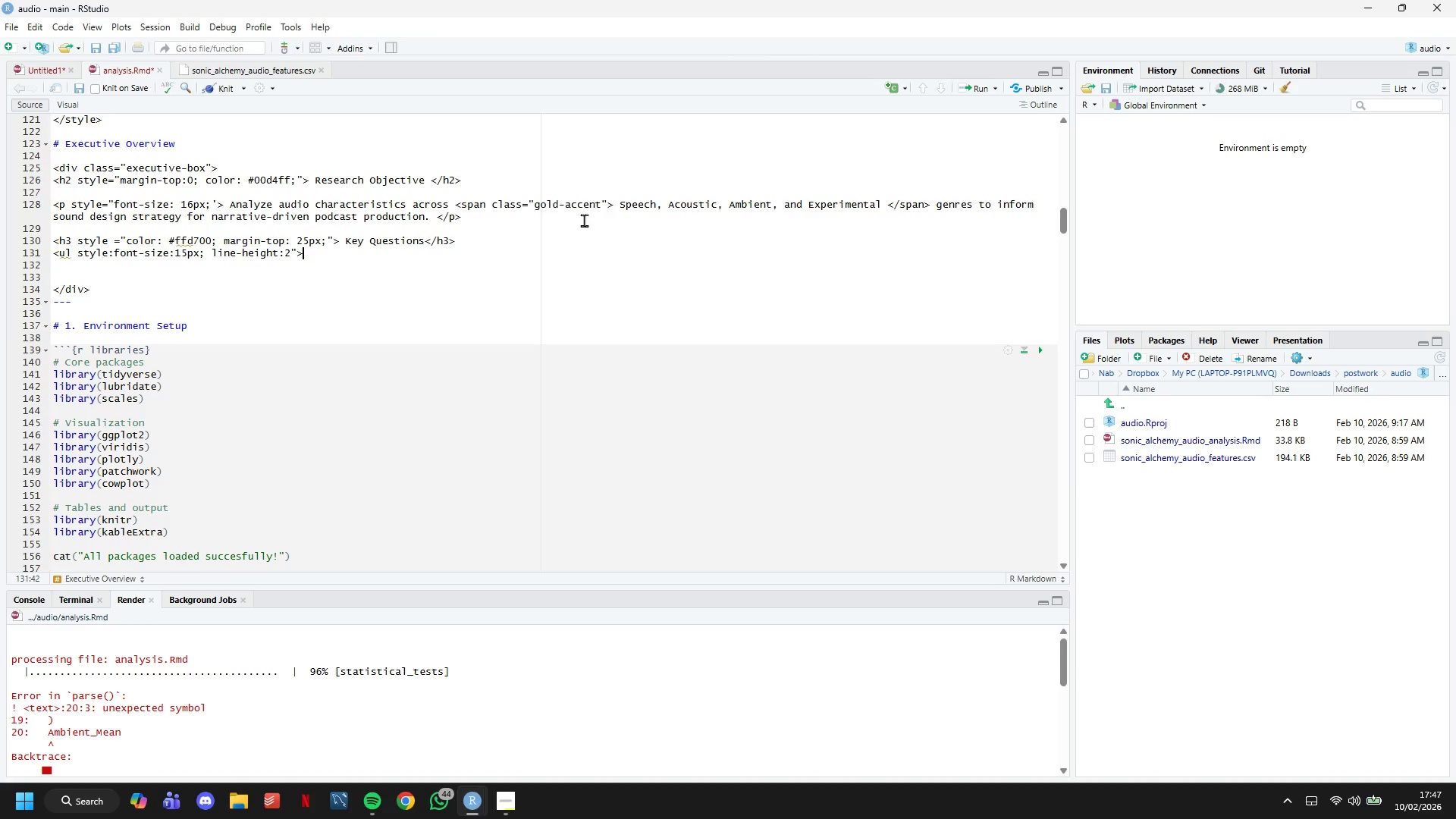 
key(Enter)
 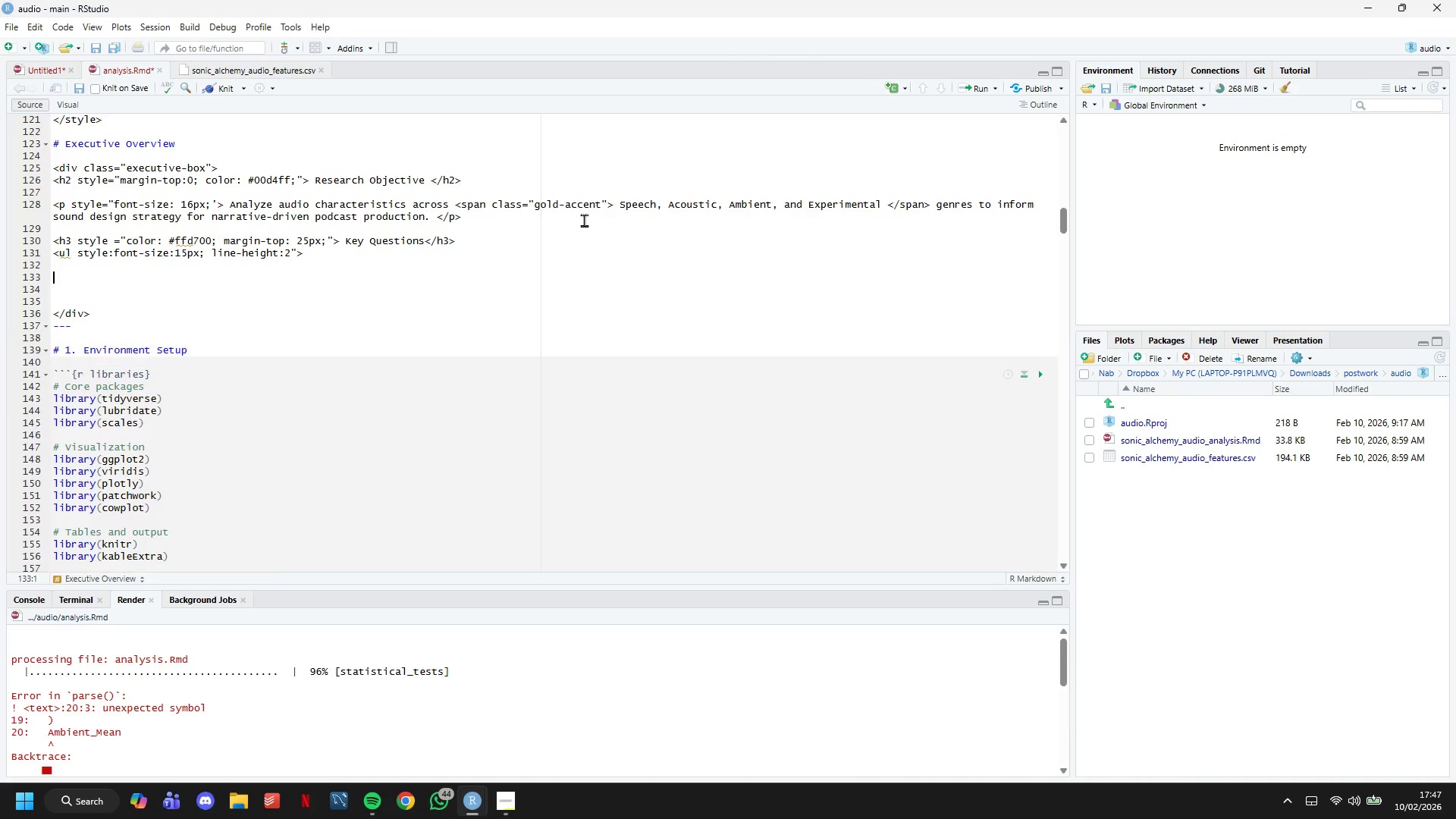 
key(Enter)
 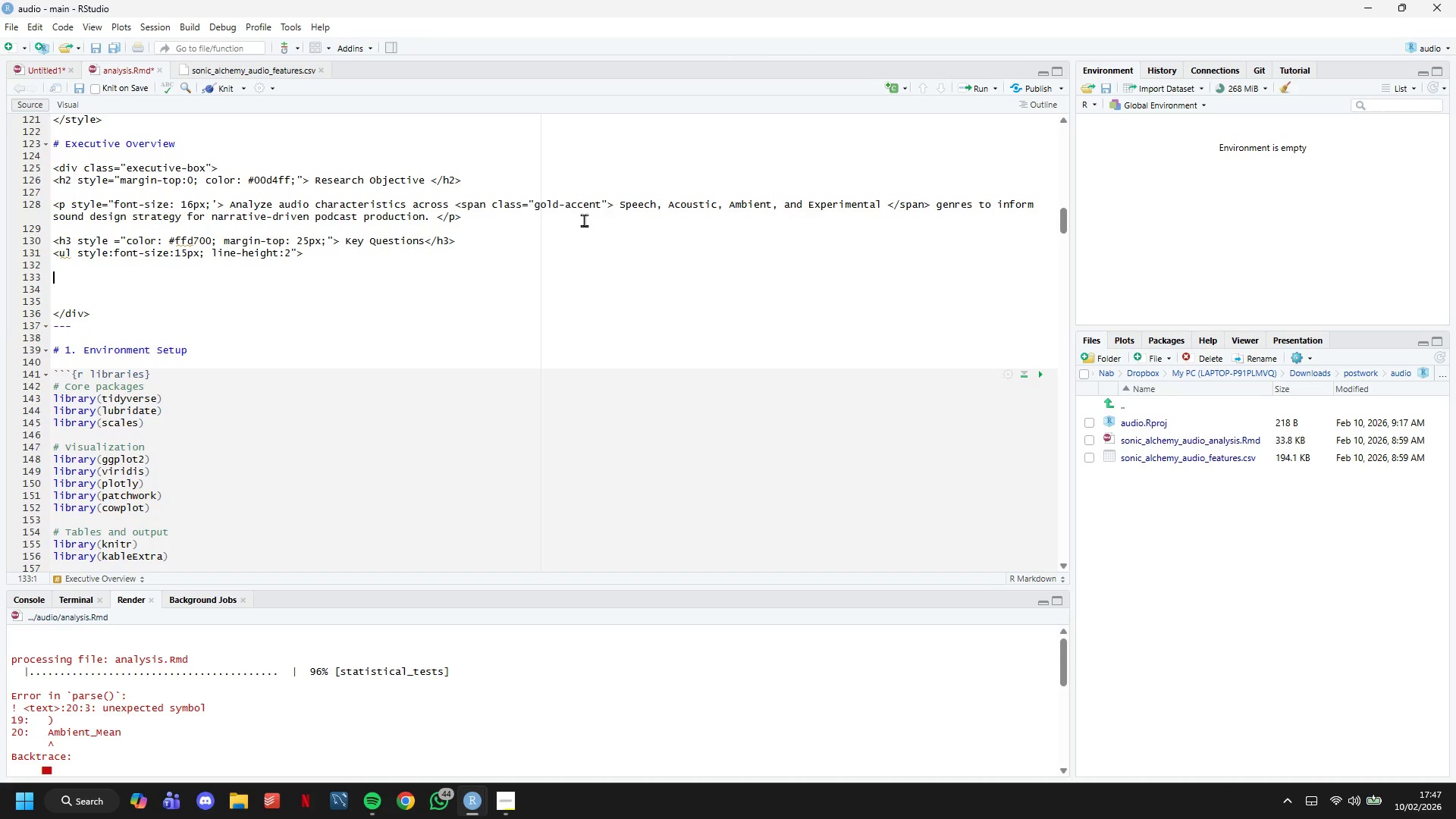 
type(</ul>)
key(Backspace)
type(>)
 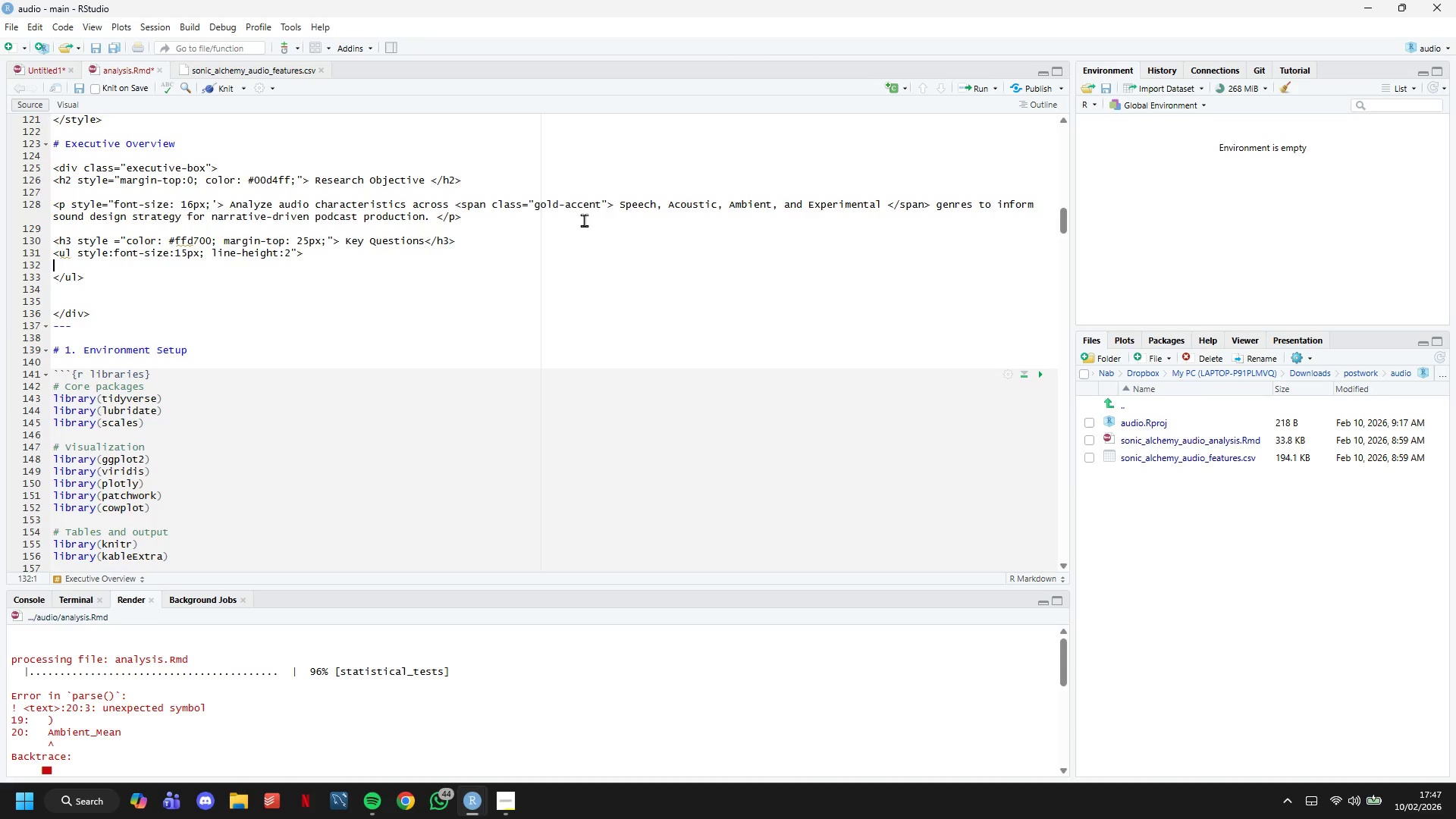 
 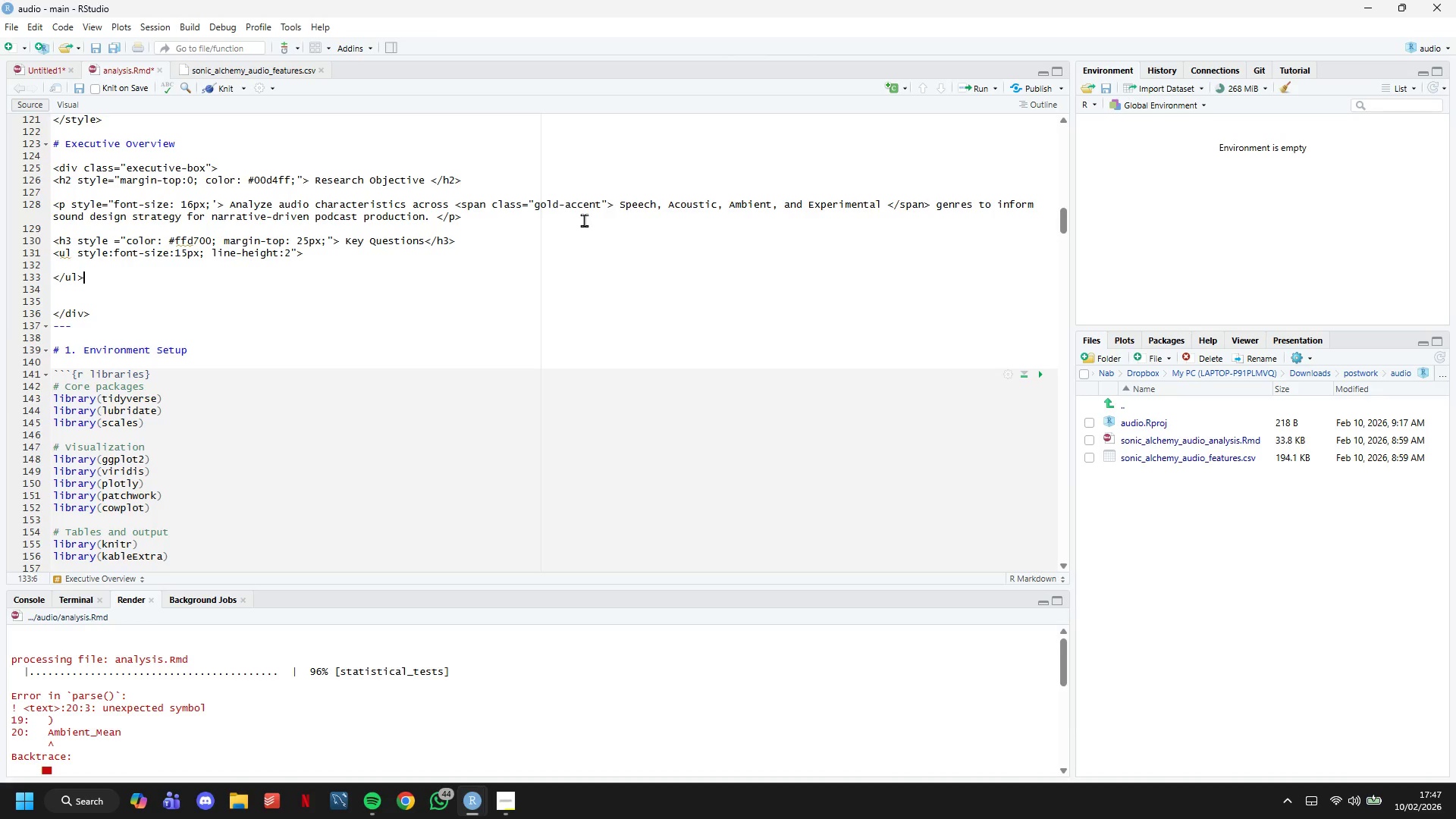 
key(ArrowUp)
 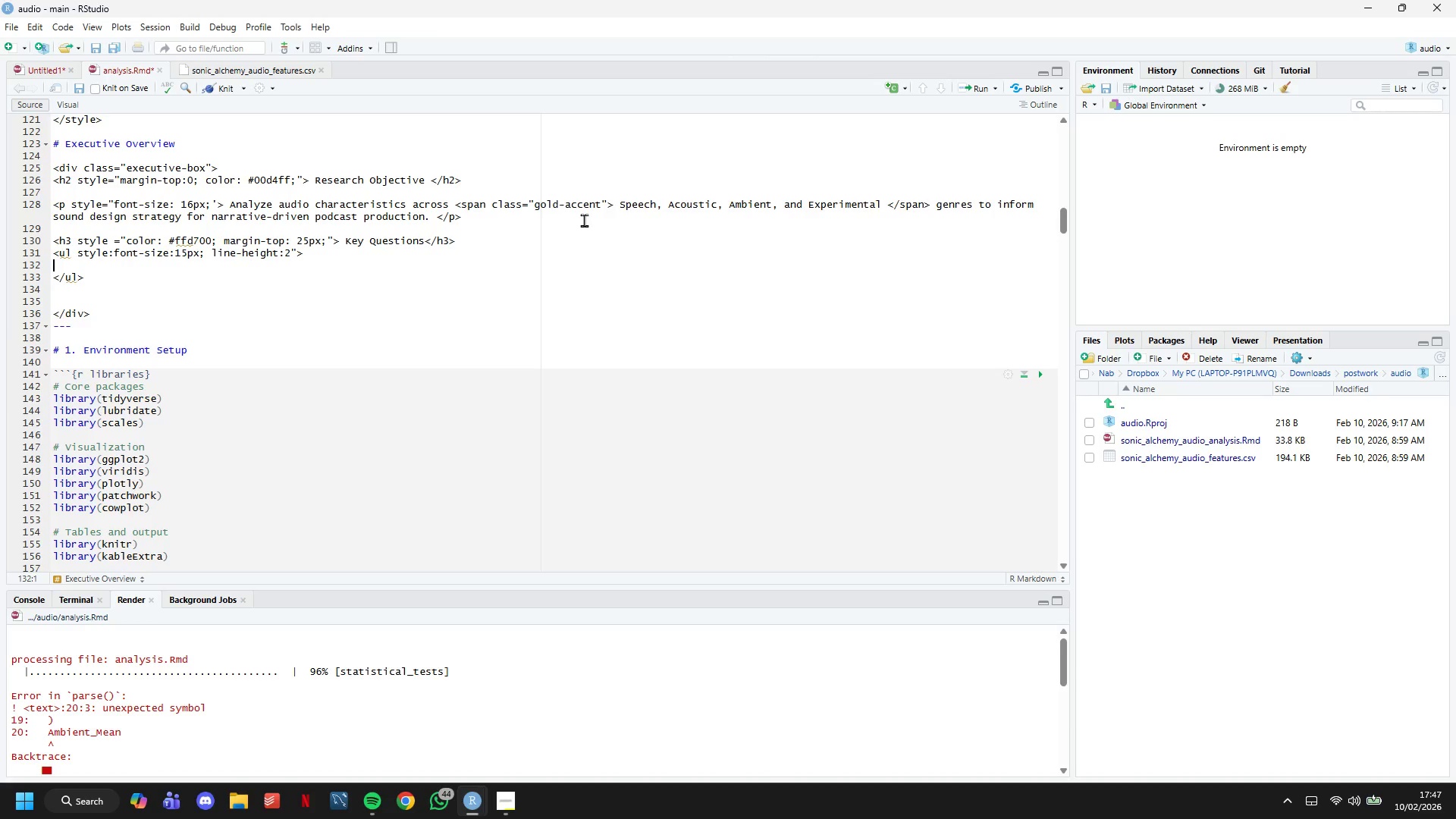 
type(<li> What is the relationship between tempo and energy level distinguish genre profiles? </li>)
 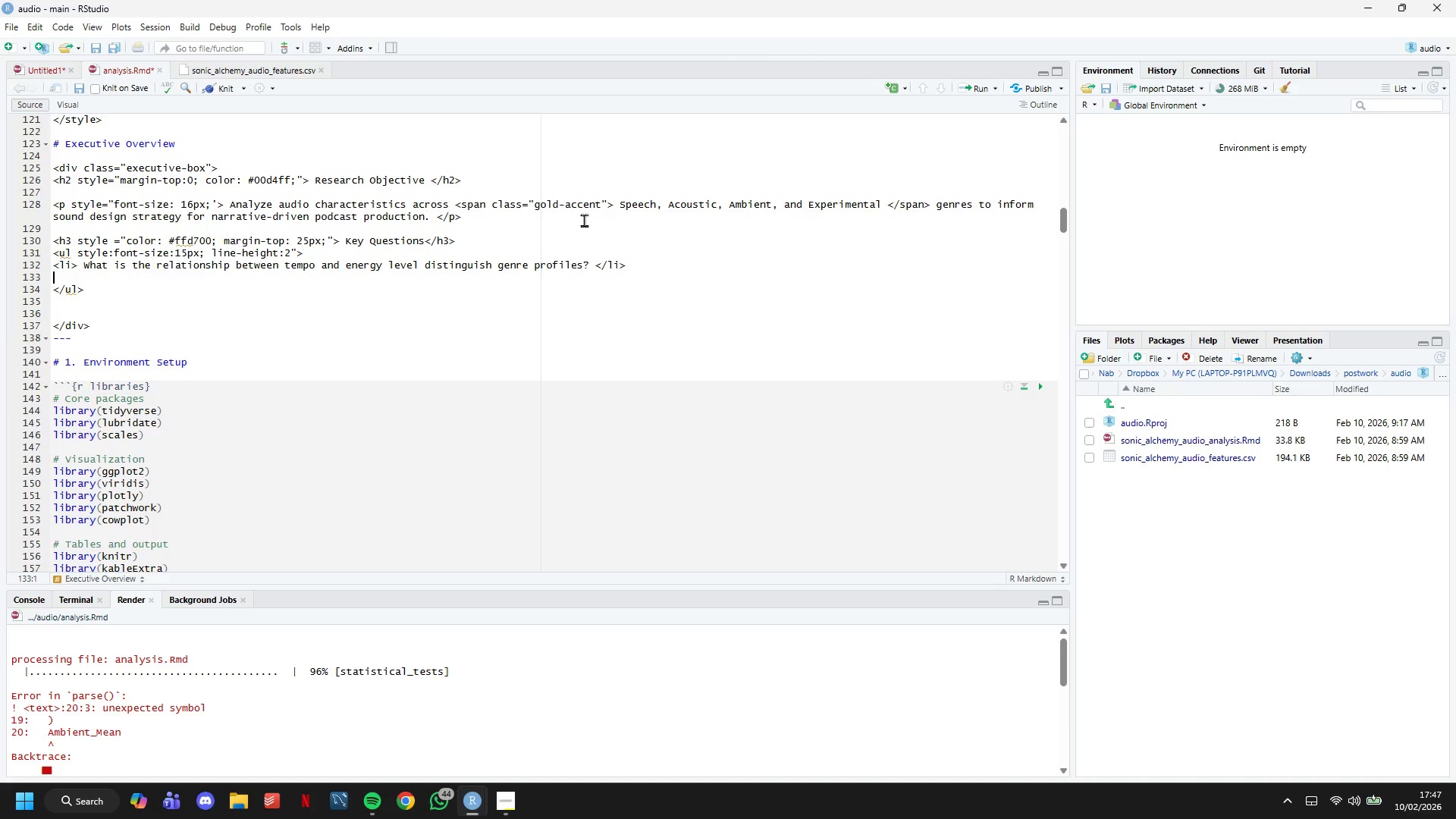 
 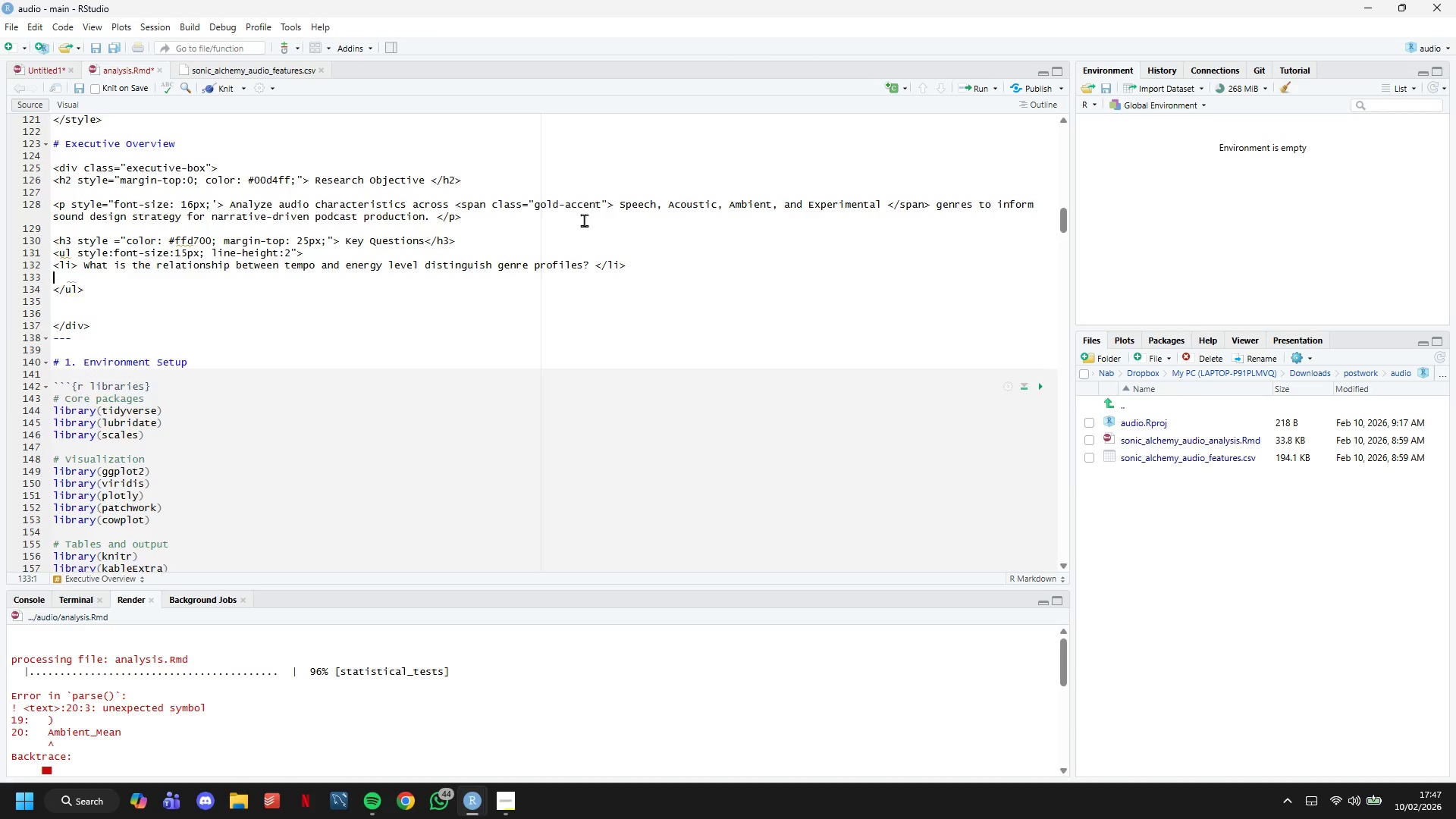 
key(Enter)
 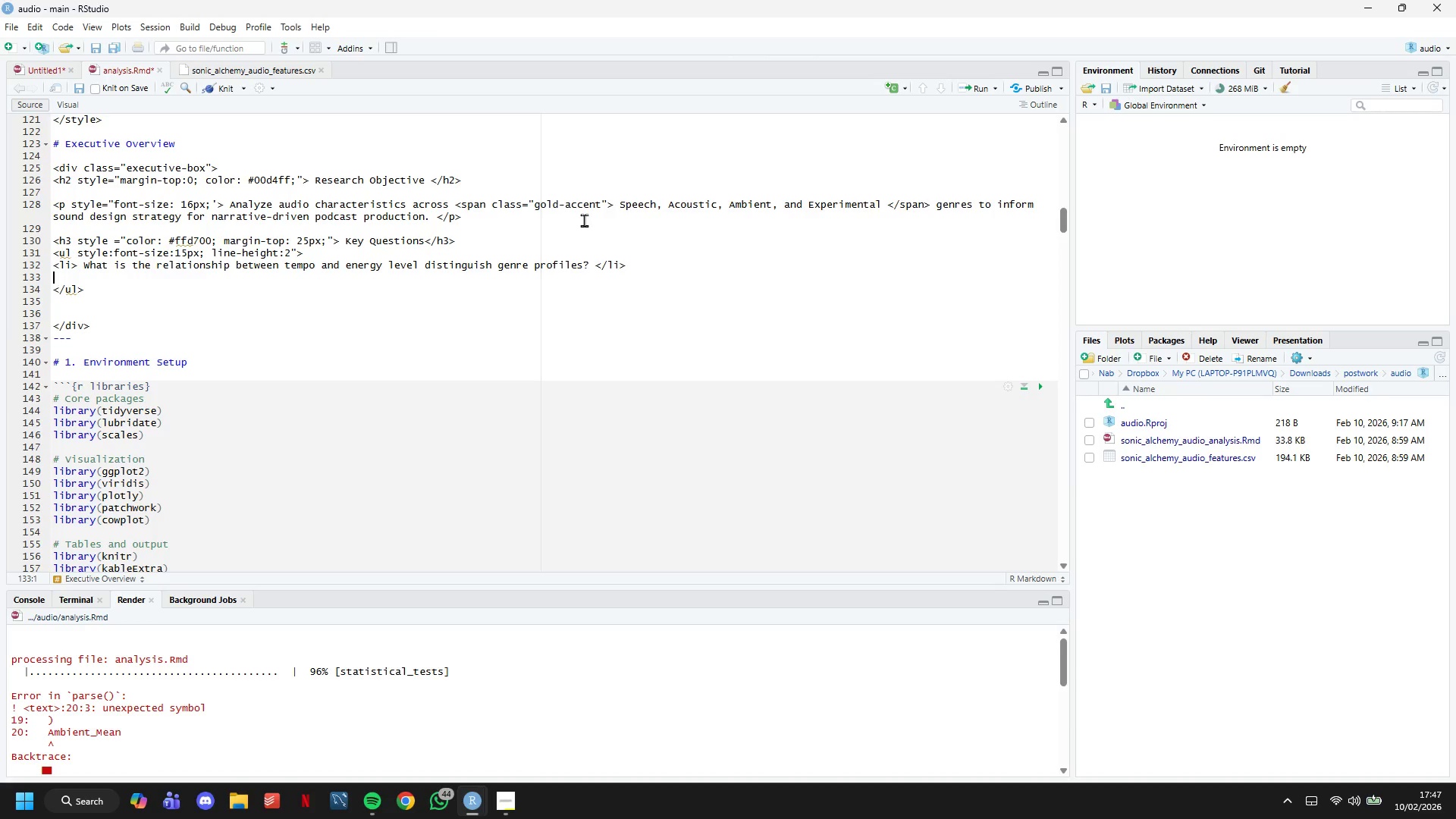 
type(<li> How do acousticness and liveness vary across target a)
key(Backspace)
type(genres?</li>)
 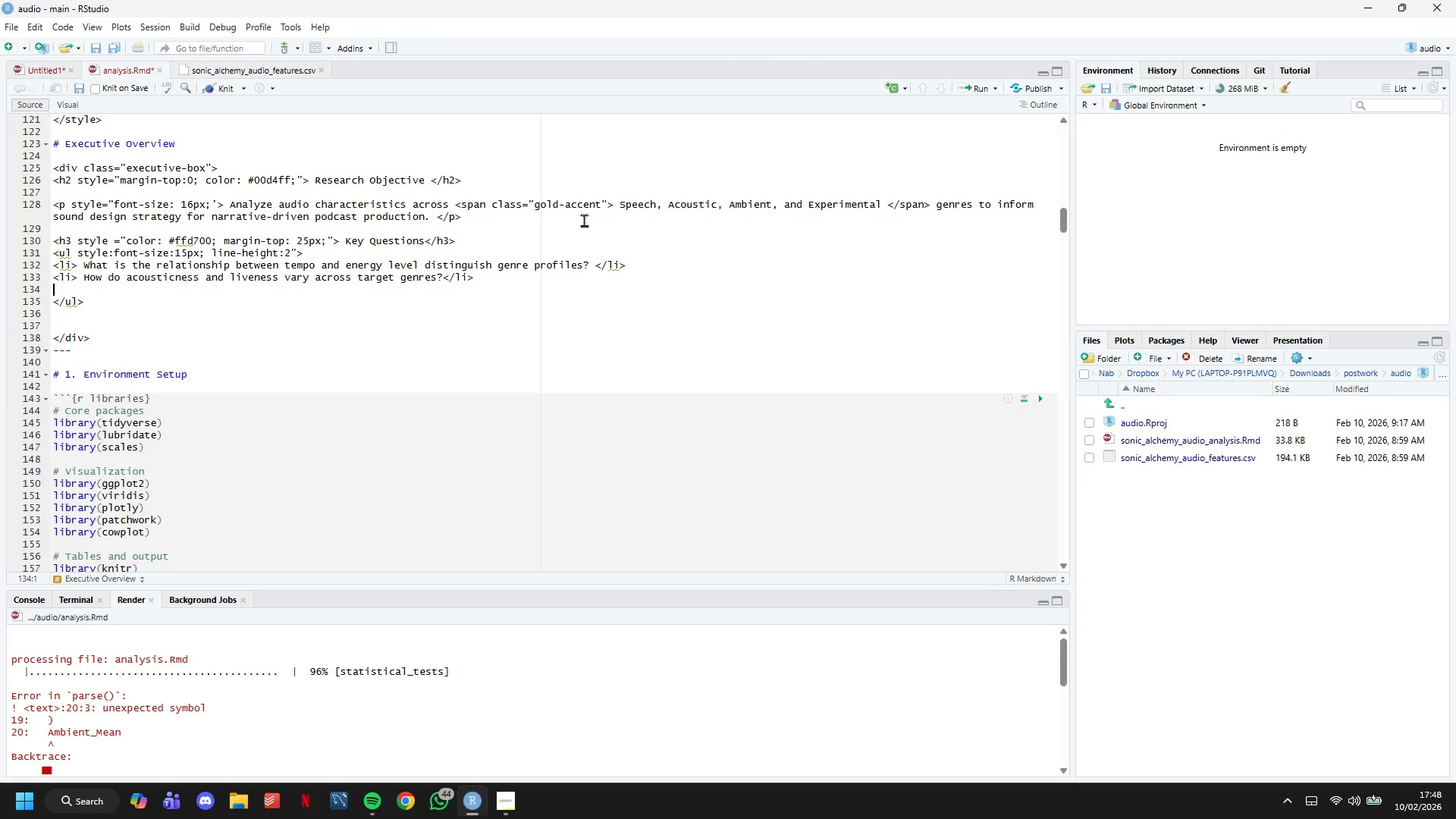 
 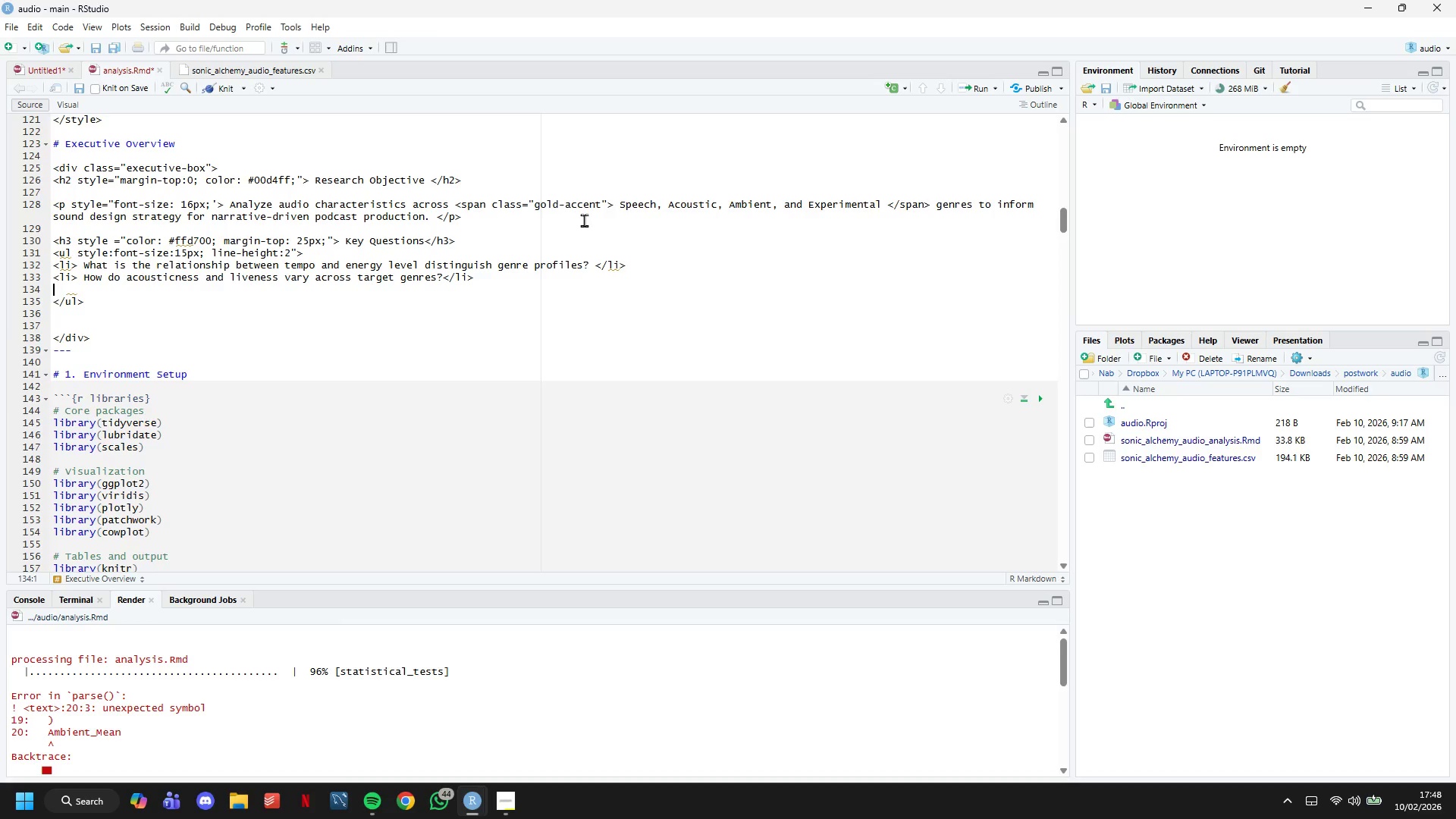 
key(Enter)
 